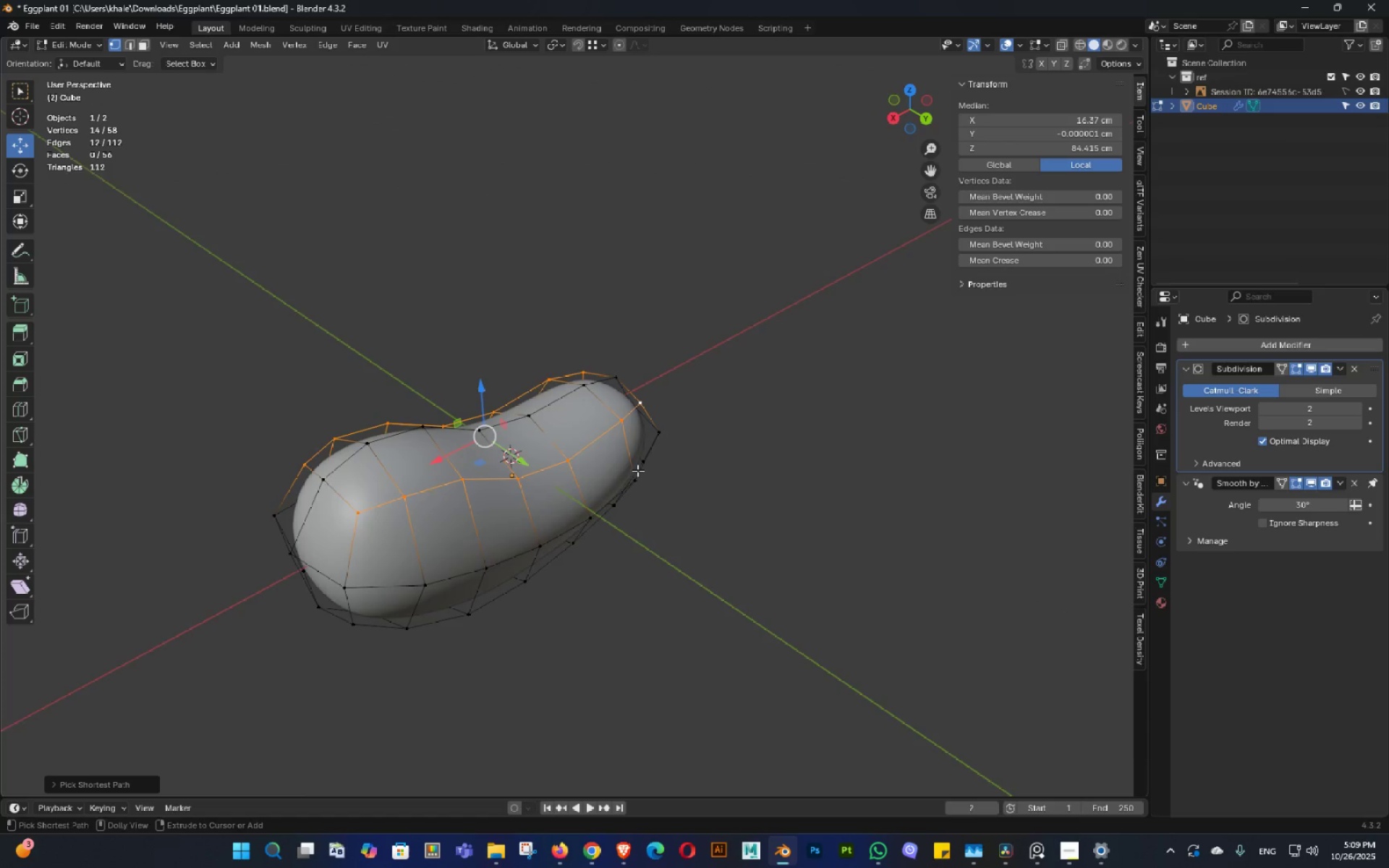 
key(Control+Shift+ShiftLeft)
 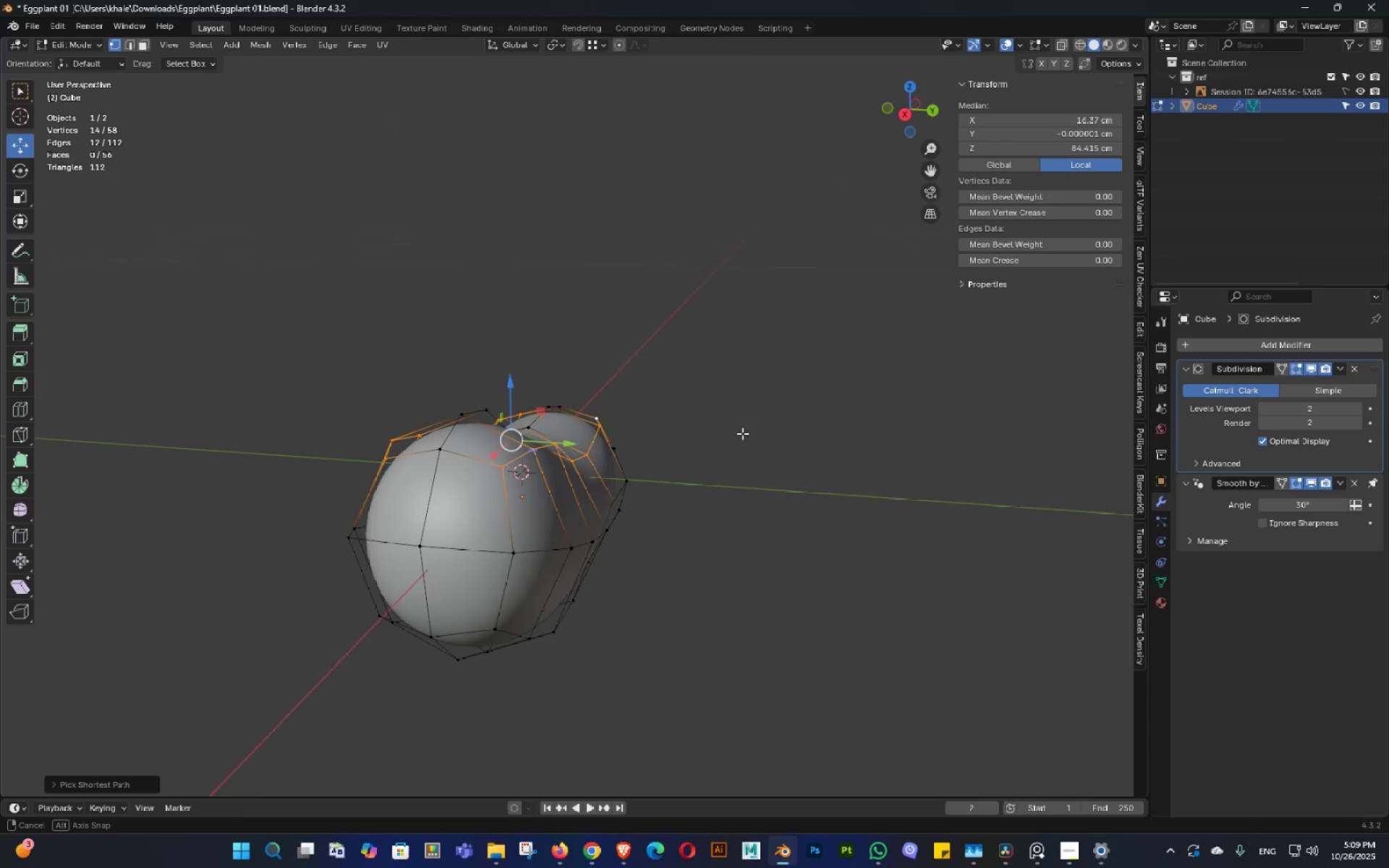 
double_click([748, 430])
 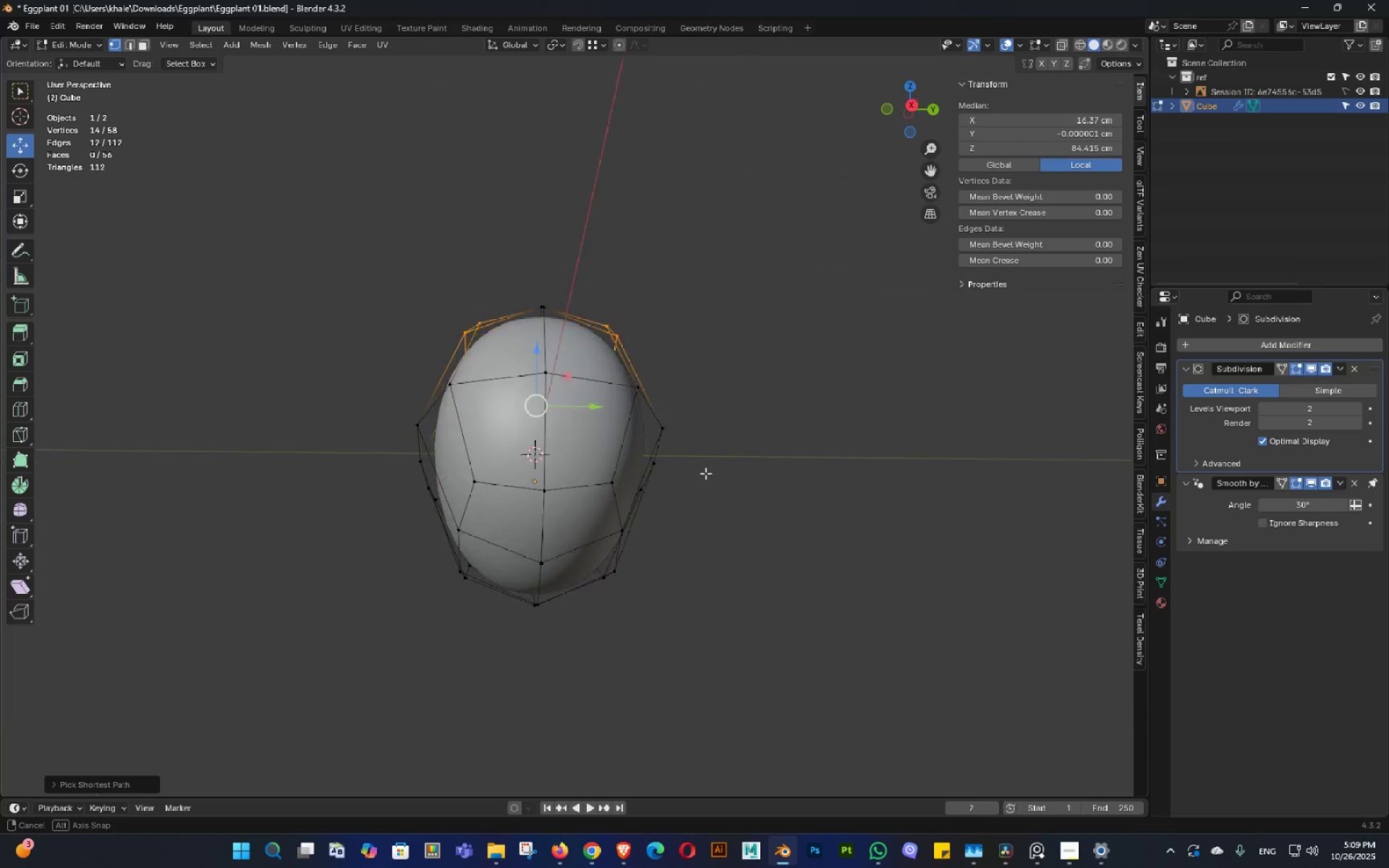 
key(Shift+ShiftLeft)
 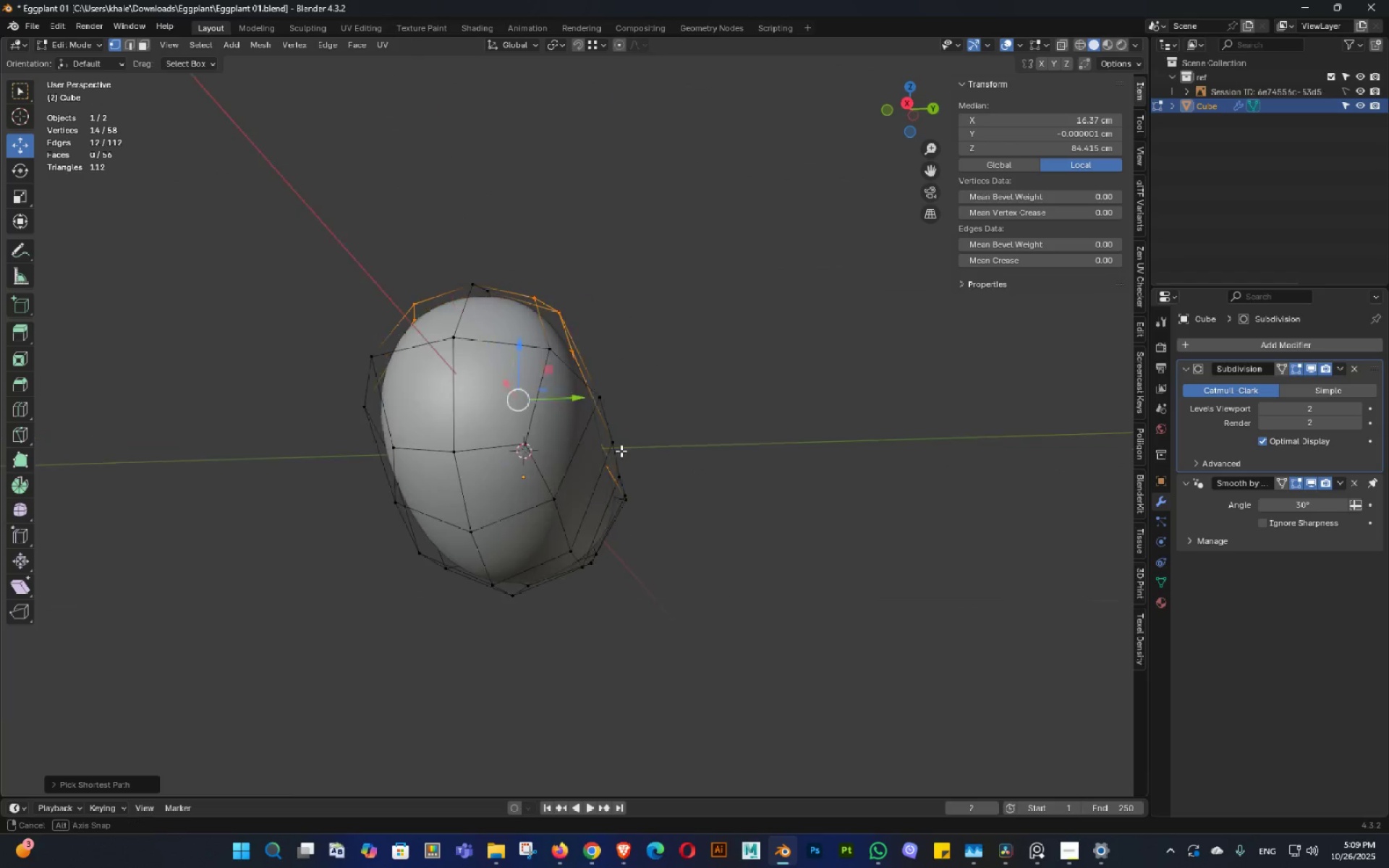 
hold_key(key=ShiftLeft, duration=0.7)
 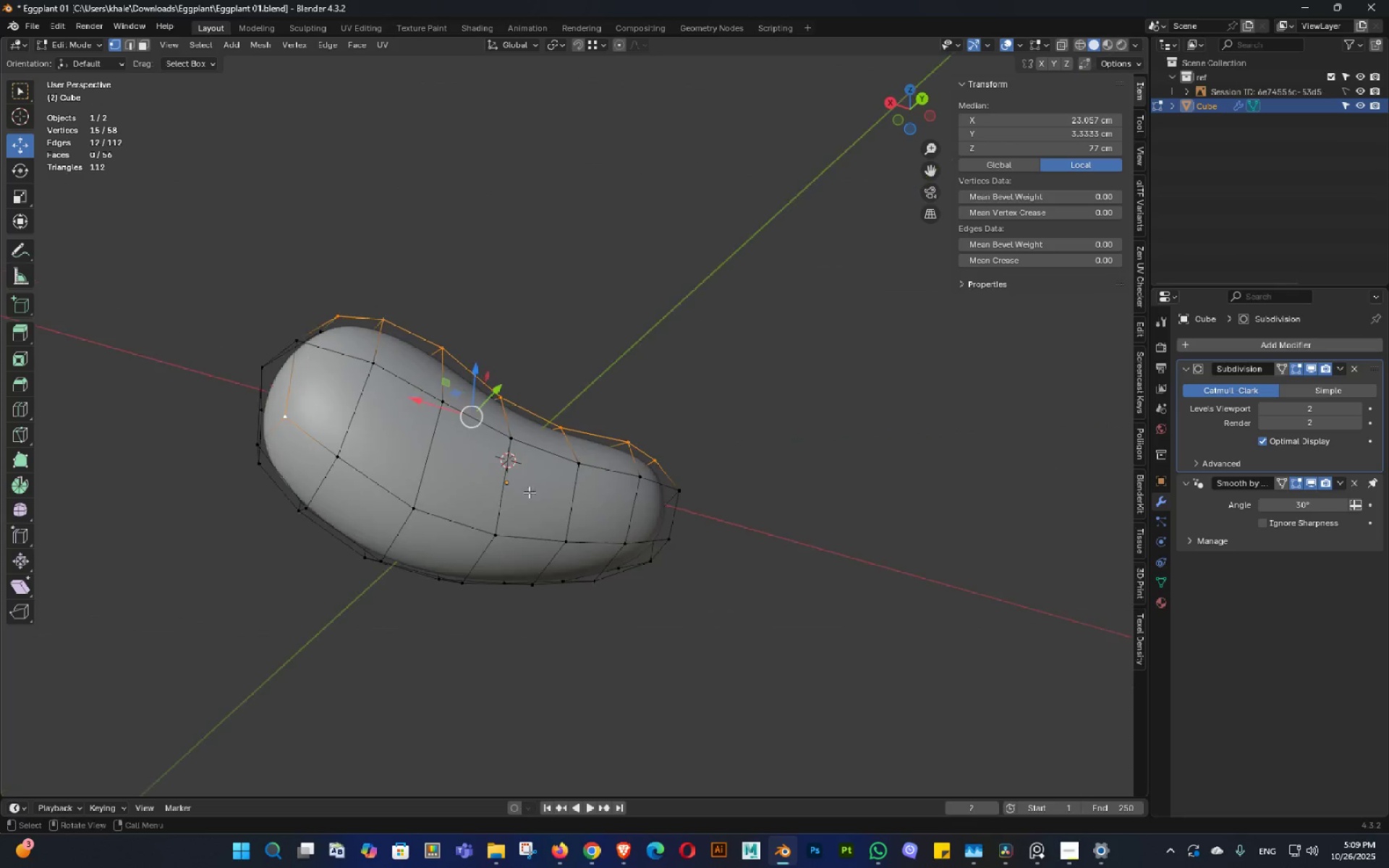 
hold_key(key=ShiftLeft, duration=1.13)
hold_key(key=ControlLeft, duration=0.92)
left_click([672, 540])
 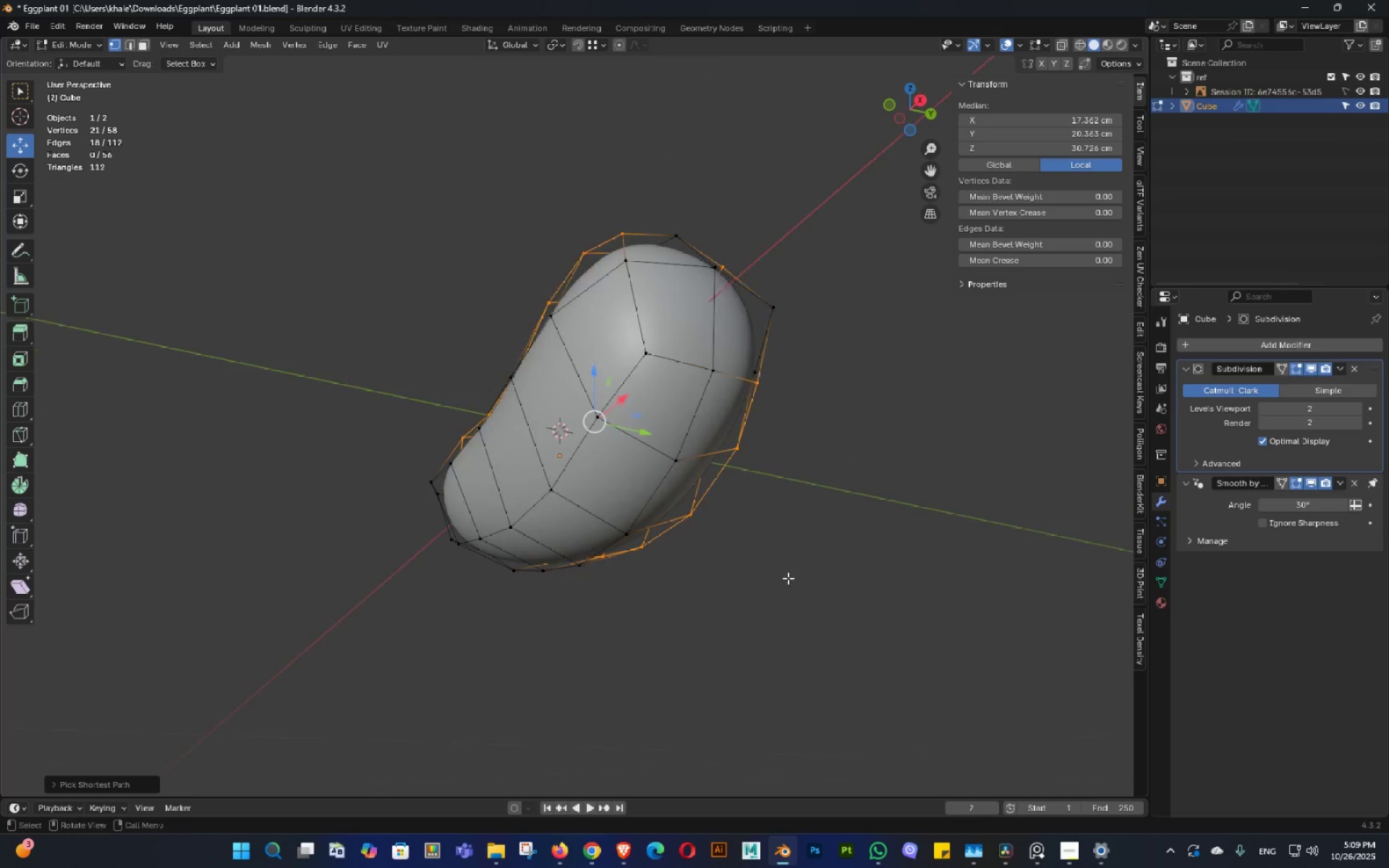 
hold_key(key=ControlLeft, duration=0.74)
hold_key(key=ShiftLeft, duration=0.71)
left_click([650, 359])
 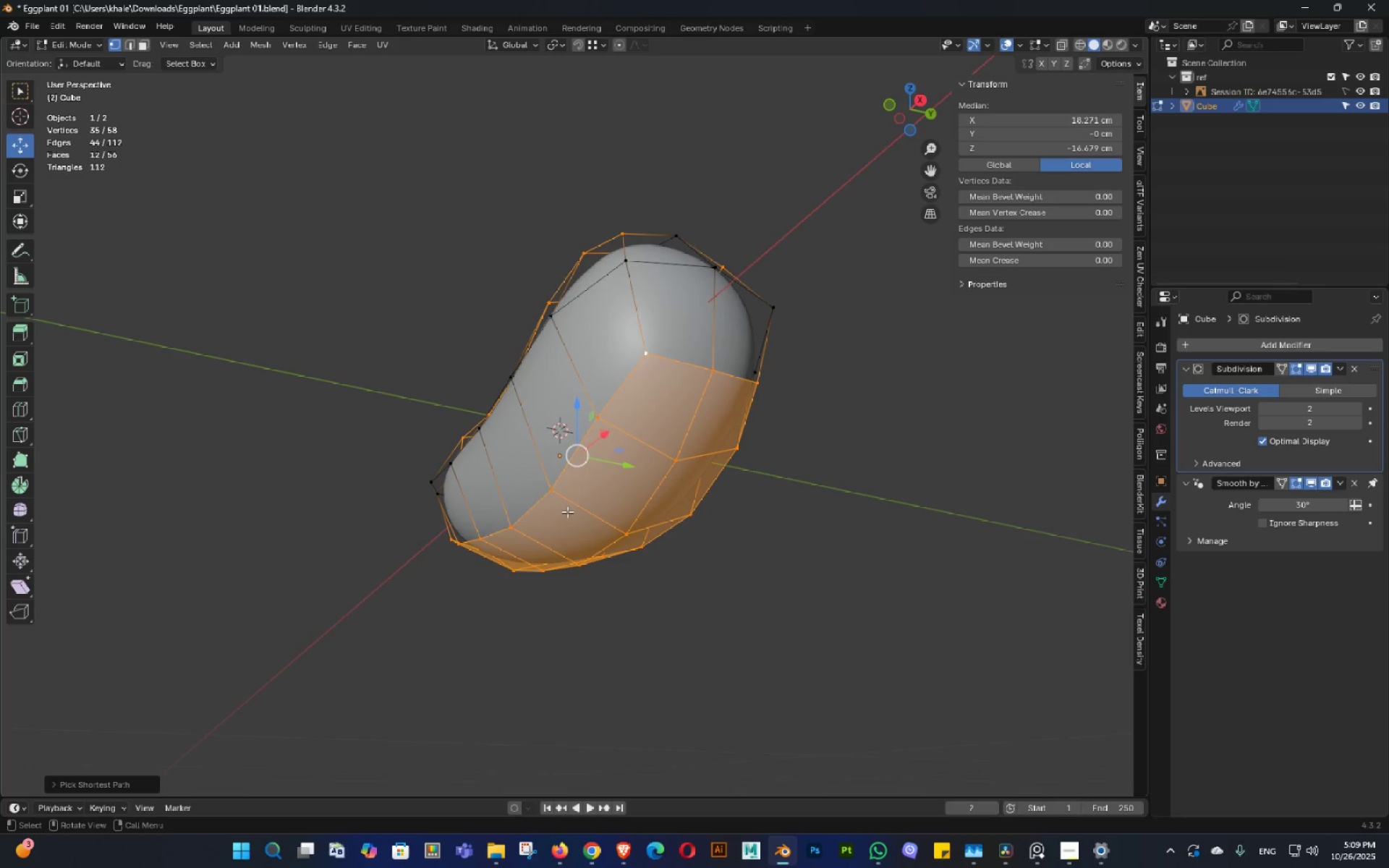 
key(Control+ControlLeft)
 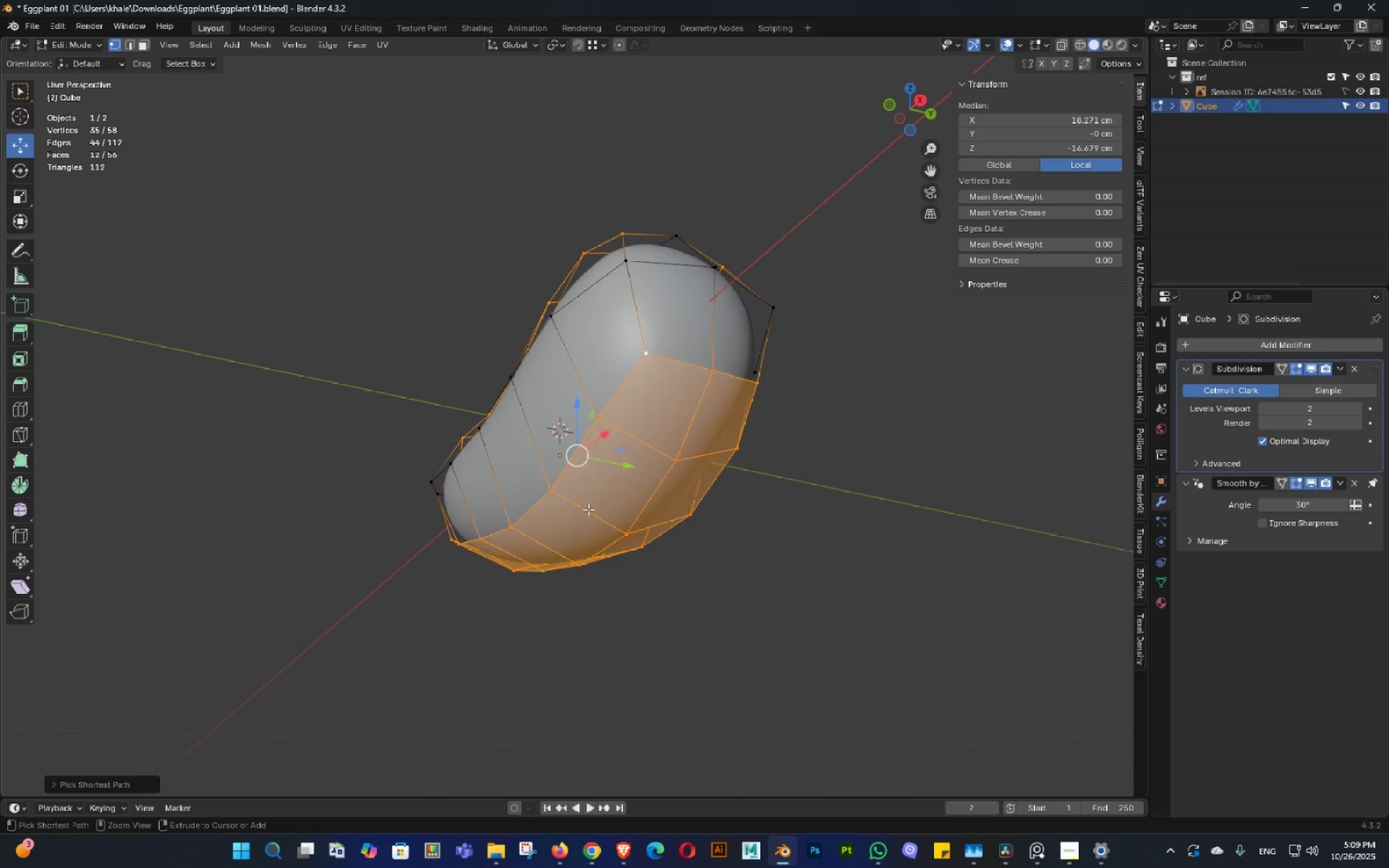 
key(Control+Z)
 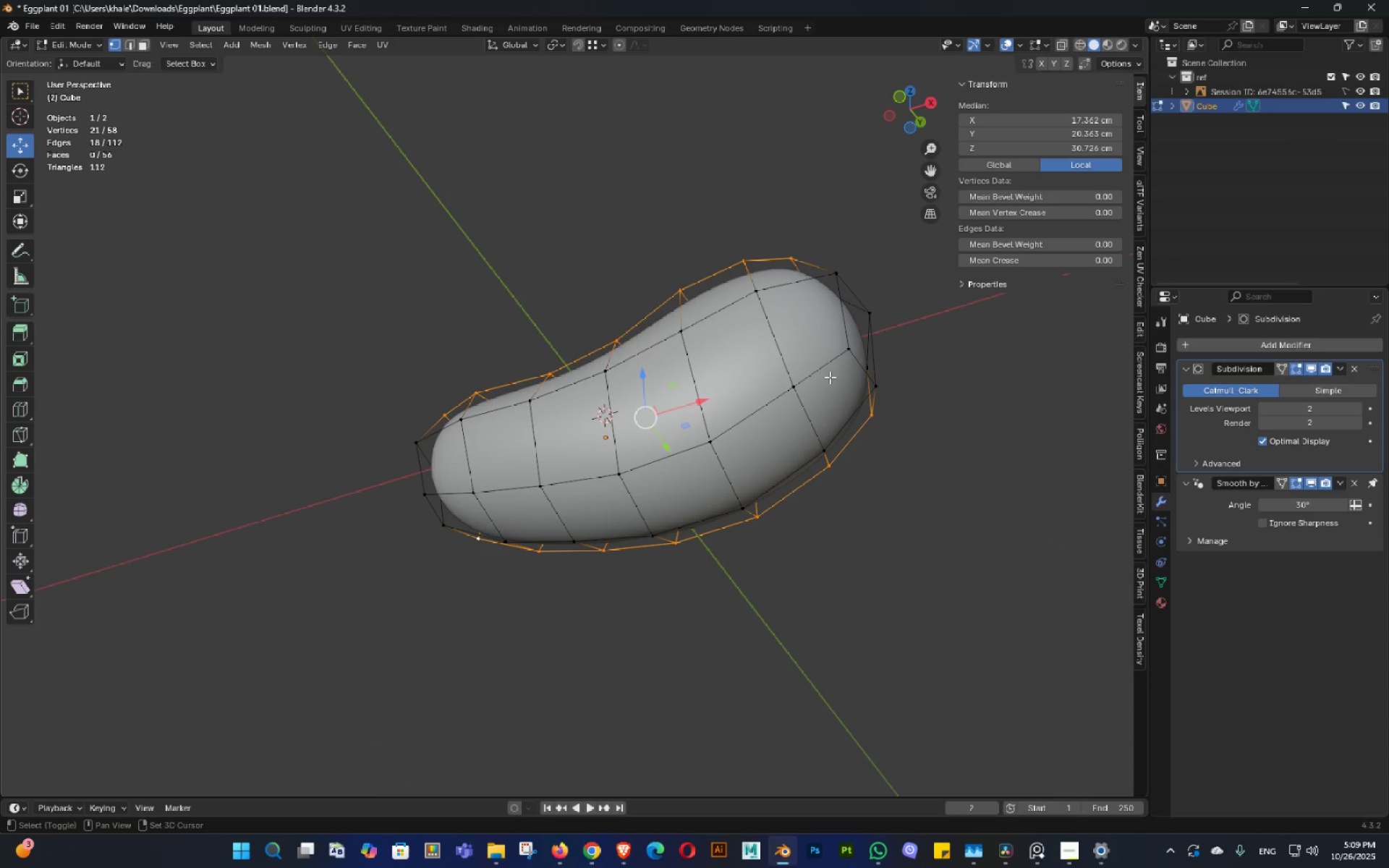 
left_click([851, 352])
 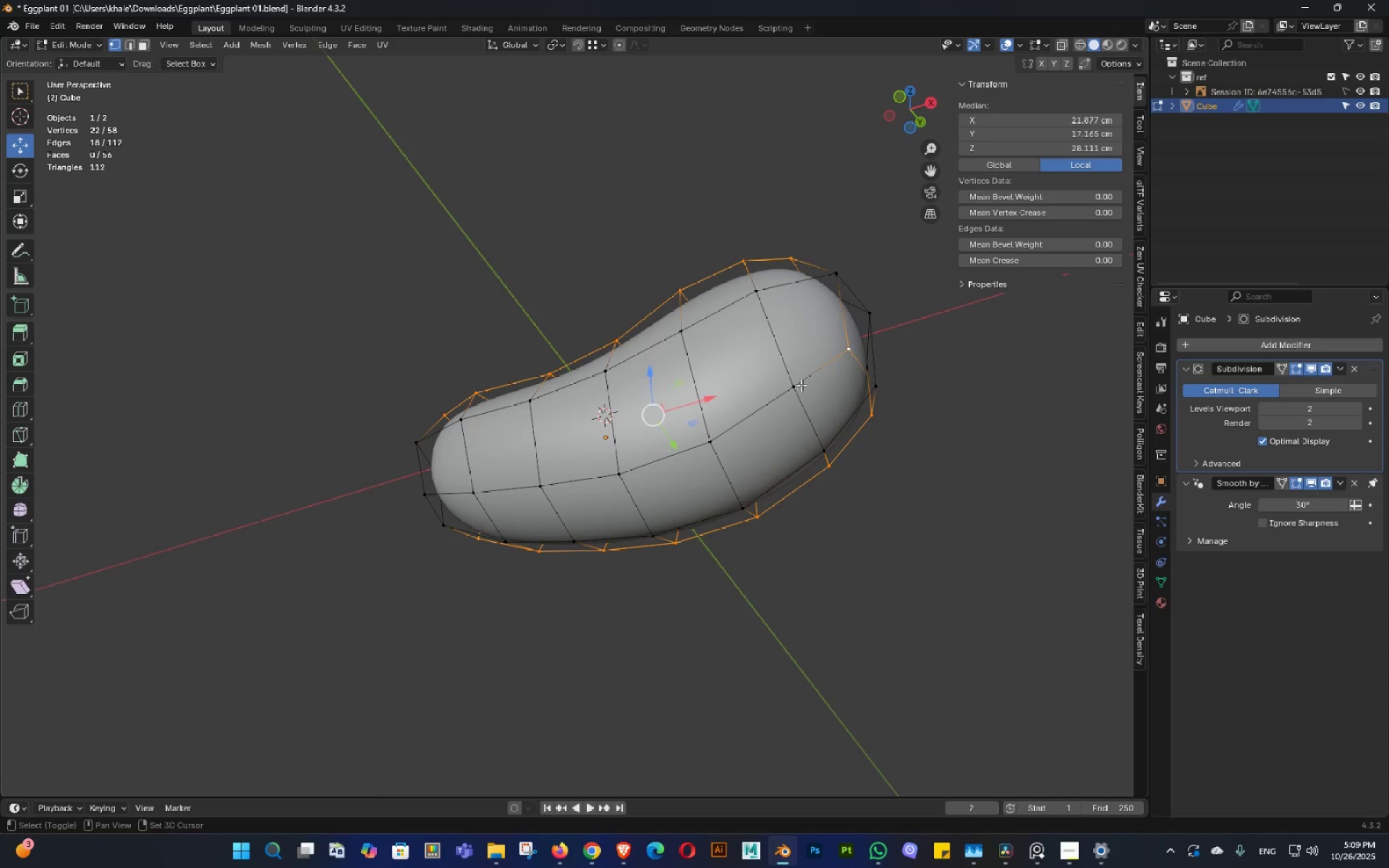 
key(Shift+ShiftLeft)
 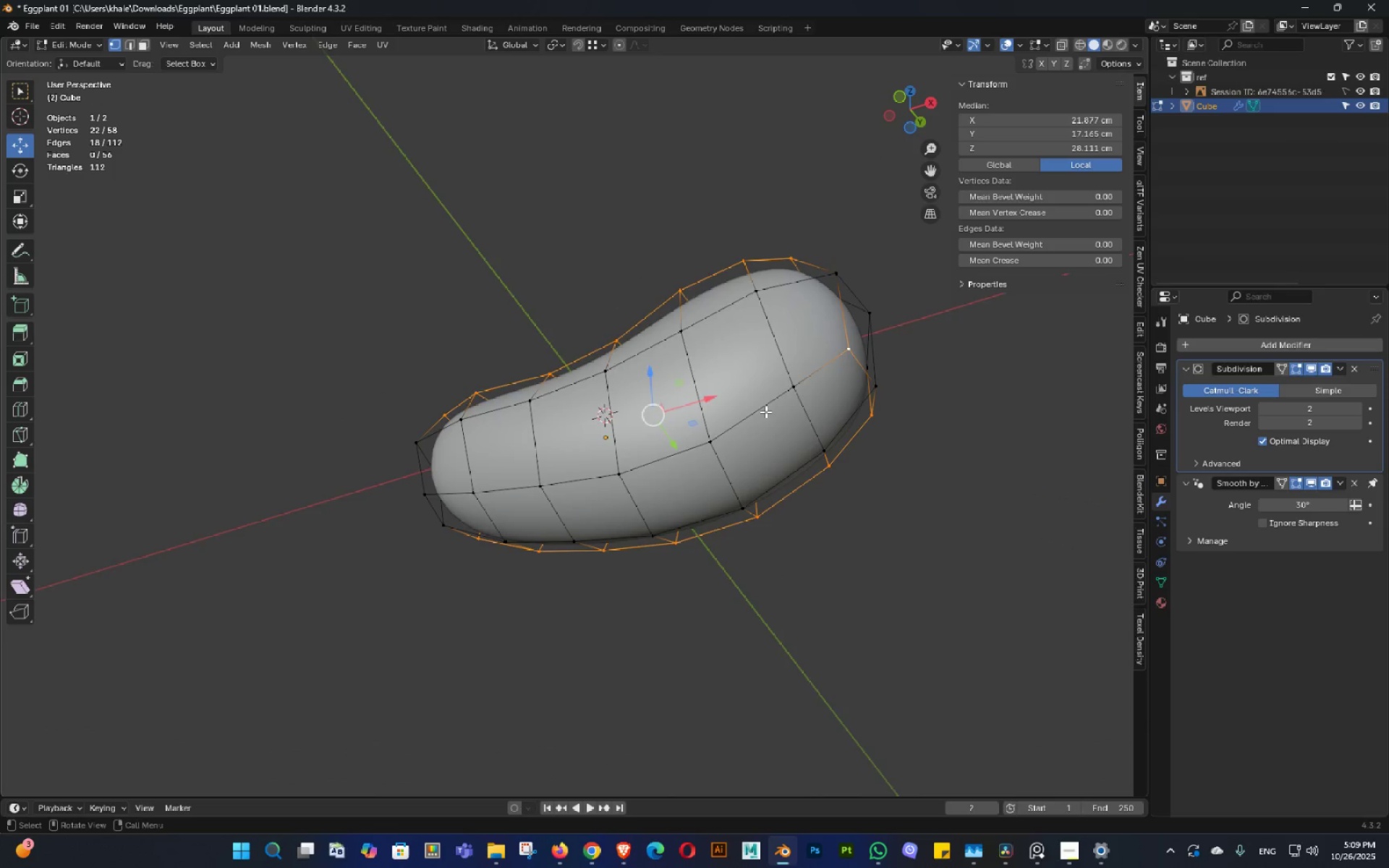 
key(Shift+ShiftLeft)
 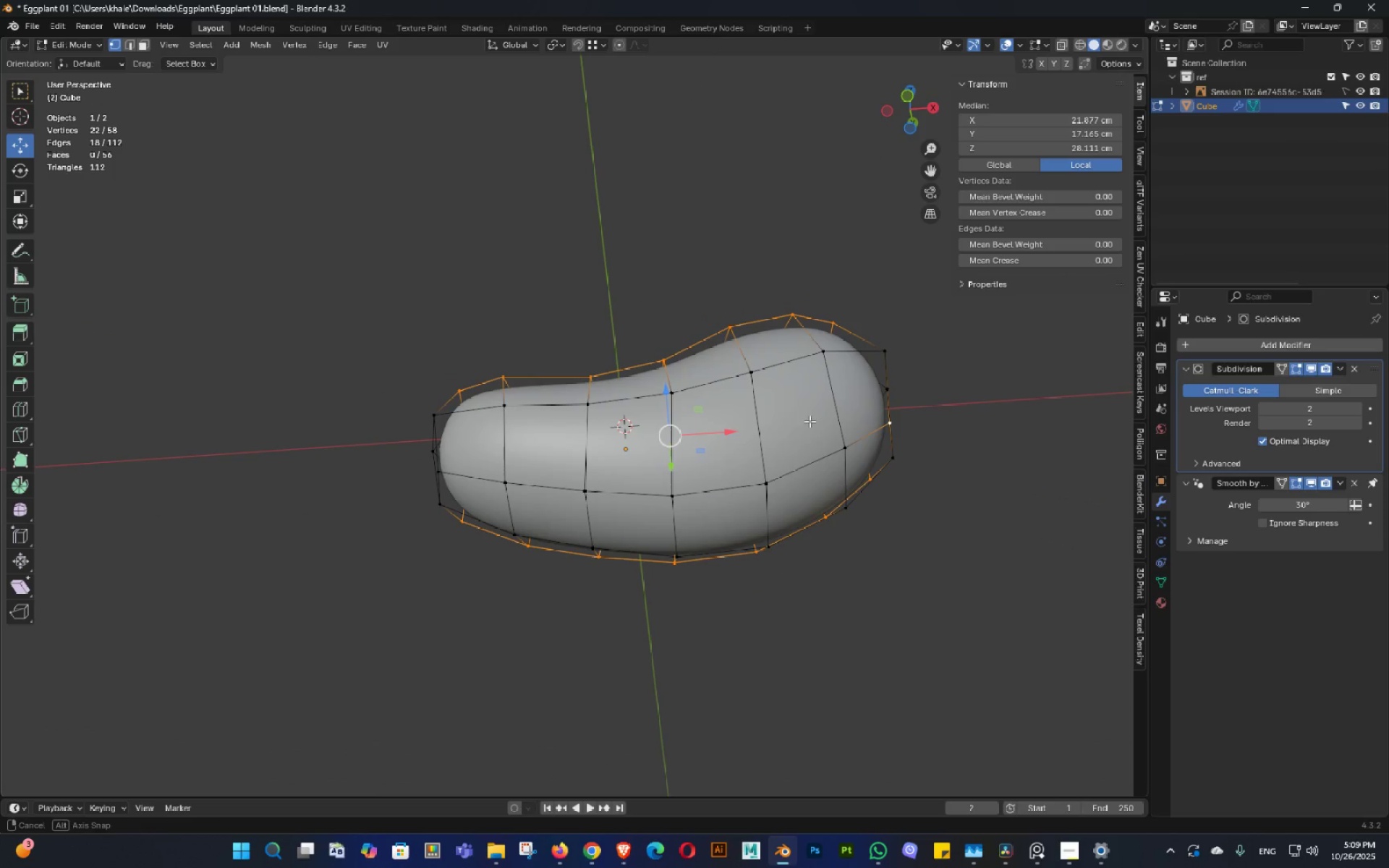 
hold_key(key=ControlLeft, duration=0.94)
hold_key(key=ShiftLeft, duration=0.82)
left_click([452, 477])
 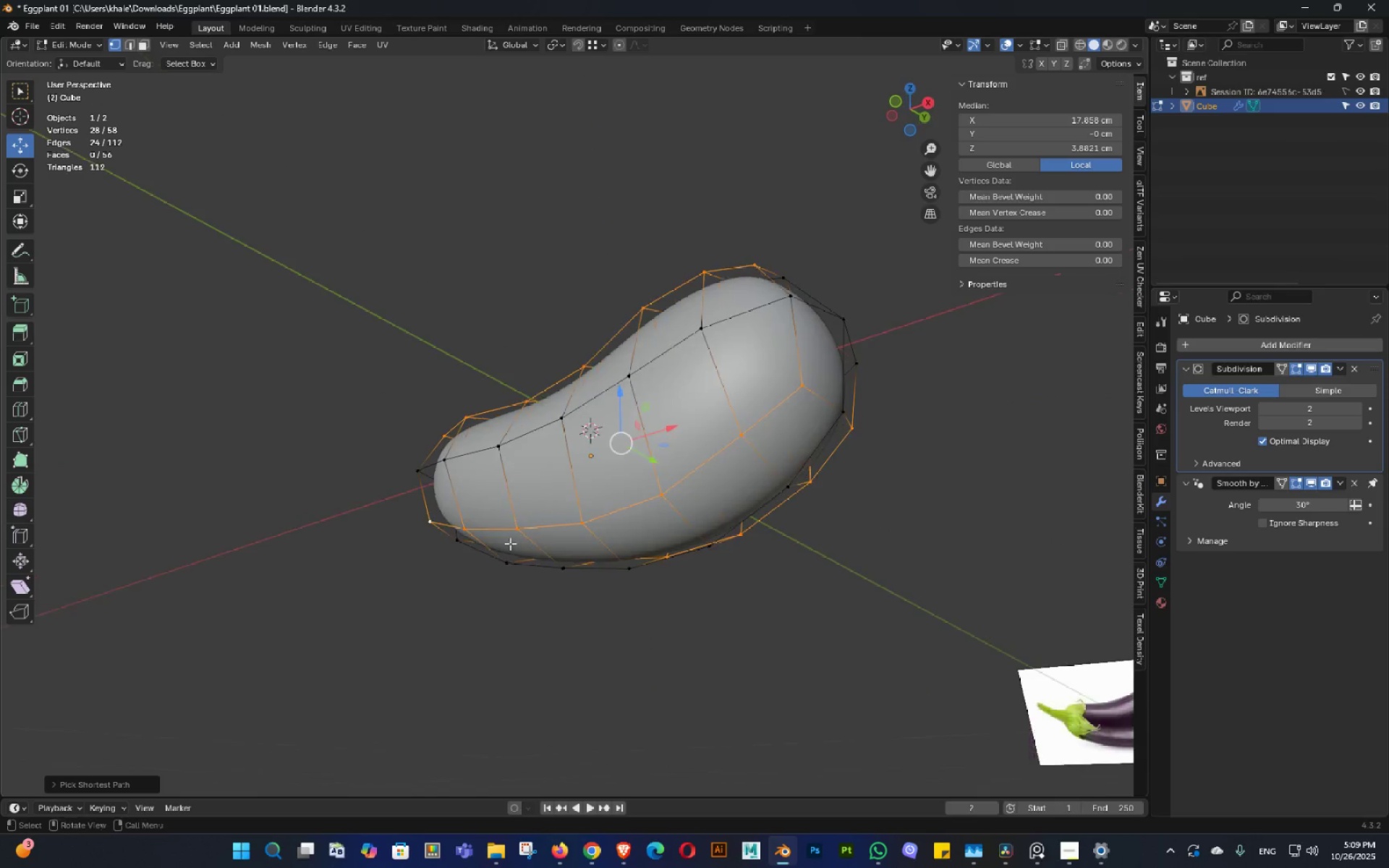 
hold_key(key=Backquote, duration=1.5)
 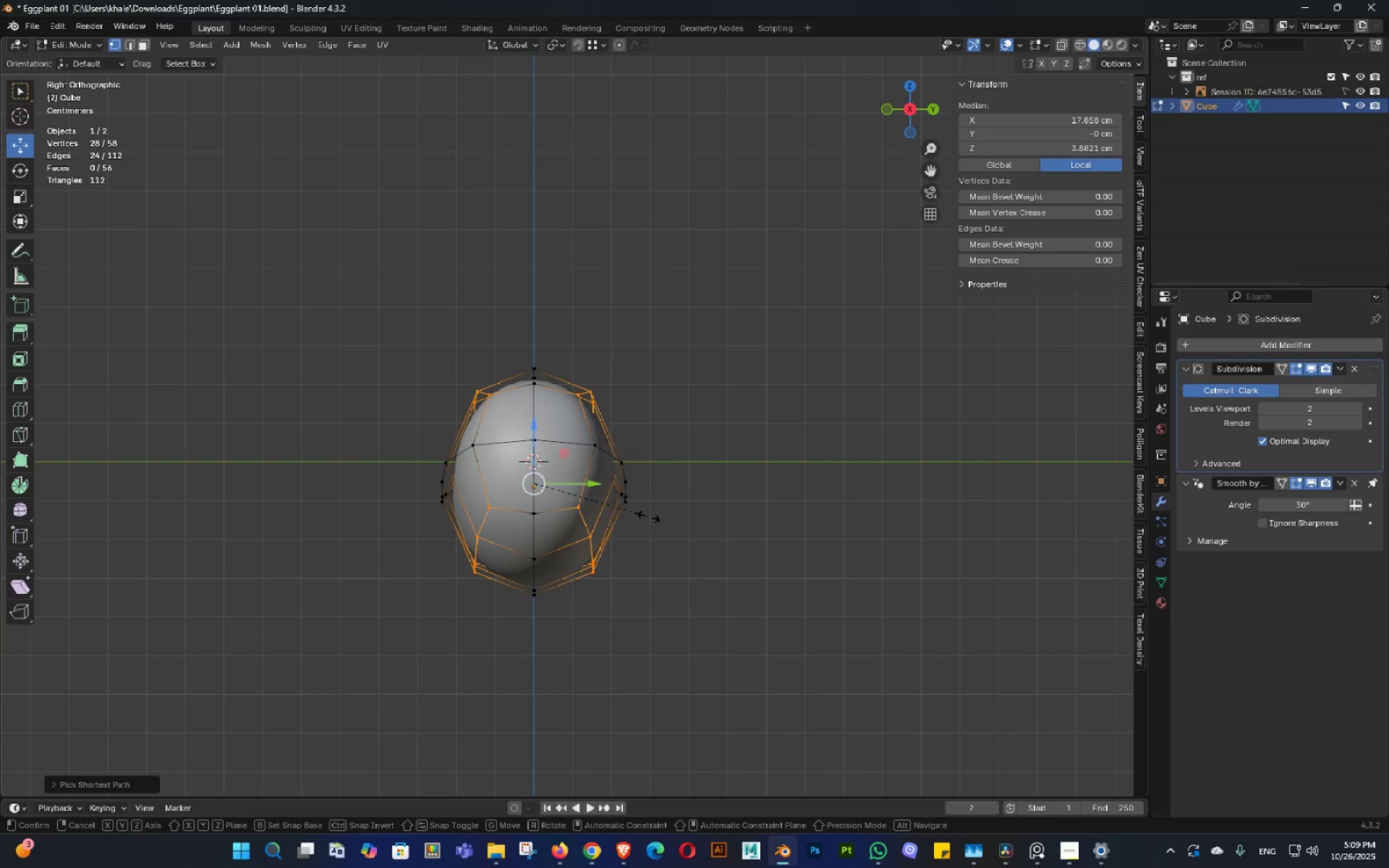 
key(Y)
 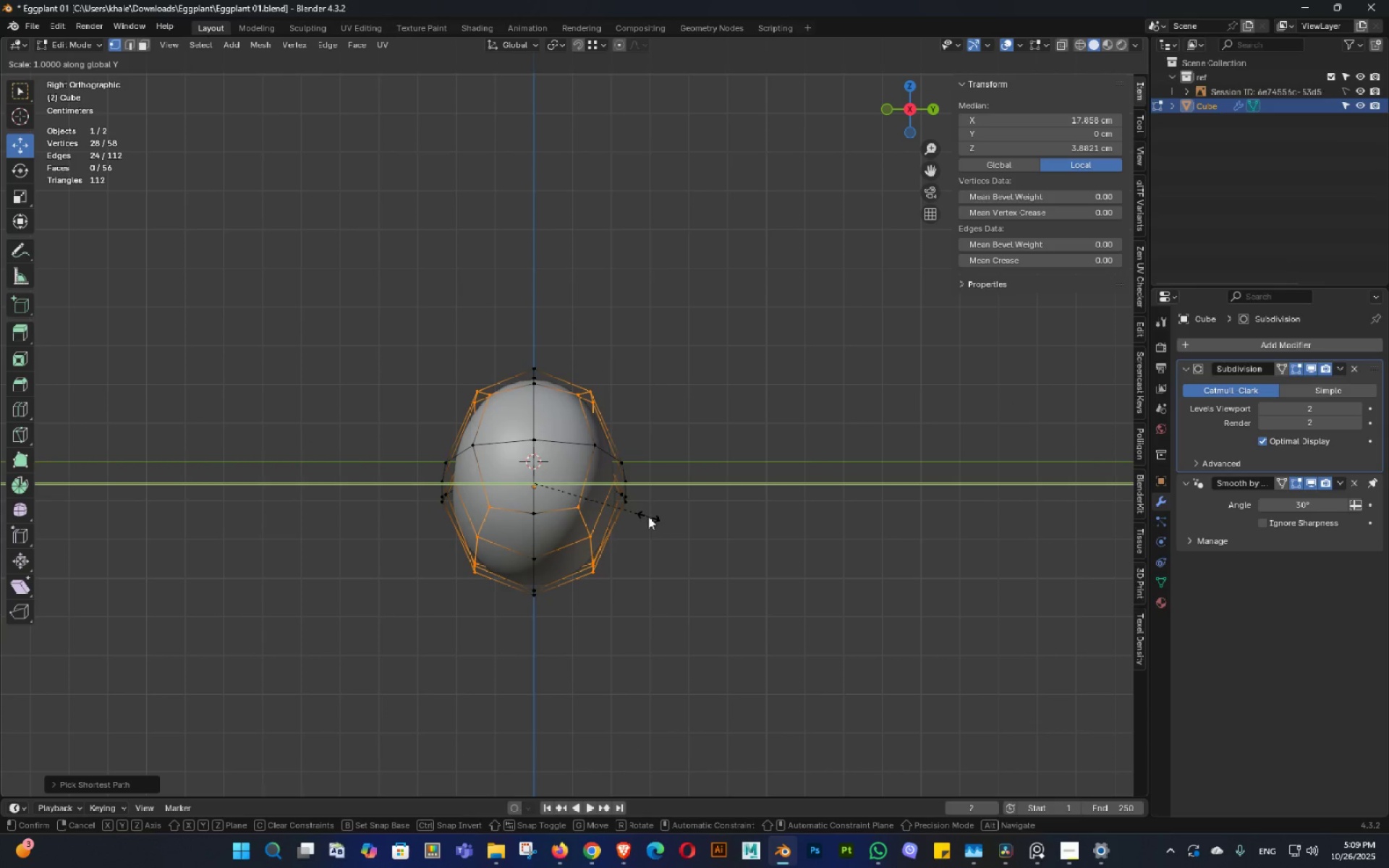 
hold_key(key=ShiftLeft, duration=1.5)
left_click([723, 542])
 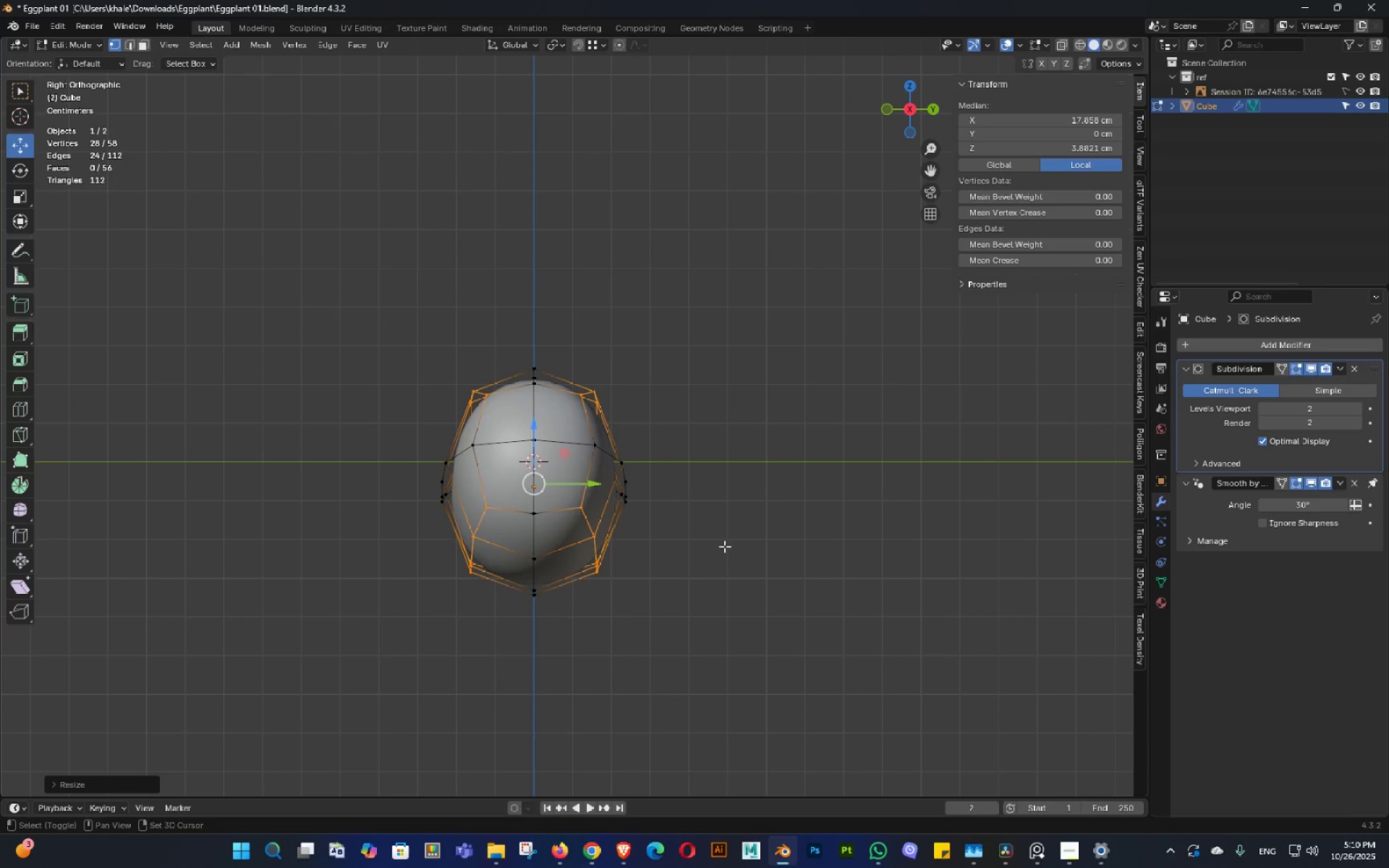 
key(Shift+ShiftLeft)
 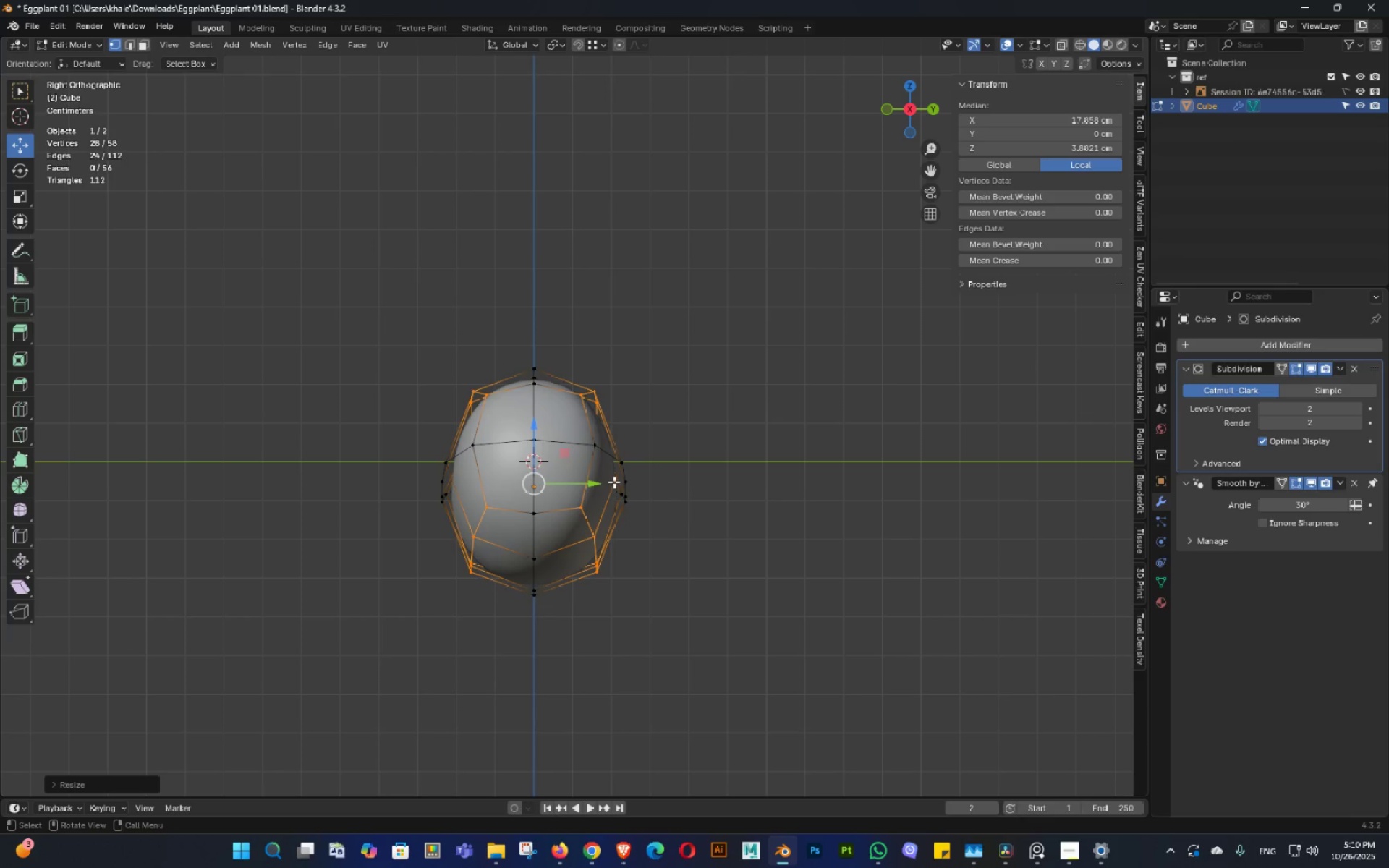 
hold_key(key=ControlLeft, duration=0.71)
 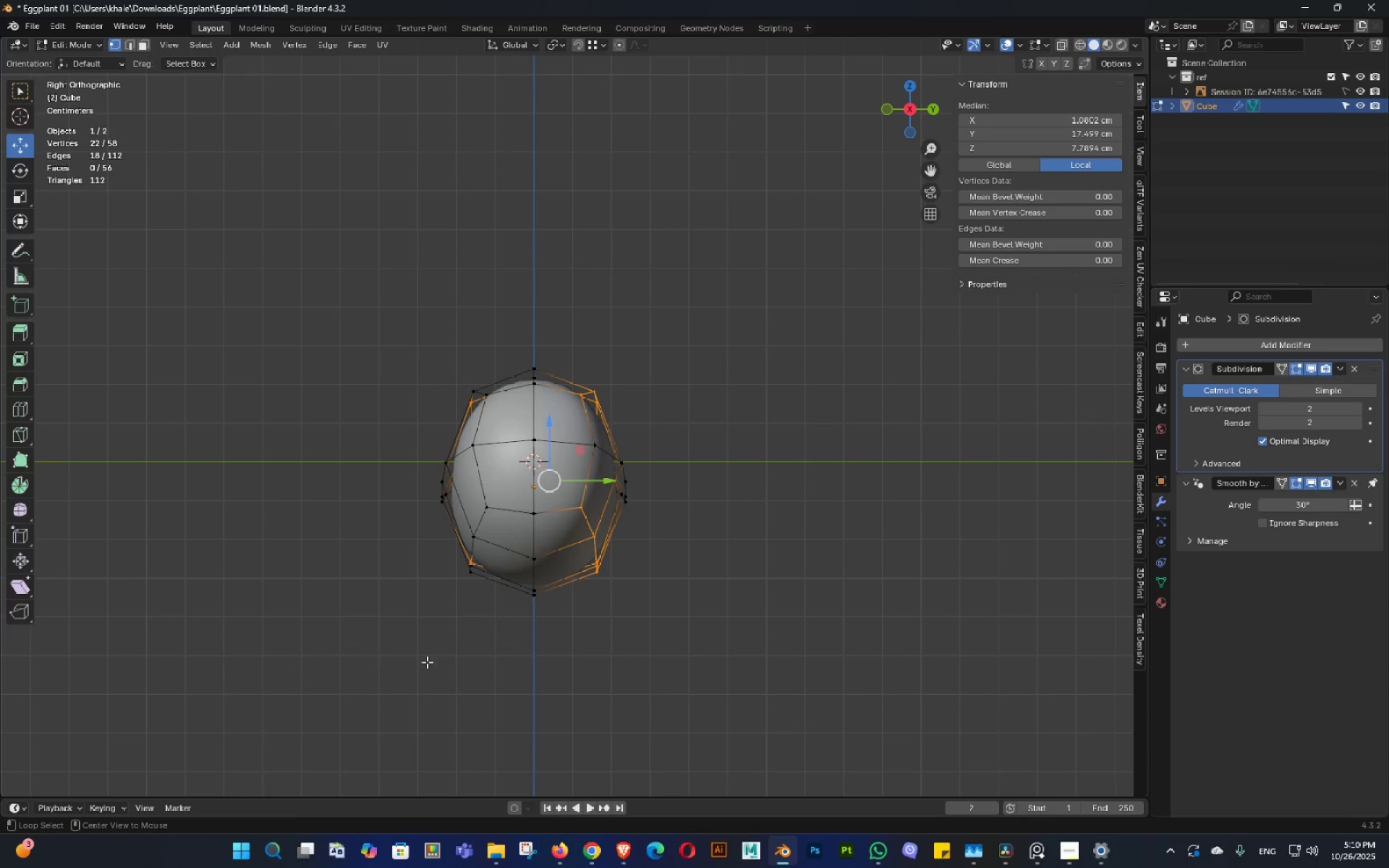 
key(Alt+Z)
 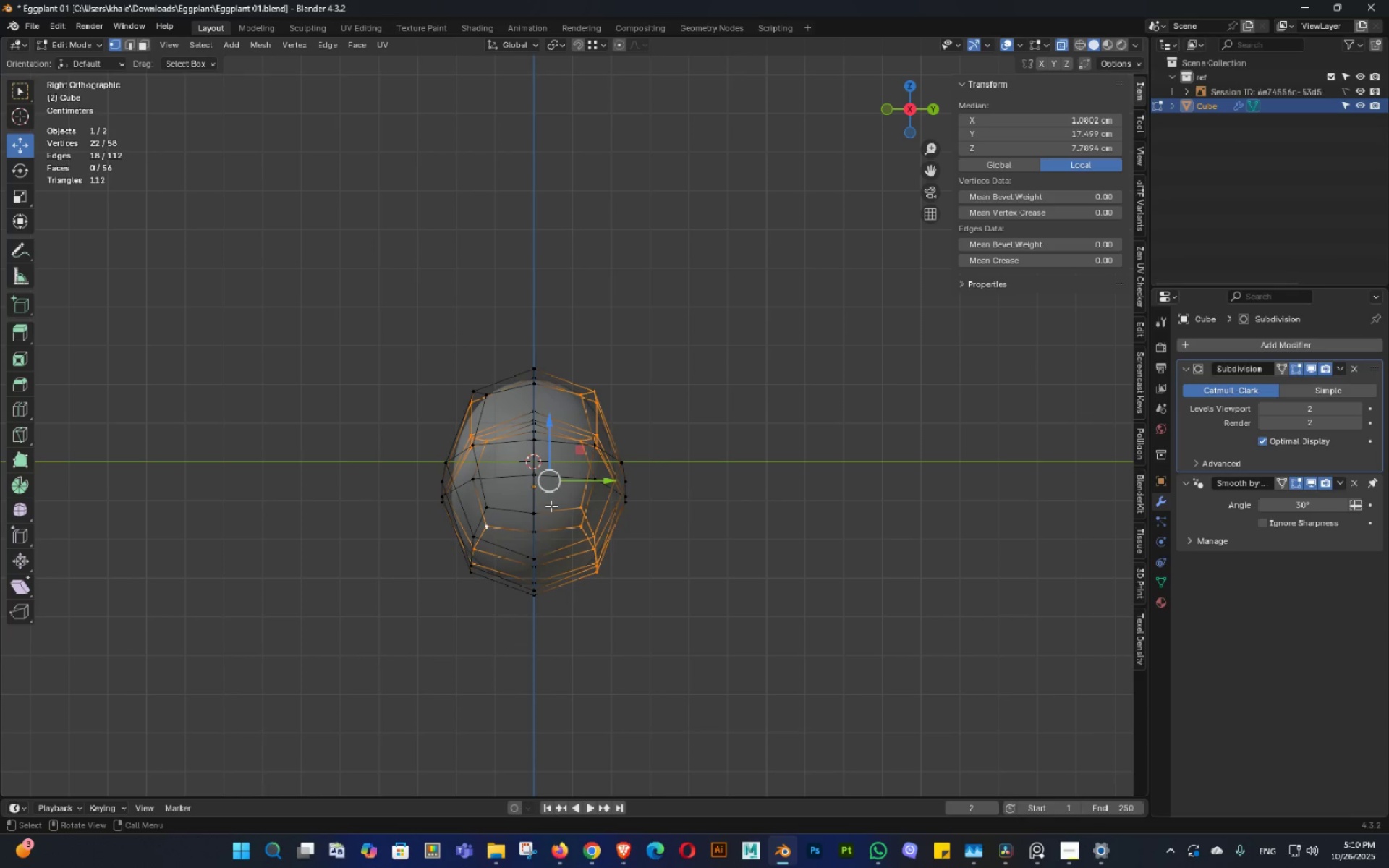 
hold_key(key=ControlLeft, duration=1.54)
left_click_drag(start_coordinate=[804, 307], to_coordinate=[523, 475])
 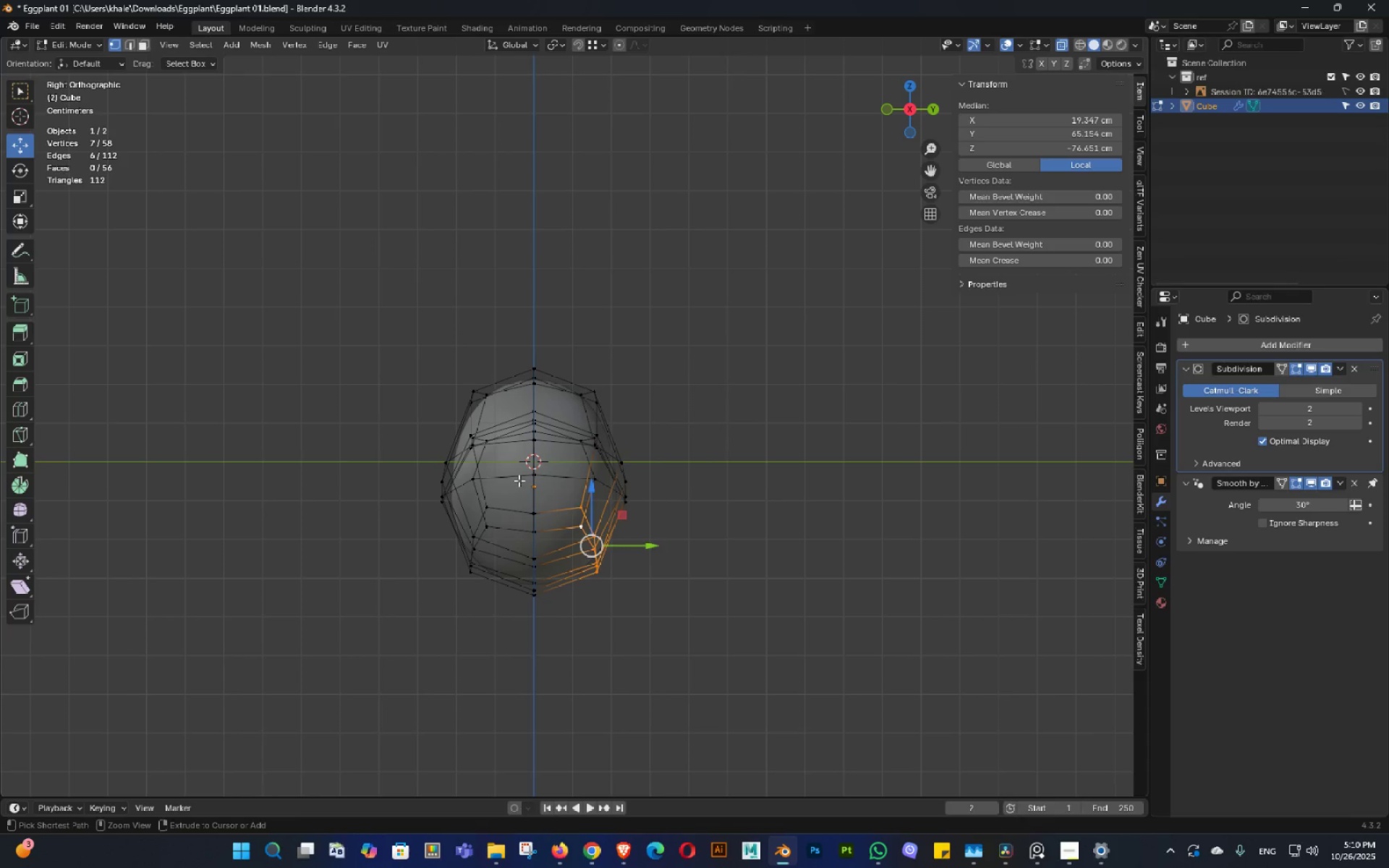 
key(Control+ControlLeft)
 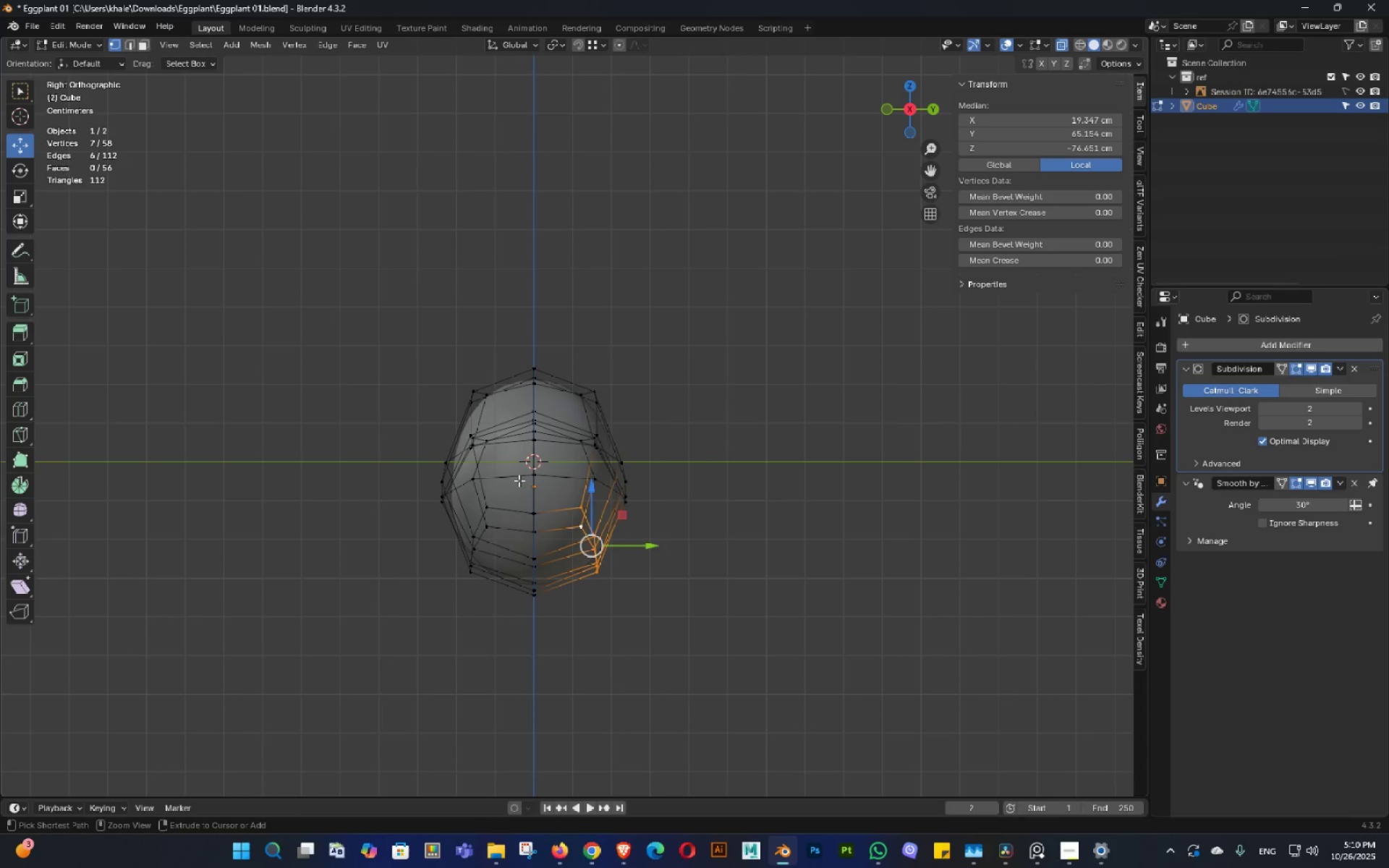 
key(Control+ControlLeft)
 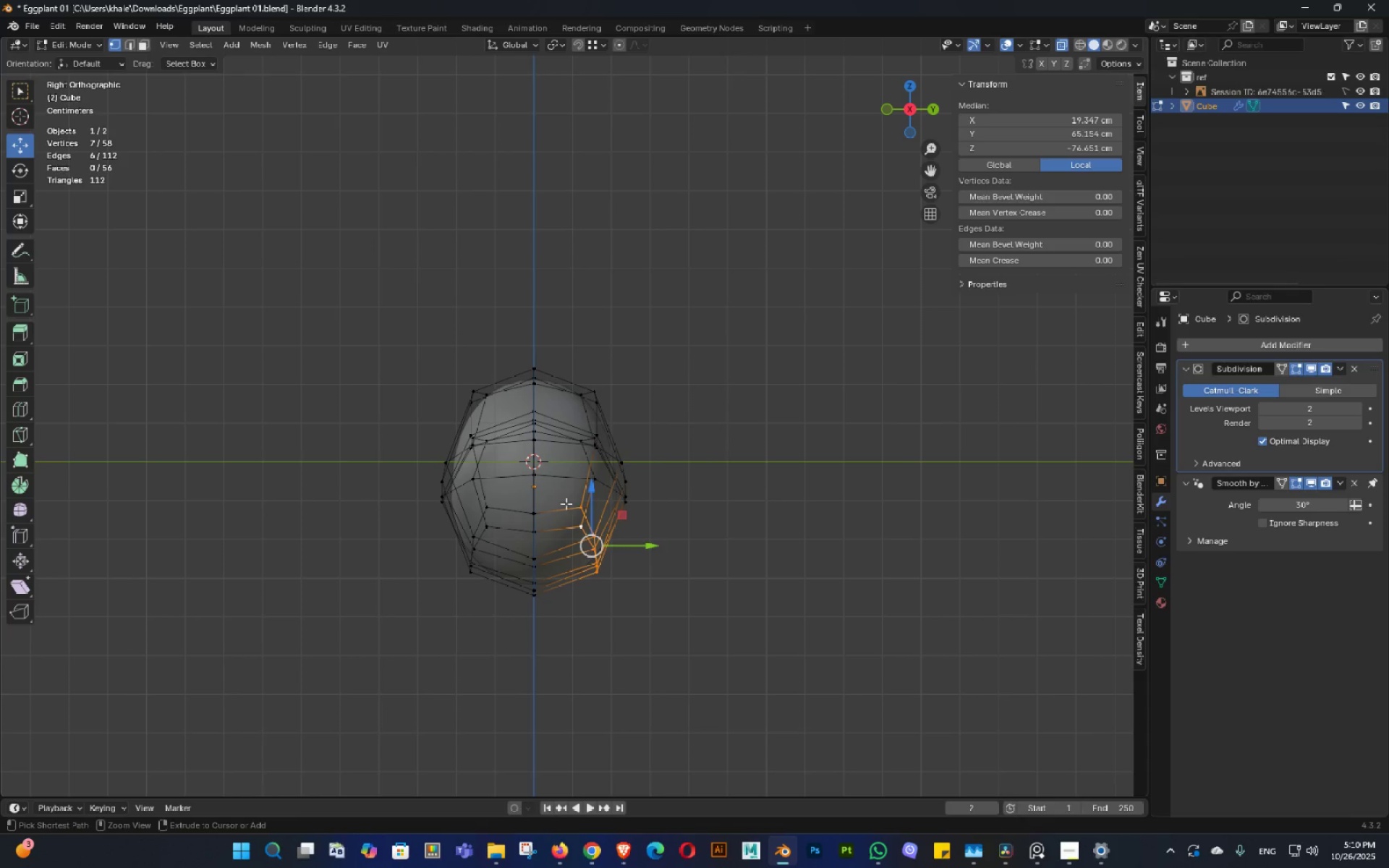 
key(Control+ControlLeft)
 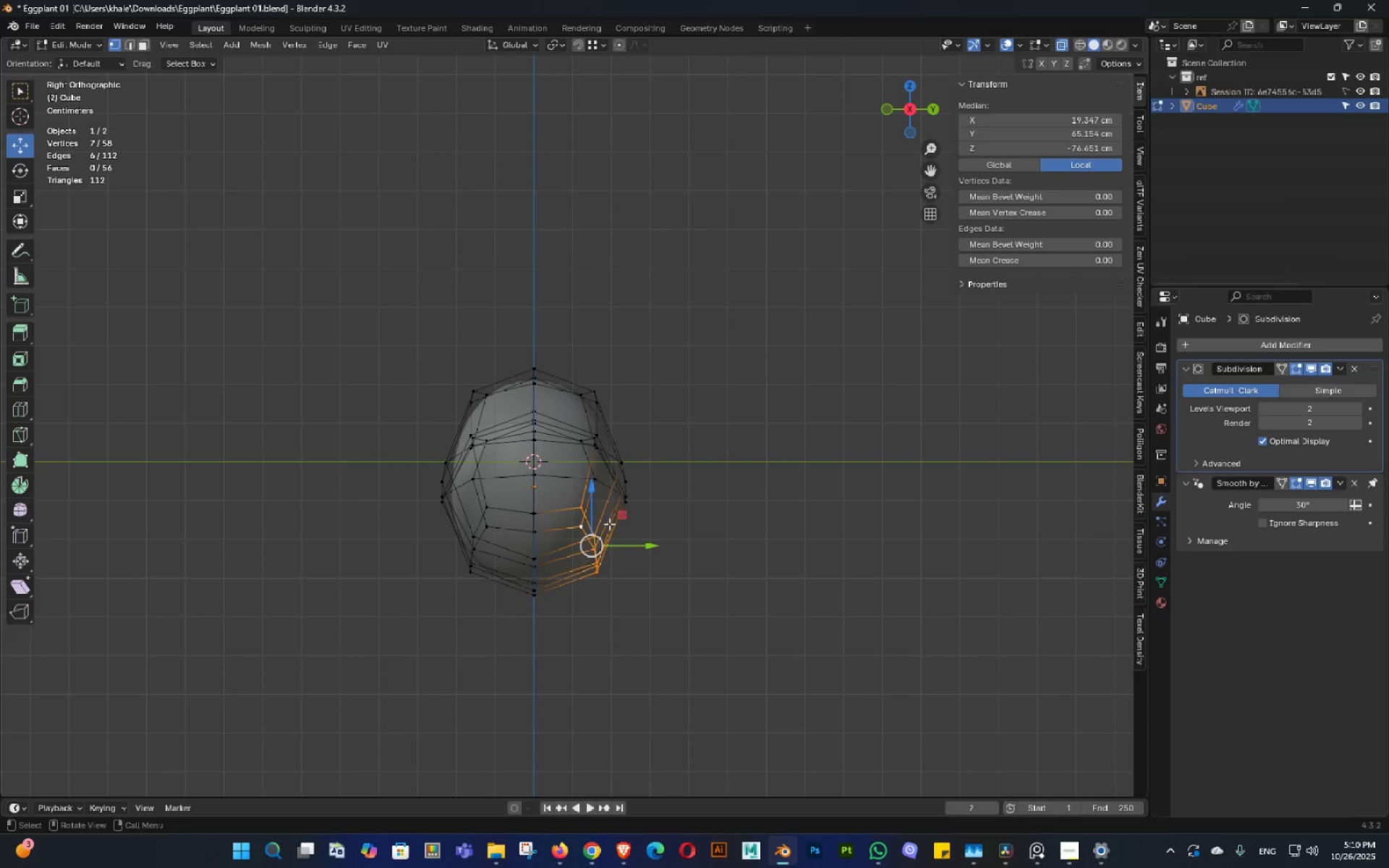 
key(Alt+AltLeft)
 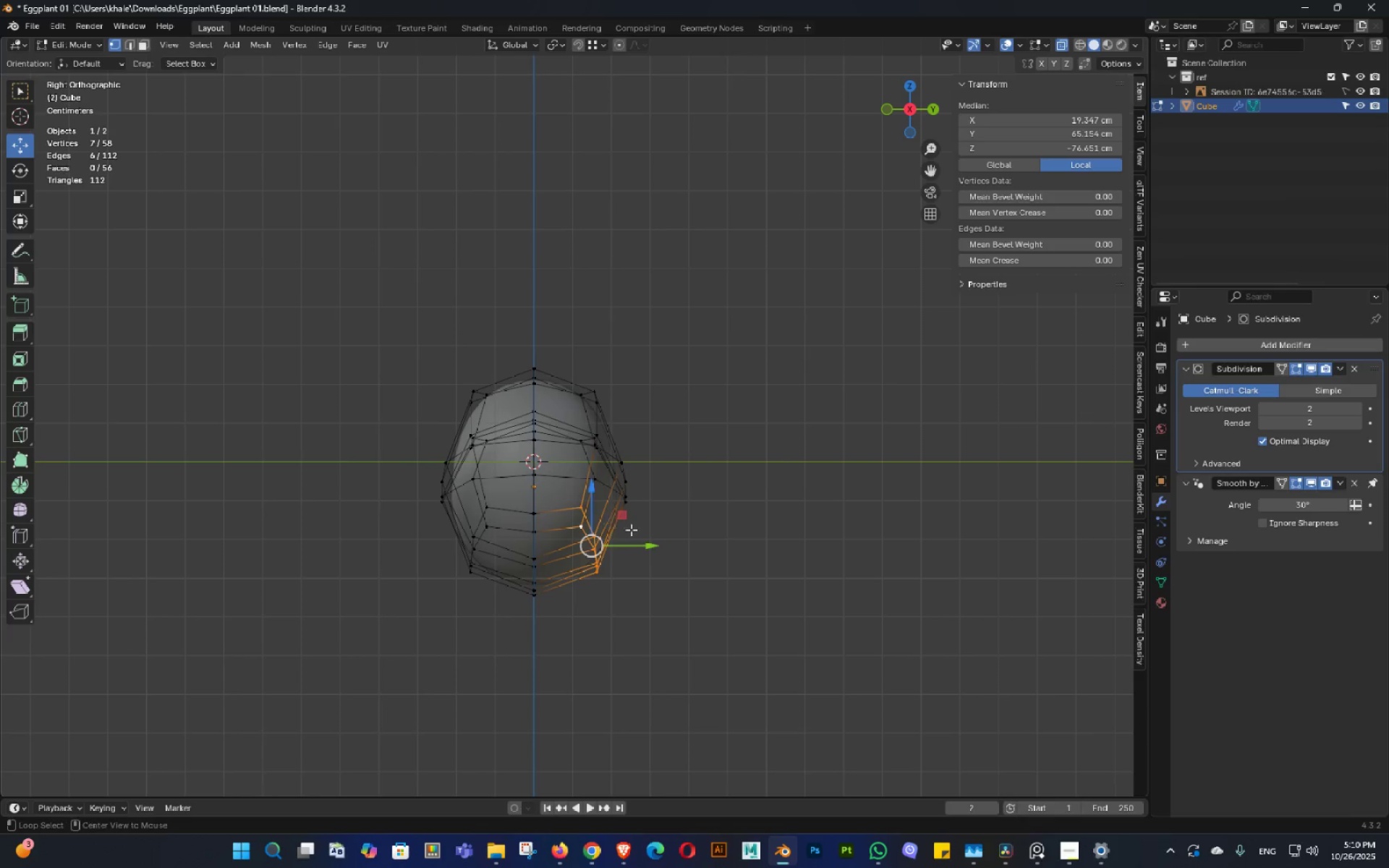 
key(Alt+Z)
 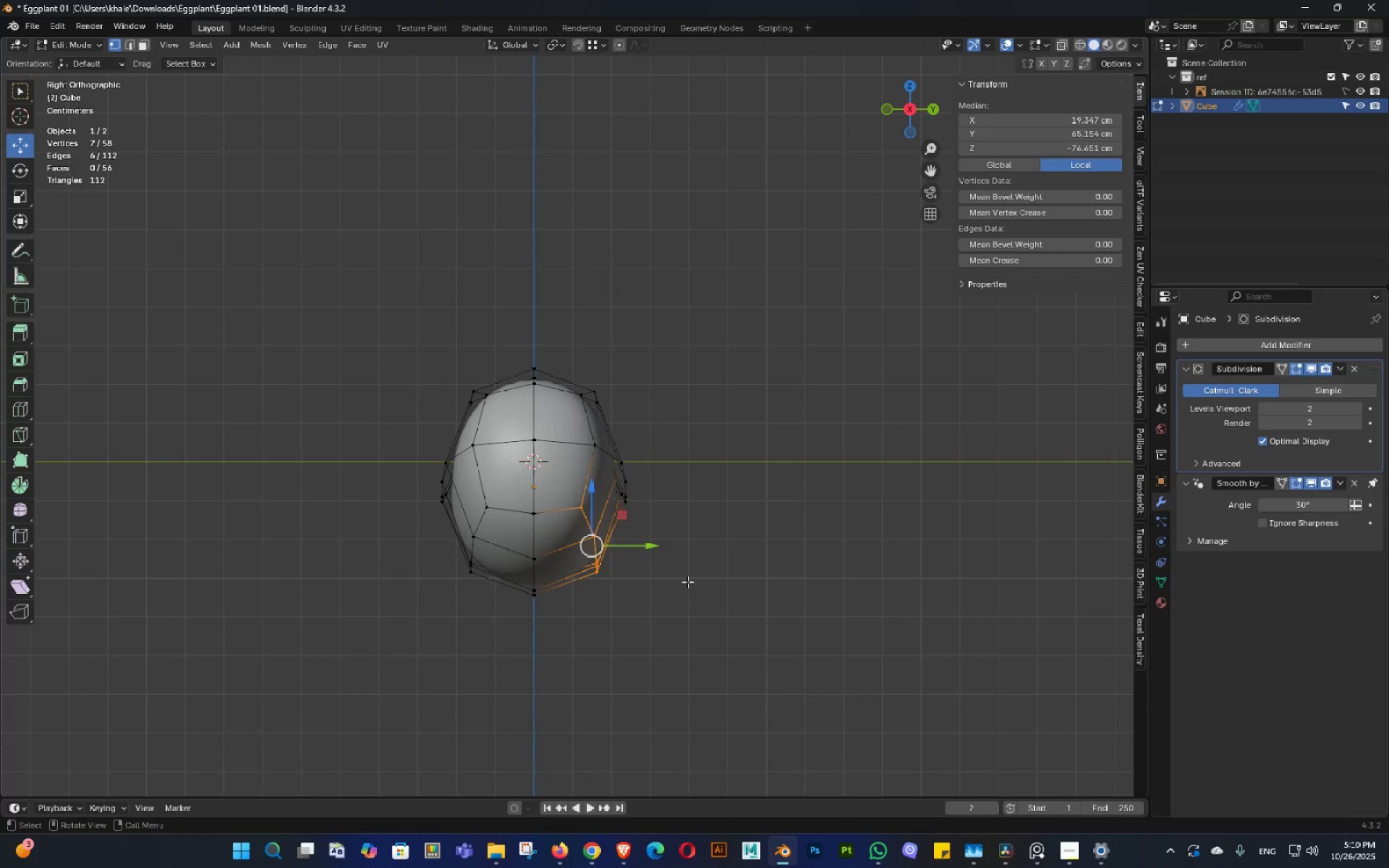 
scroll: coordinate [687, 582], scroll_direction: up, amount: 3.0
 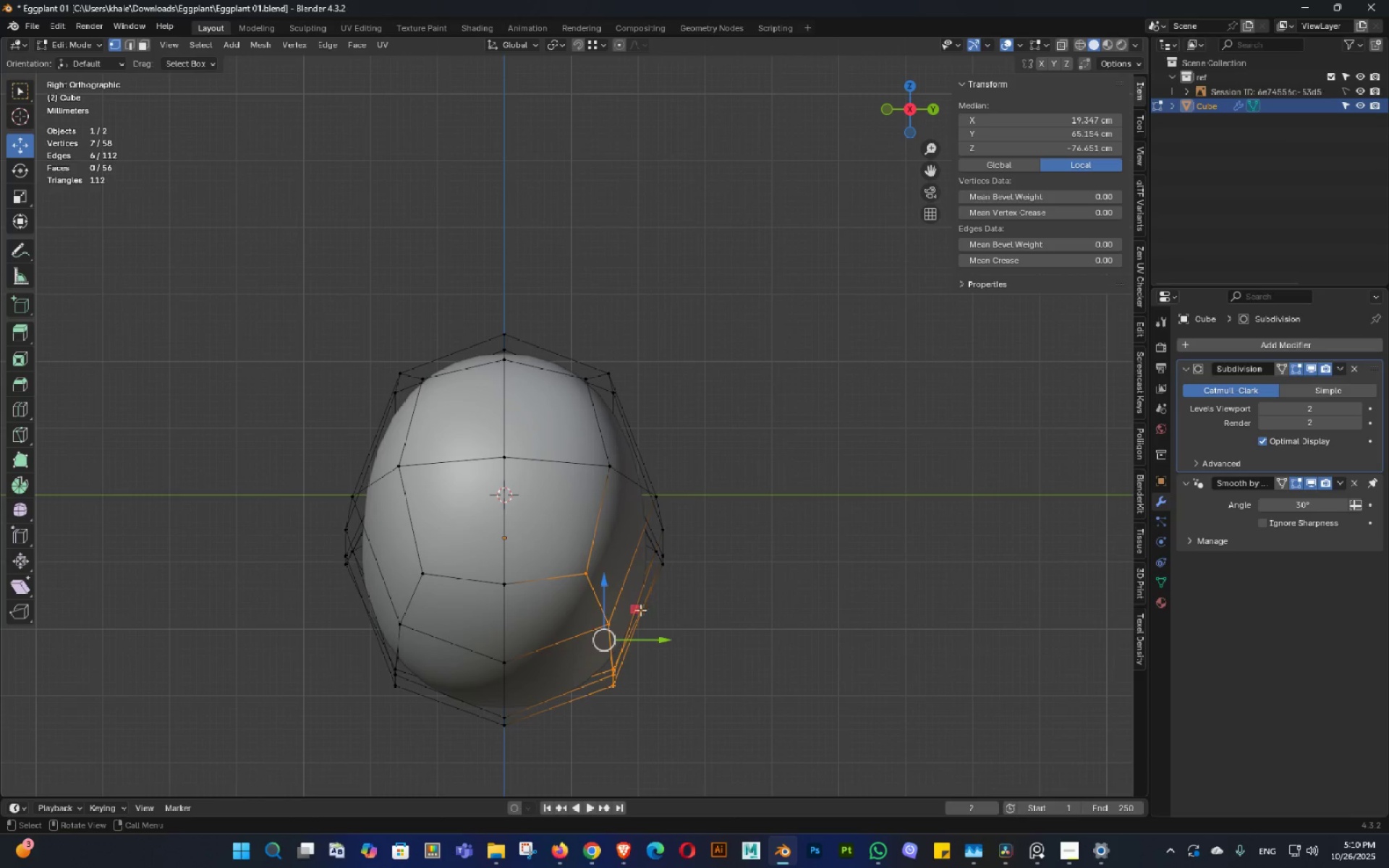 
left_click_drag(start_coordinate=[638, 615], to_coordinate=[651, 616])
 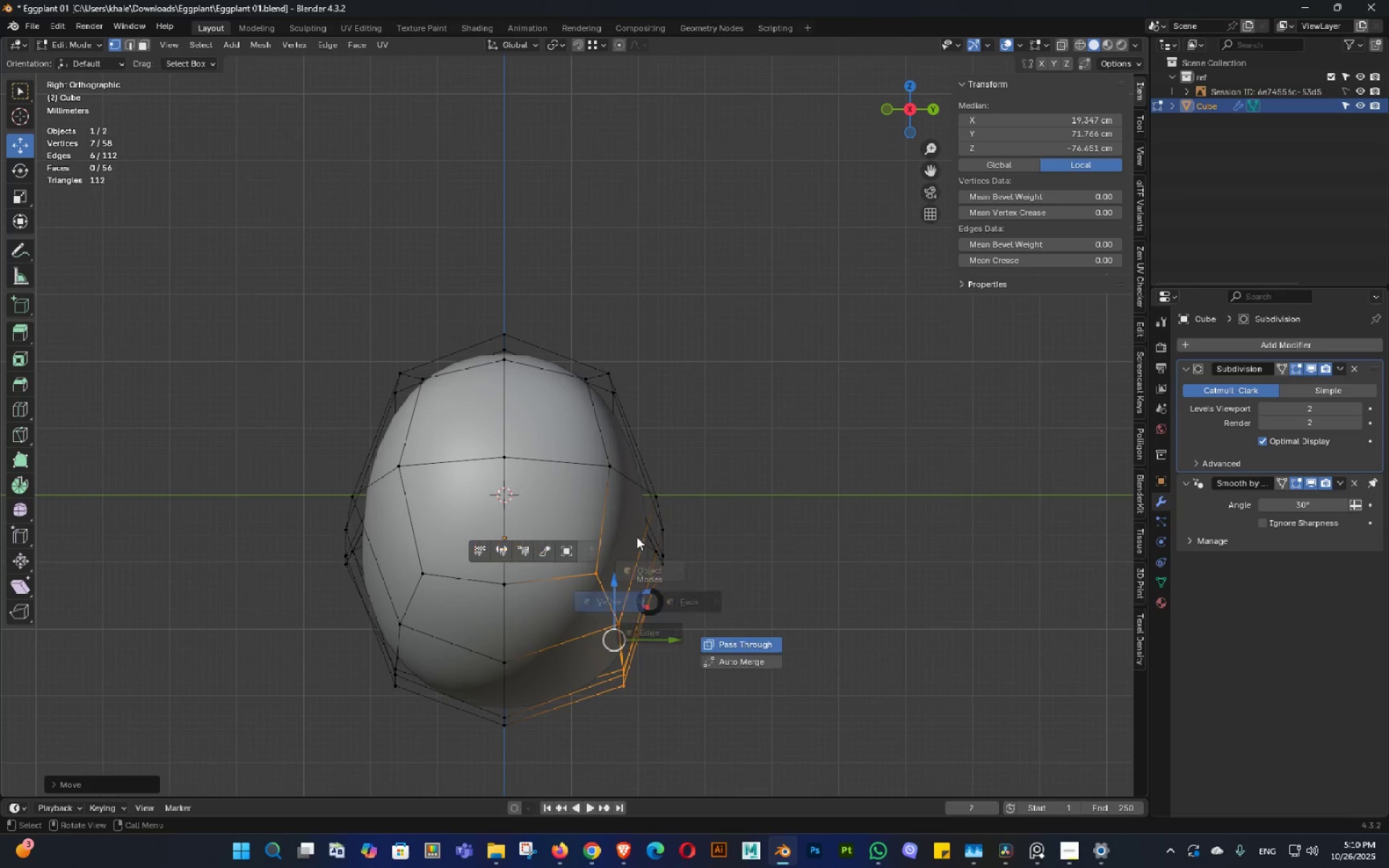 
key(Tab)
 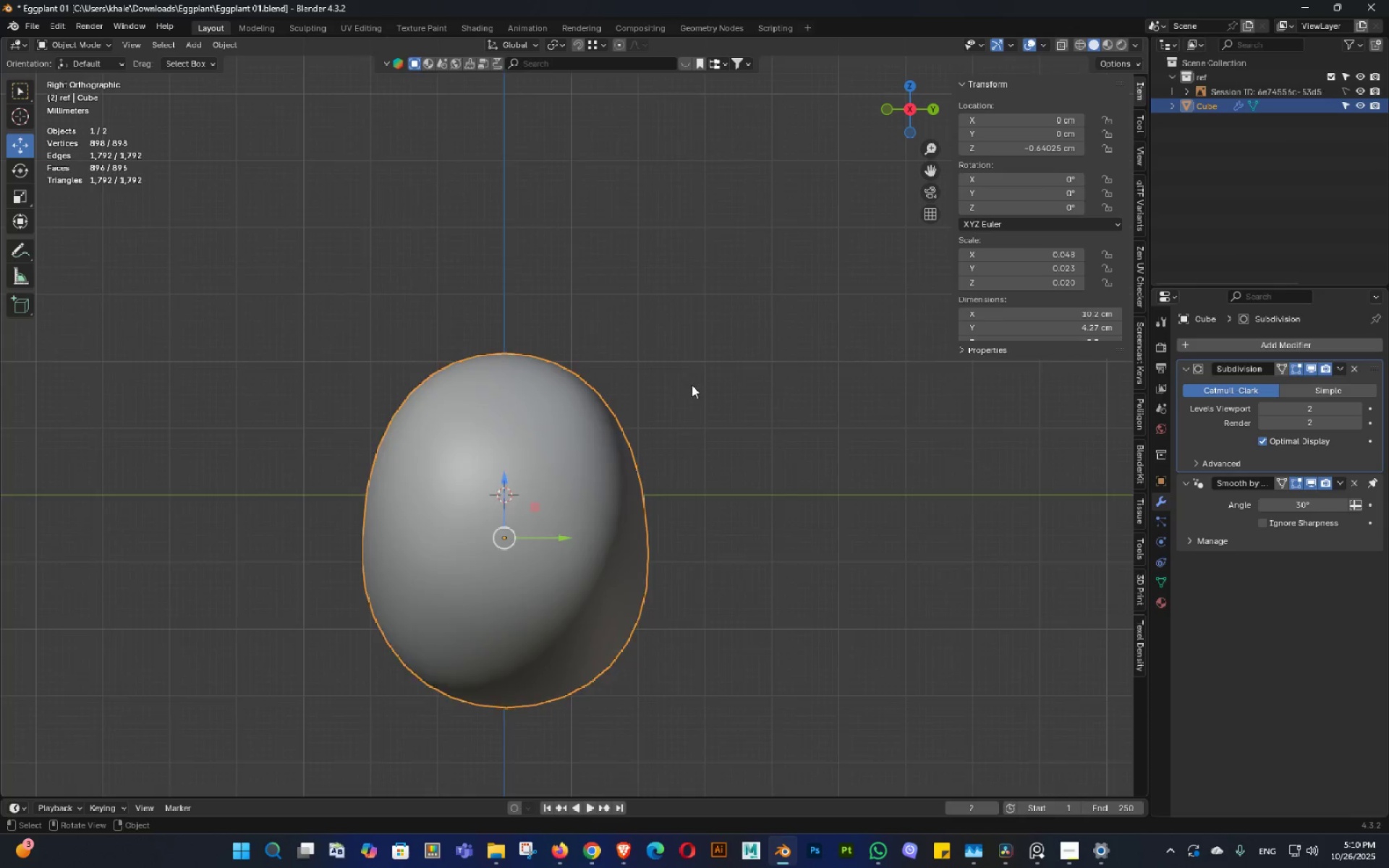 
scroll: coordinate [605, 511], scroll_direction: down, amount: 3.0
 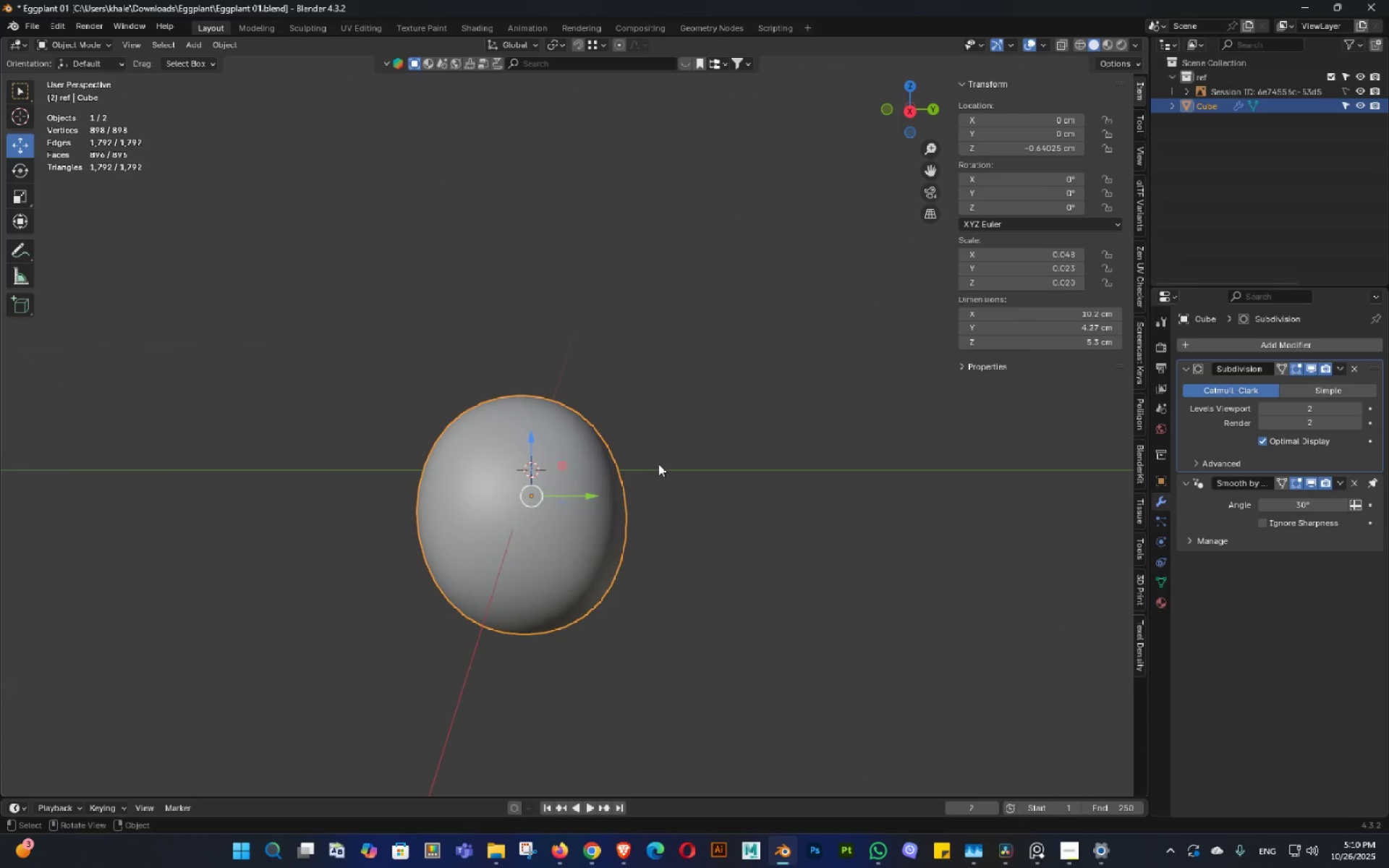 
key(Backquote)
 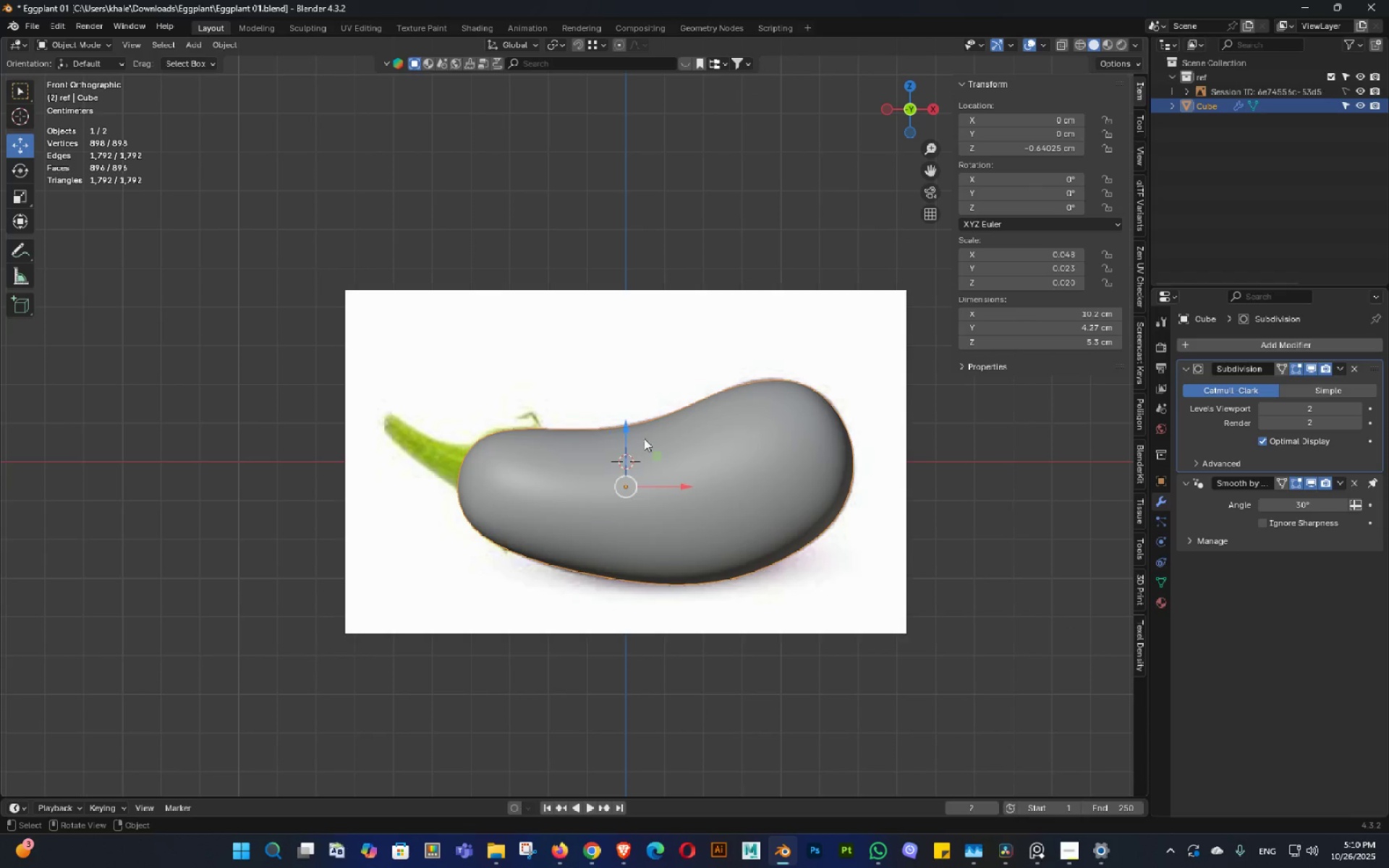 
key(Backquote)
 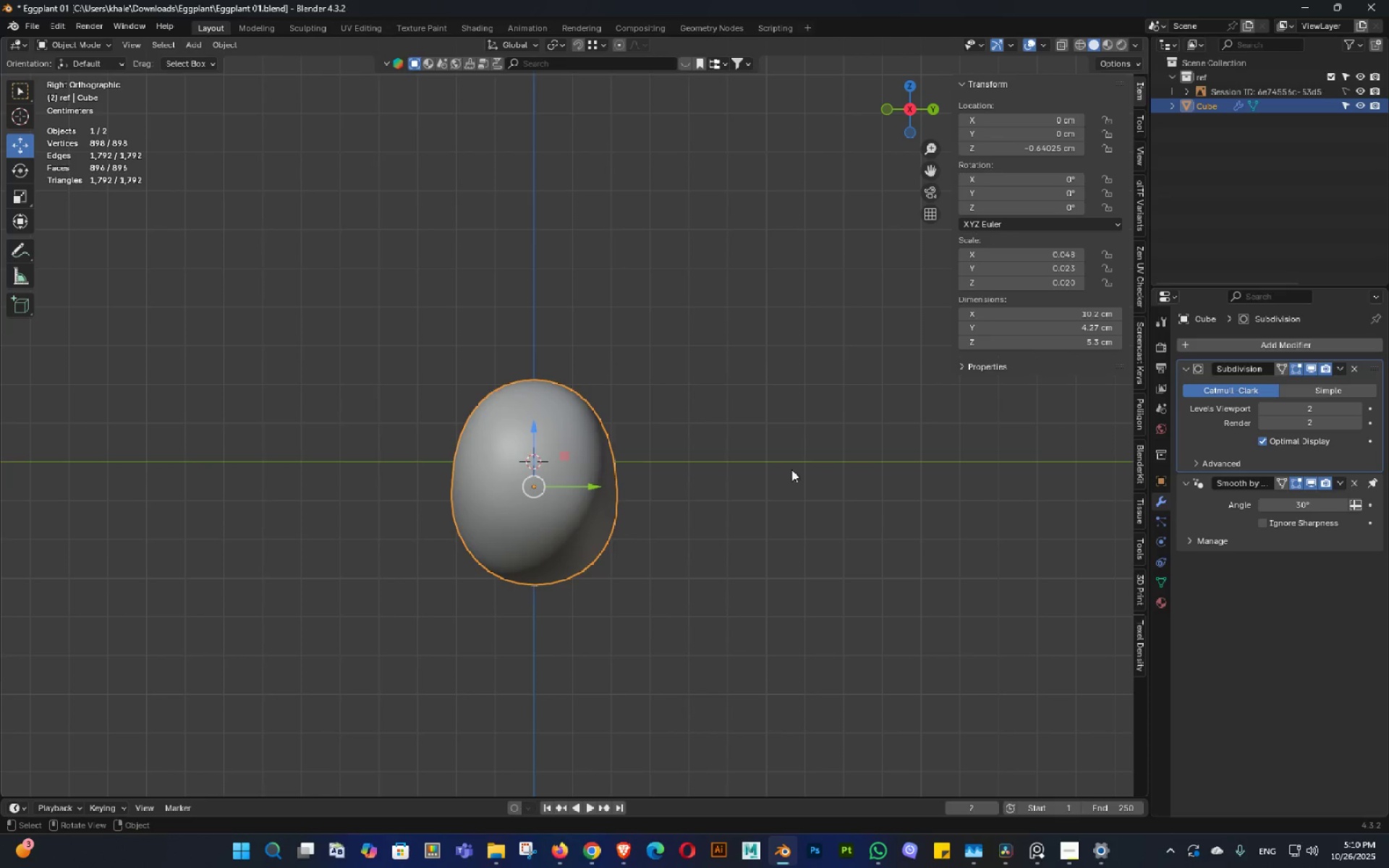 
key(Tab)
 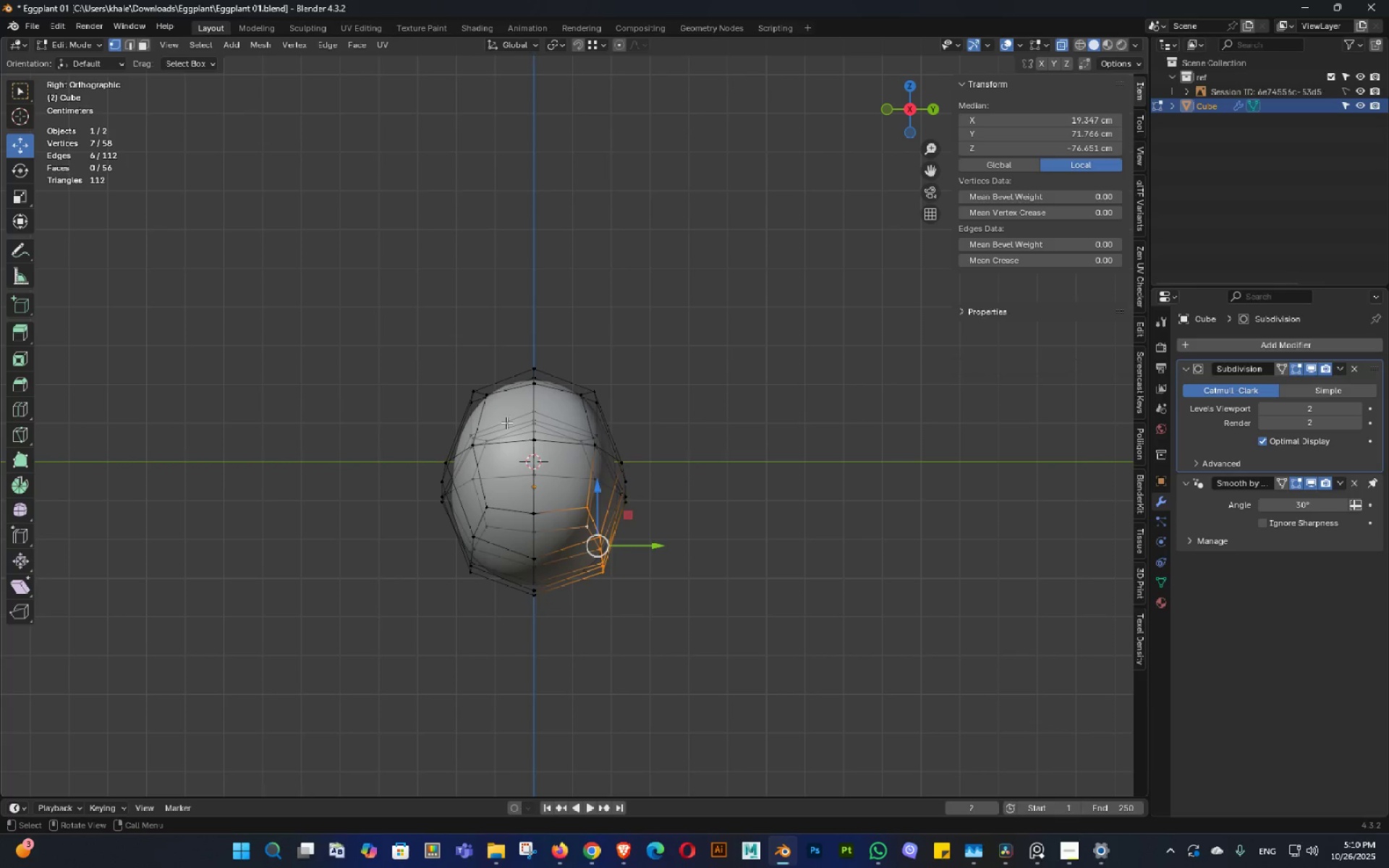 
scroll: coordinate [506, 422], scroll_direction: up, amount: 3.0
 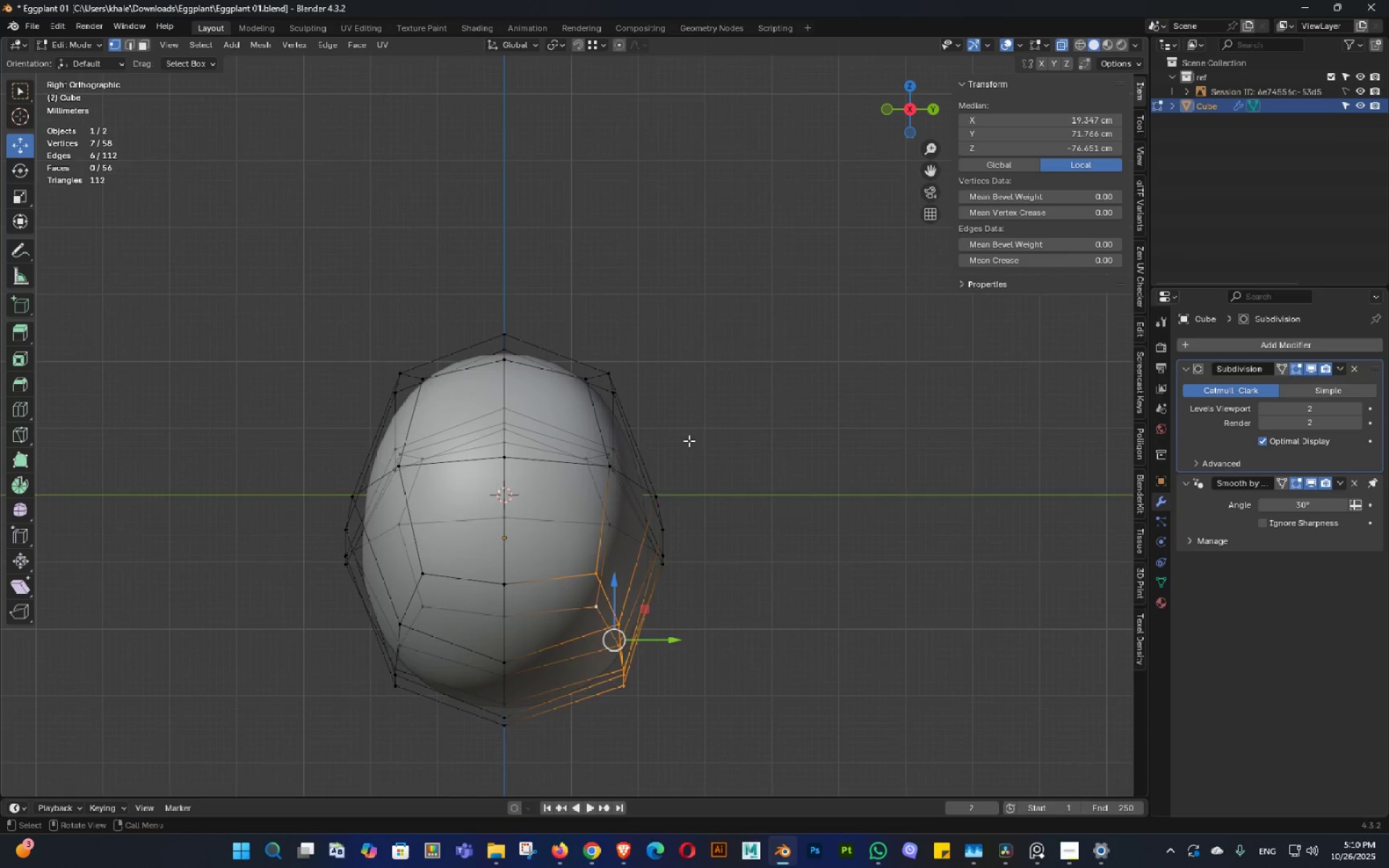 
scroll: coordinate [691, 454], scroll_direction: down, amount: 3.0
 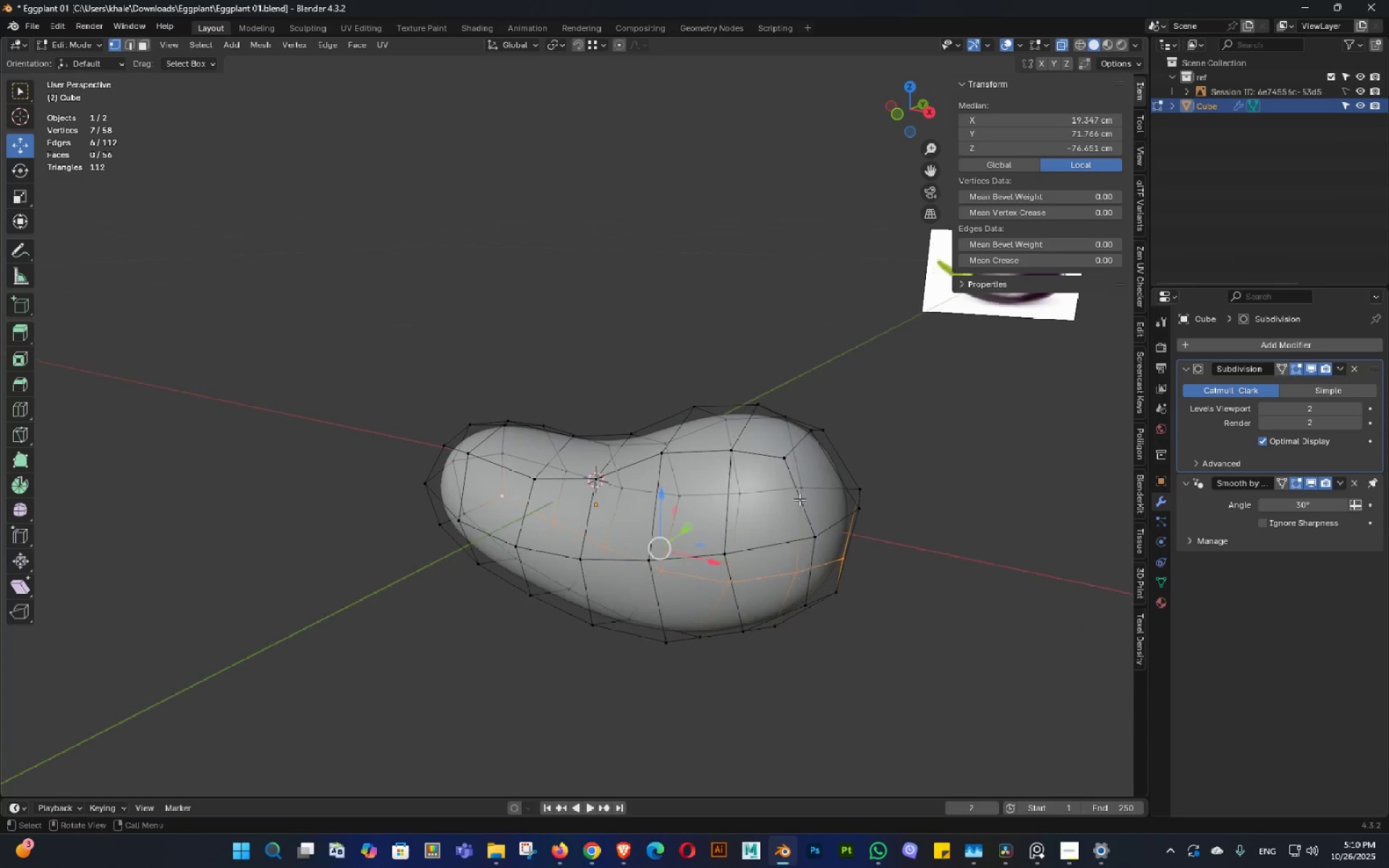 
key(Tab)
 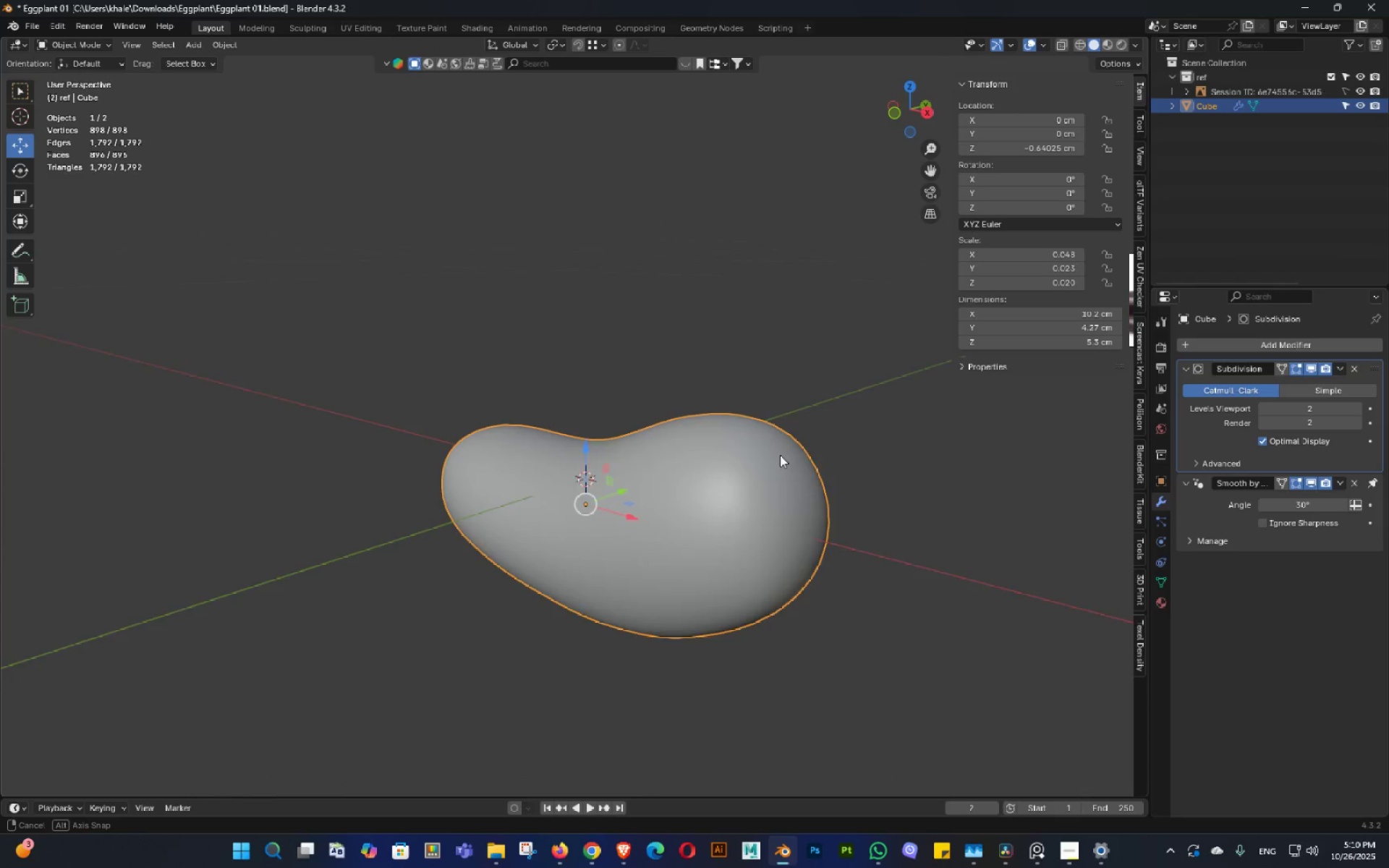 
double_click([852, 454])
 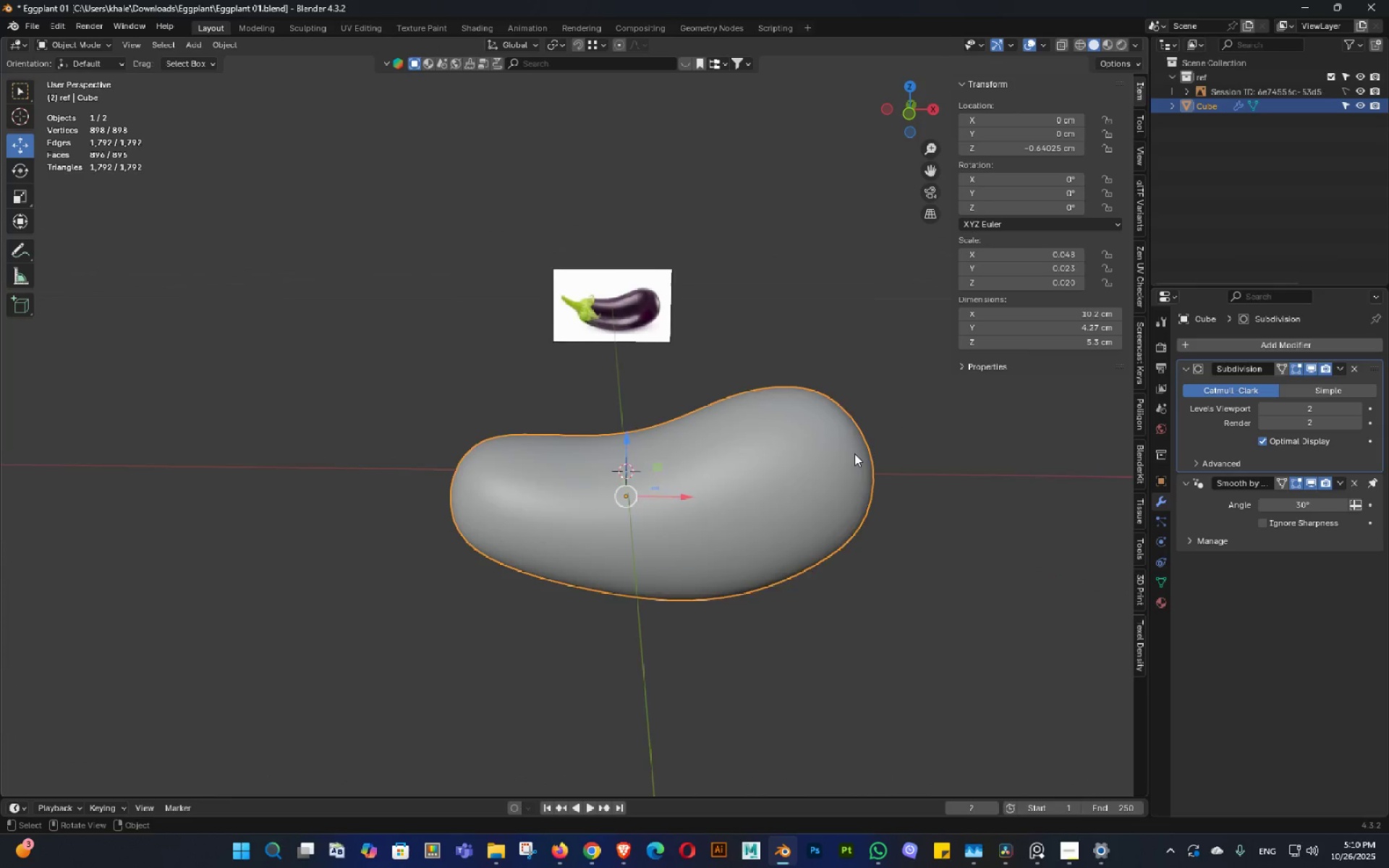 
scroll: coordinate [770, 480], scroll_direction: down, amount: 1.0
 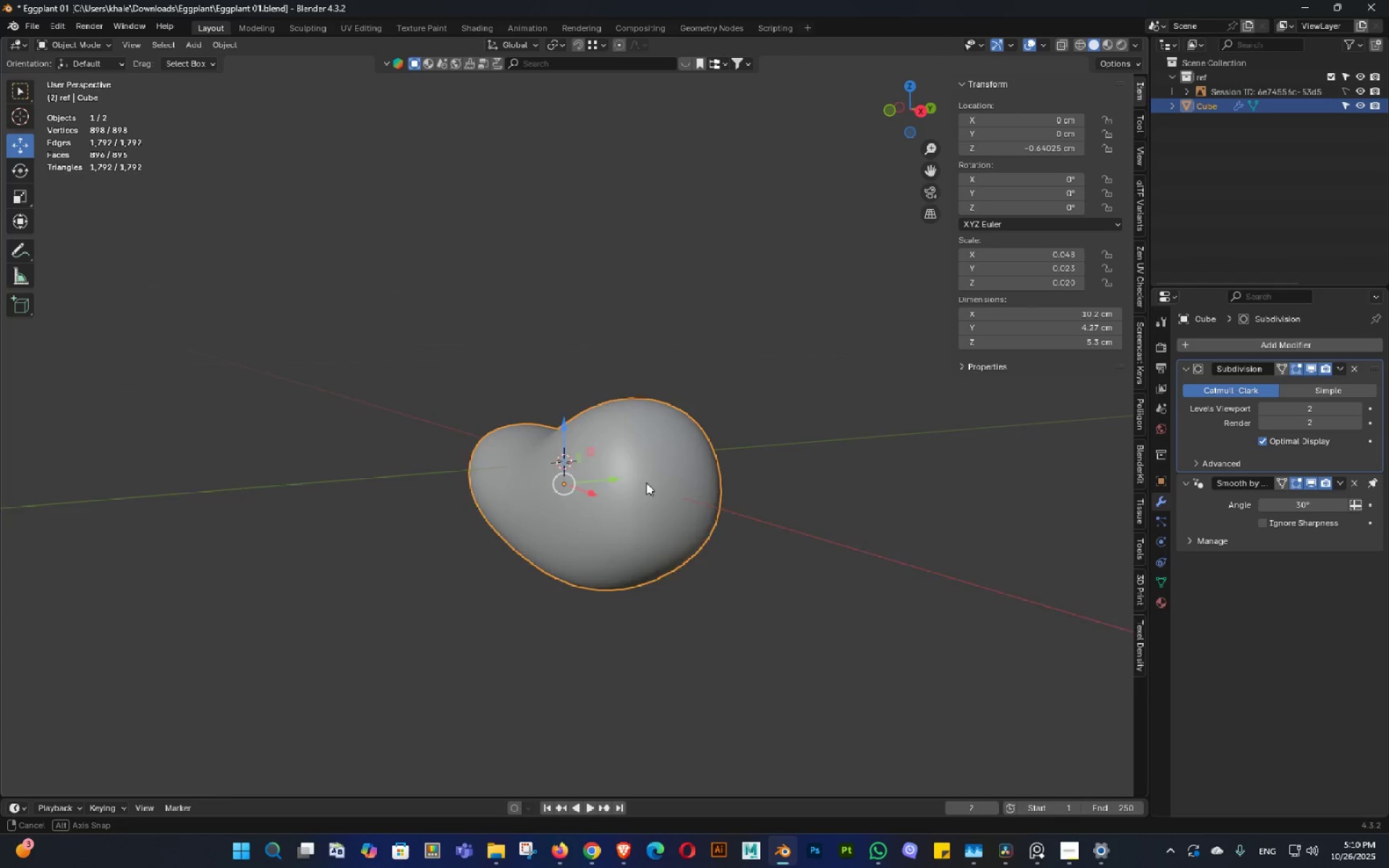 
middle_click([672, 501])
 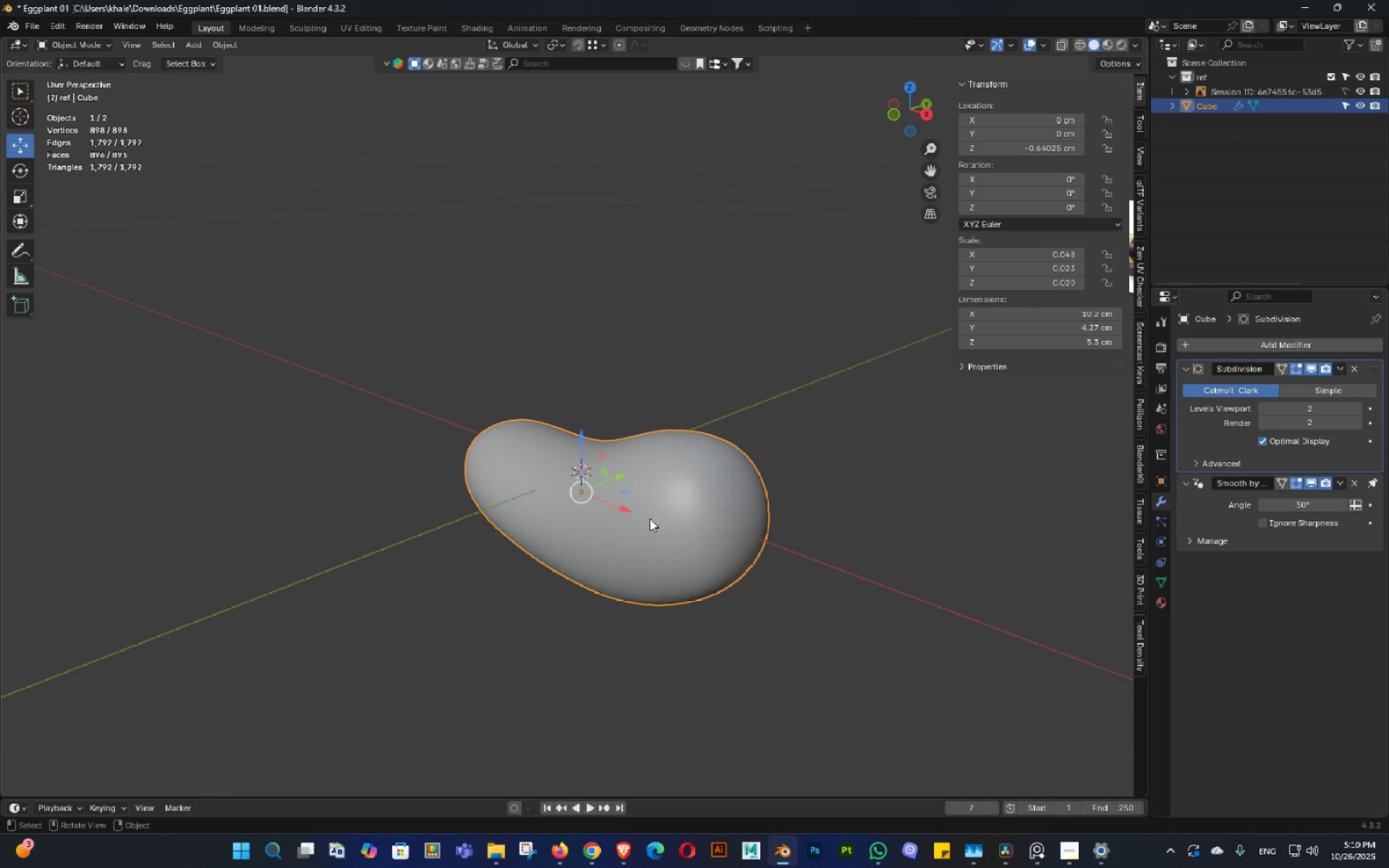 
hold_key(key=Backquote, duration=1.5)
 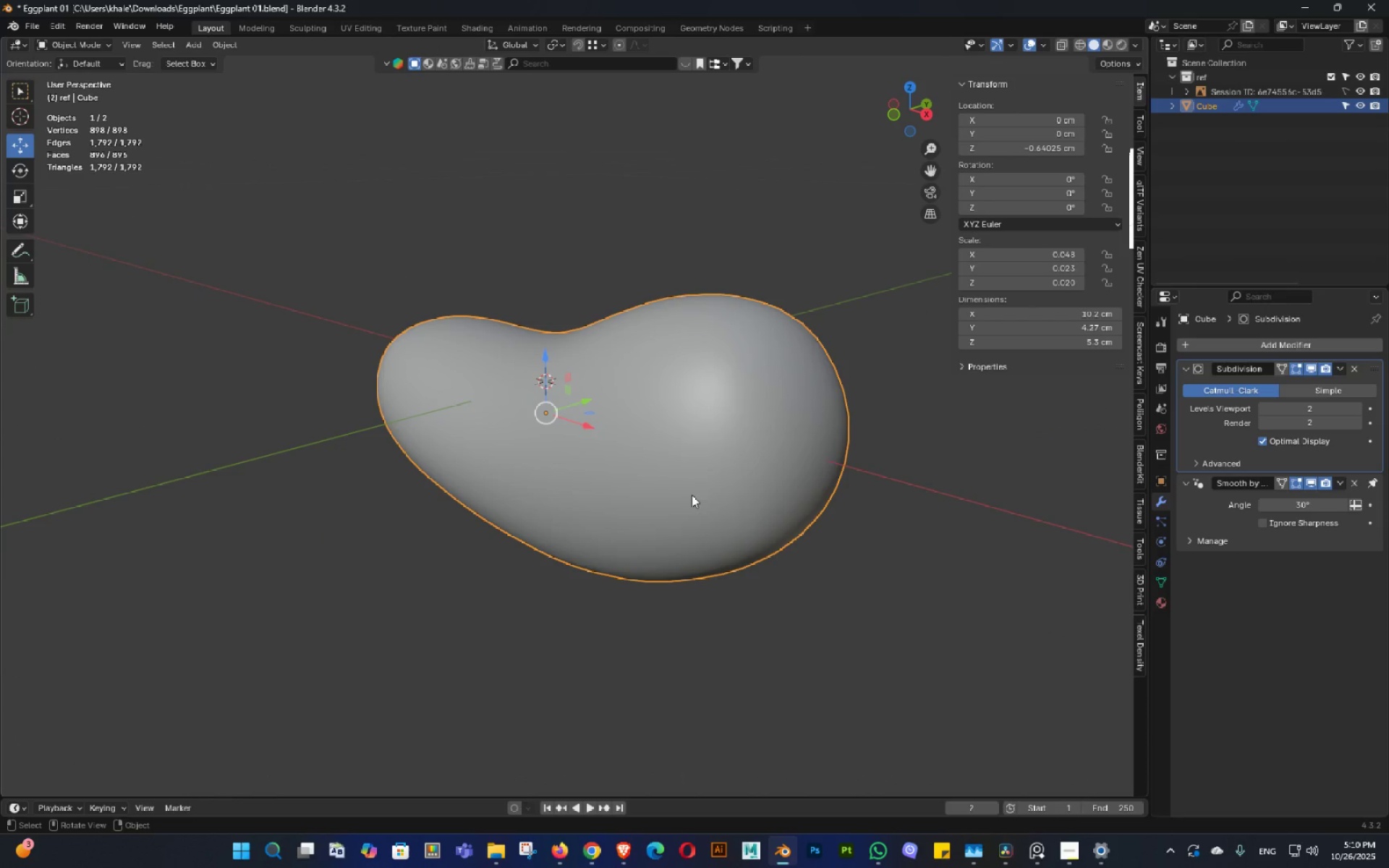 
hold_key(key=Tab, duration=1.37)
 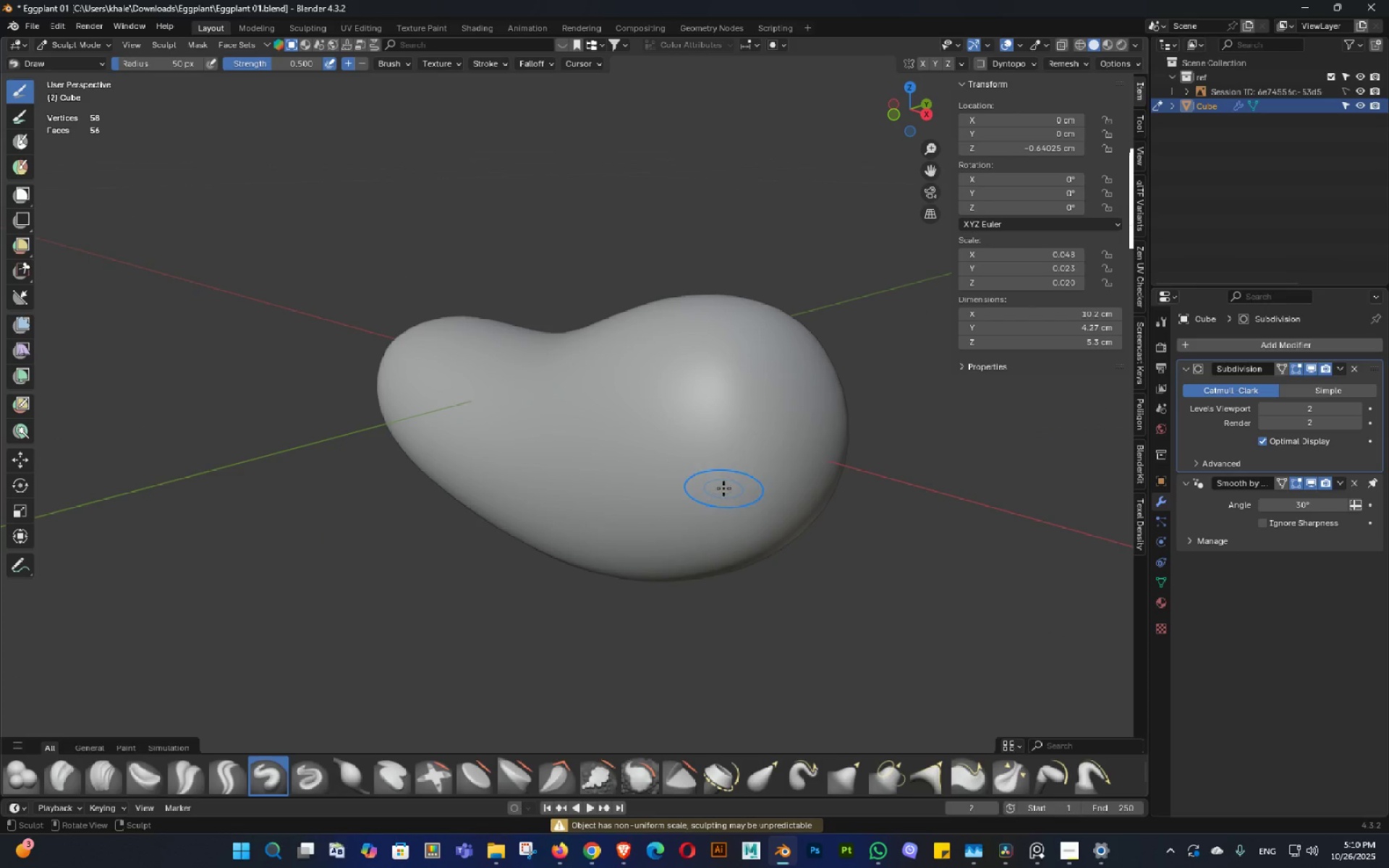 
scroll: coordinate [639, 783], scroll_direction: down, amount: 5.0
 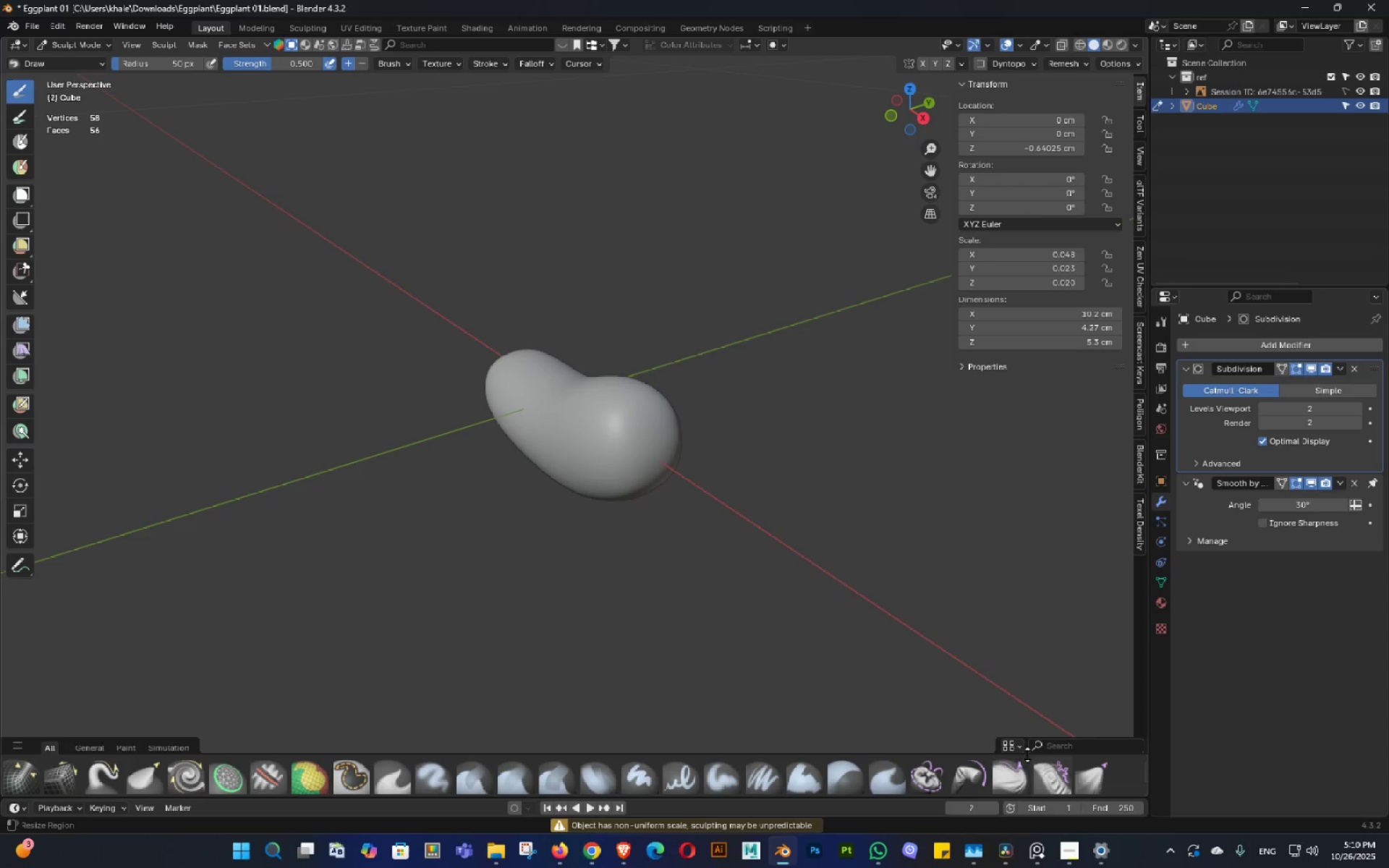 
left_click([1014, 751])
 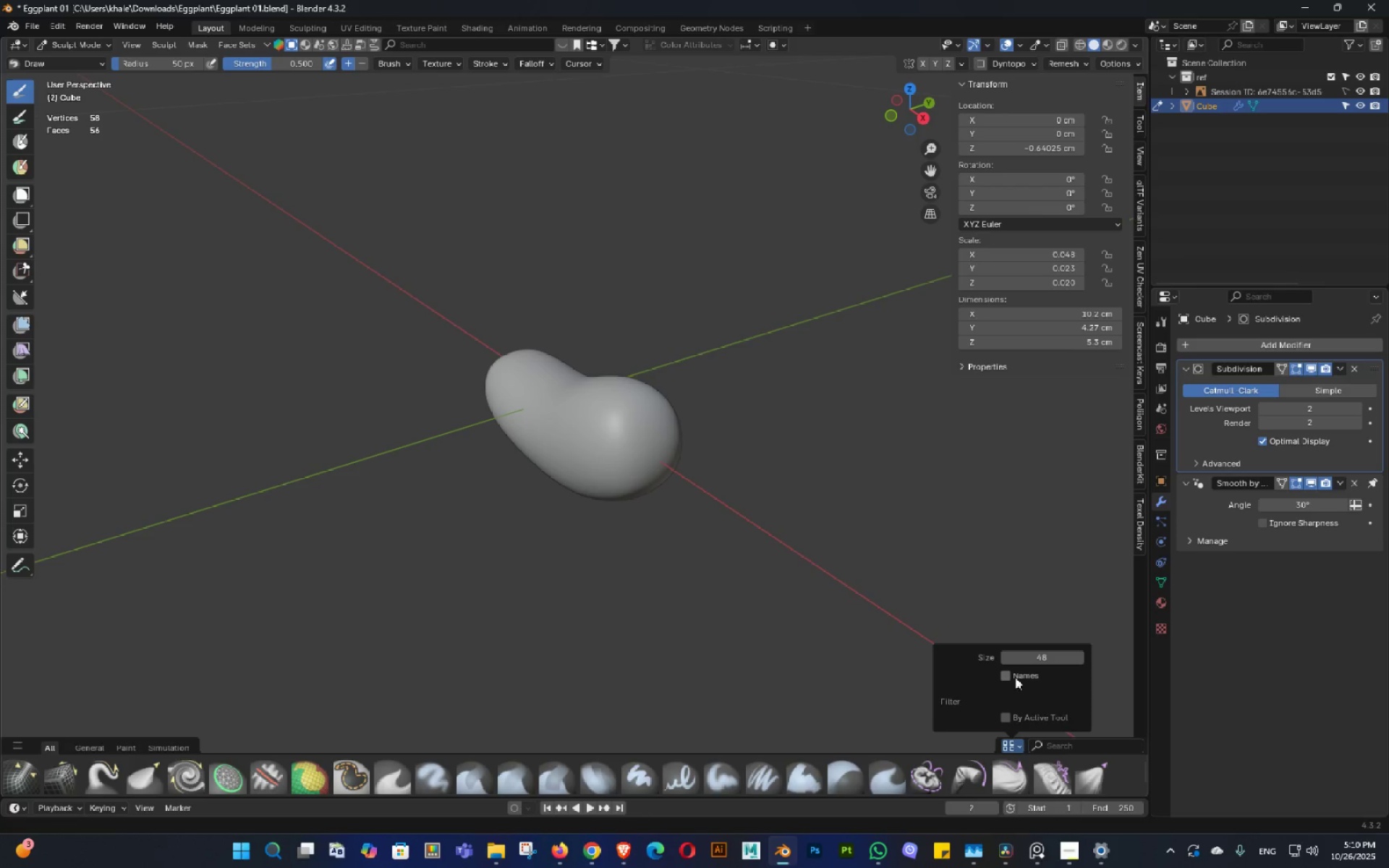 
left_click([1011, 673])
 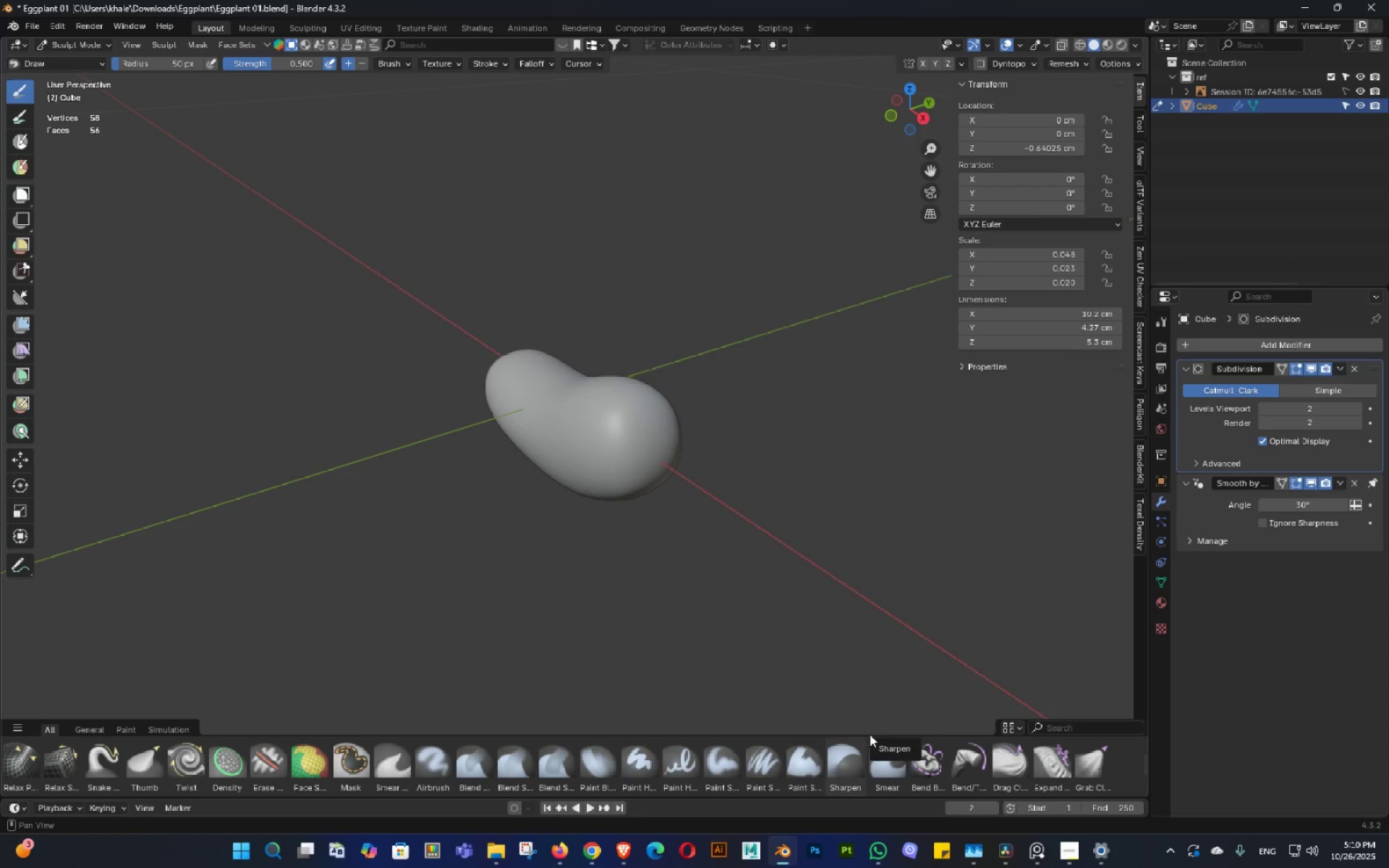 
scroll: coordinate [795, 783], scroll_direction: up, amount: 4.0
 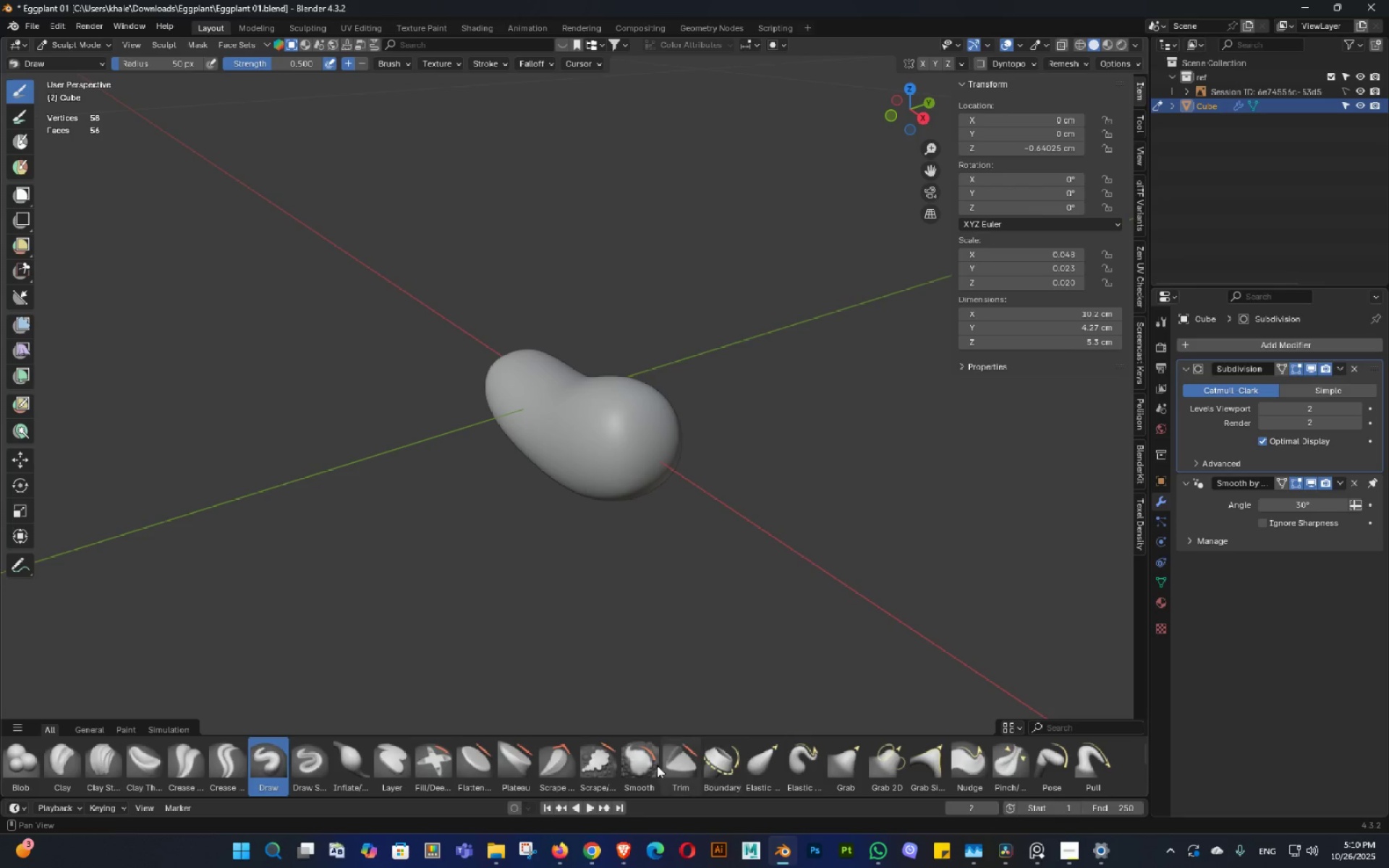 
left_click([652, 765])
 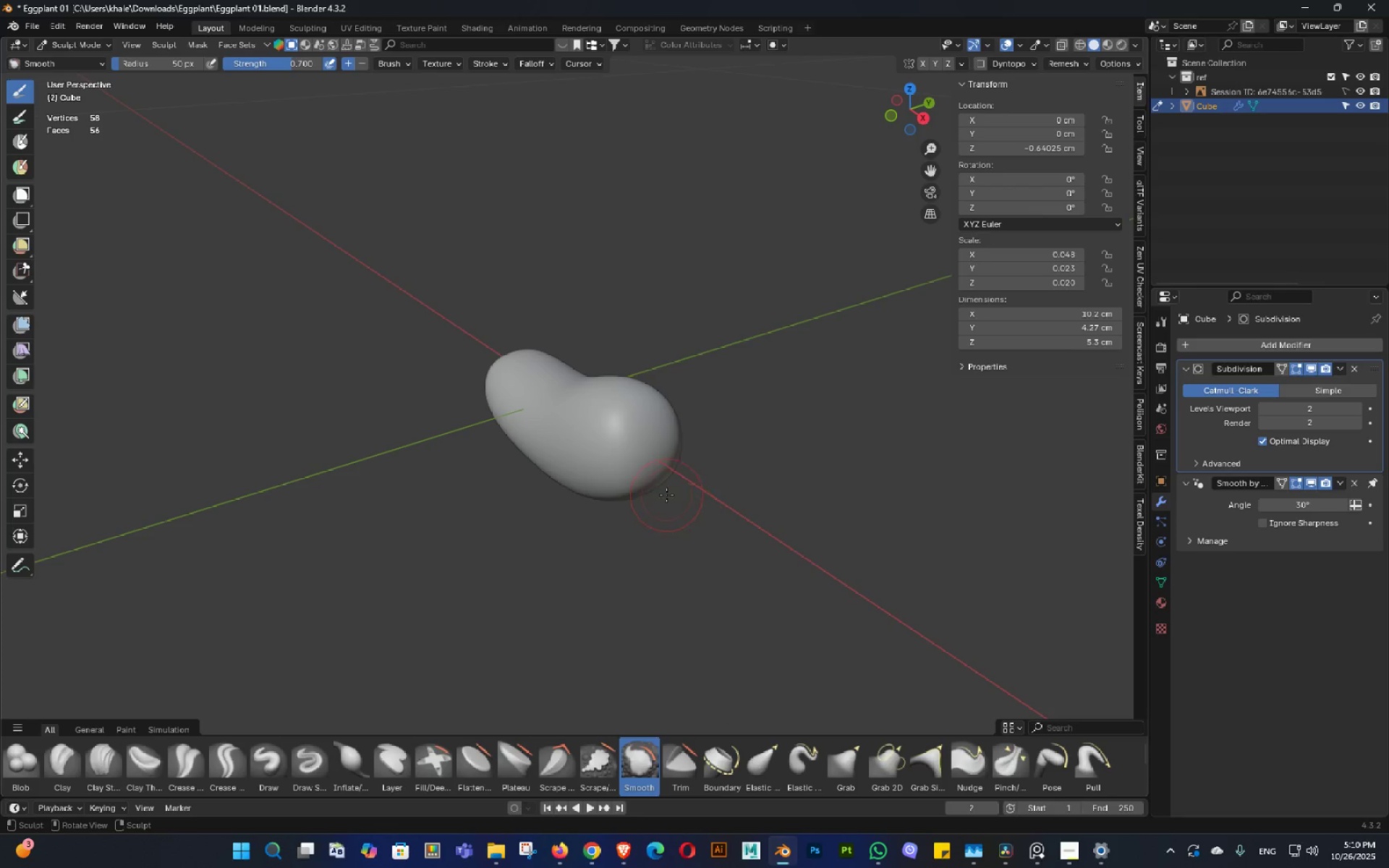 
scroll: coordinate [672, 519], scroll_direction: up, amount: 3.0
 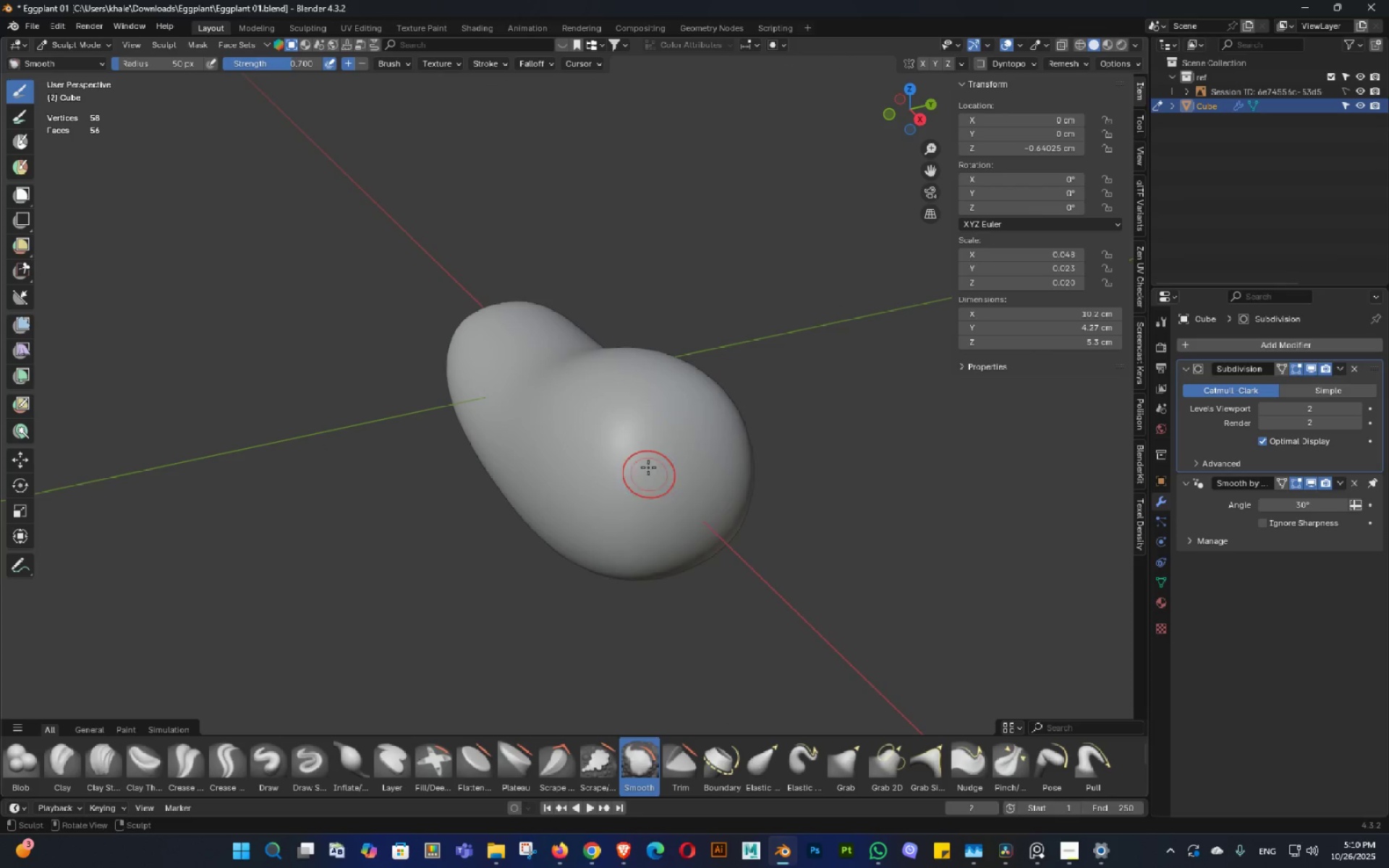 
left_click_drag(start_coordinate=[599, 420], to_coordinate=[622, 488])
 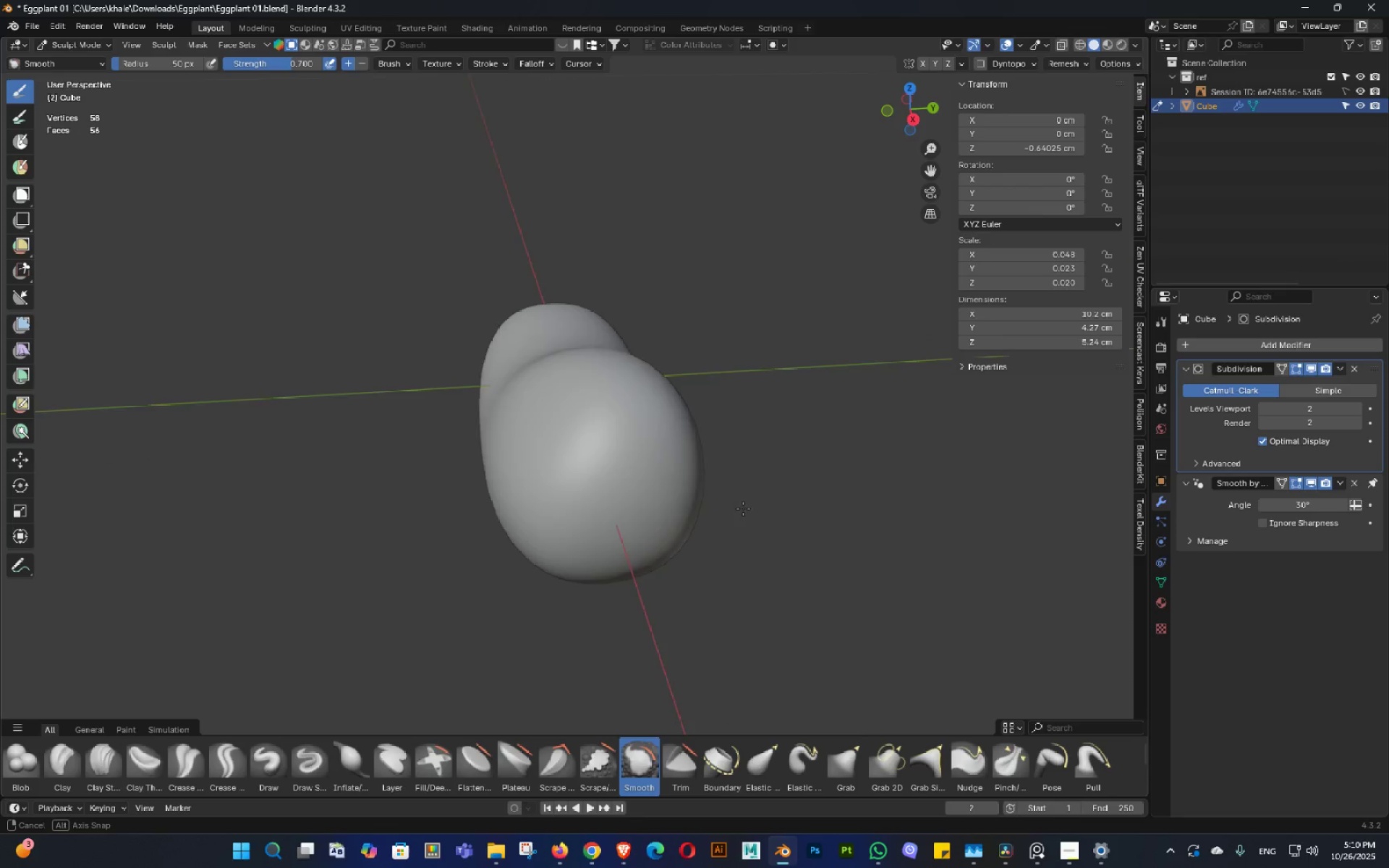 
key(Control+ControlLeft)
 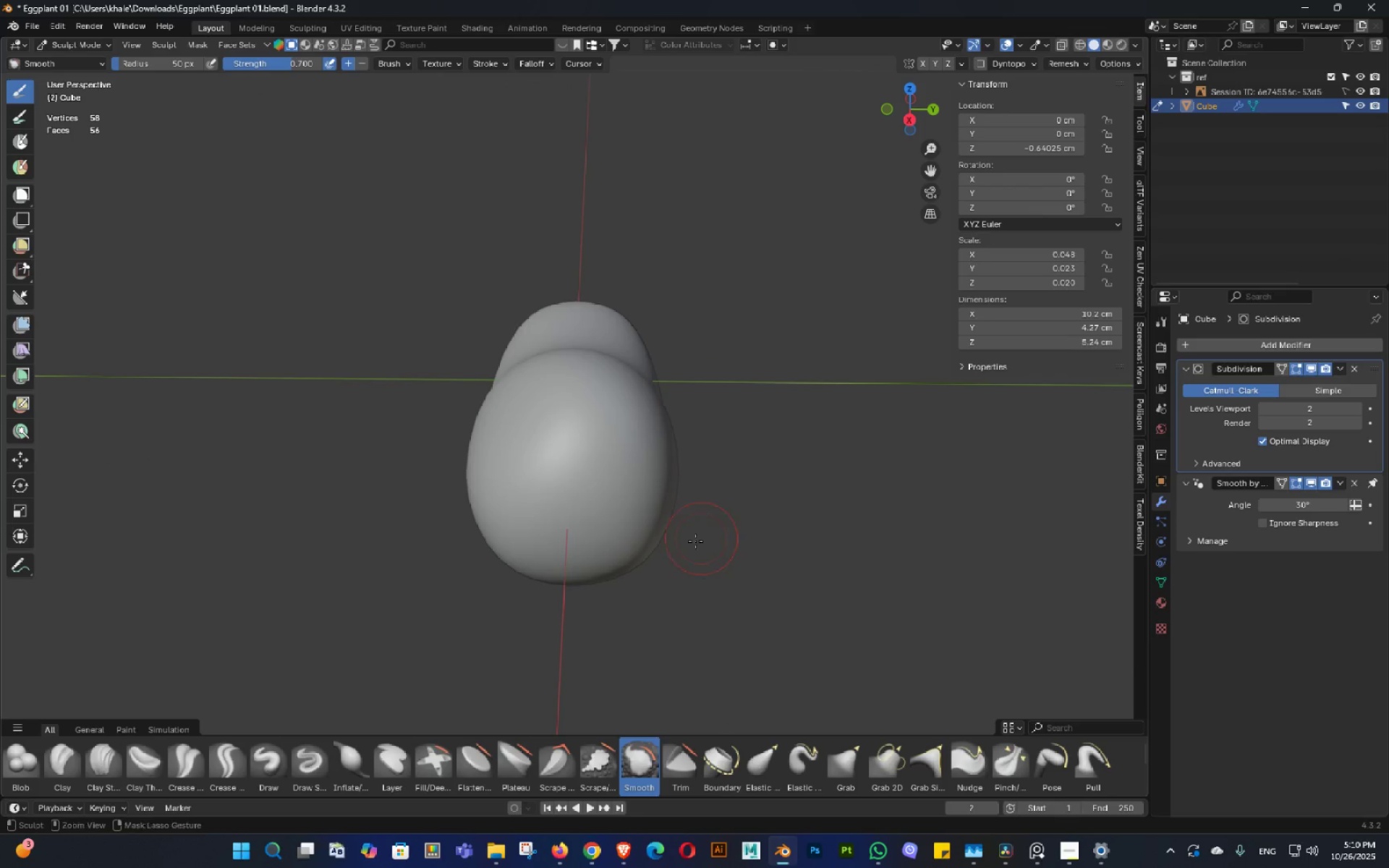 
hold_key(key=Z, duration=9.3)
 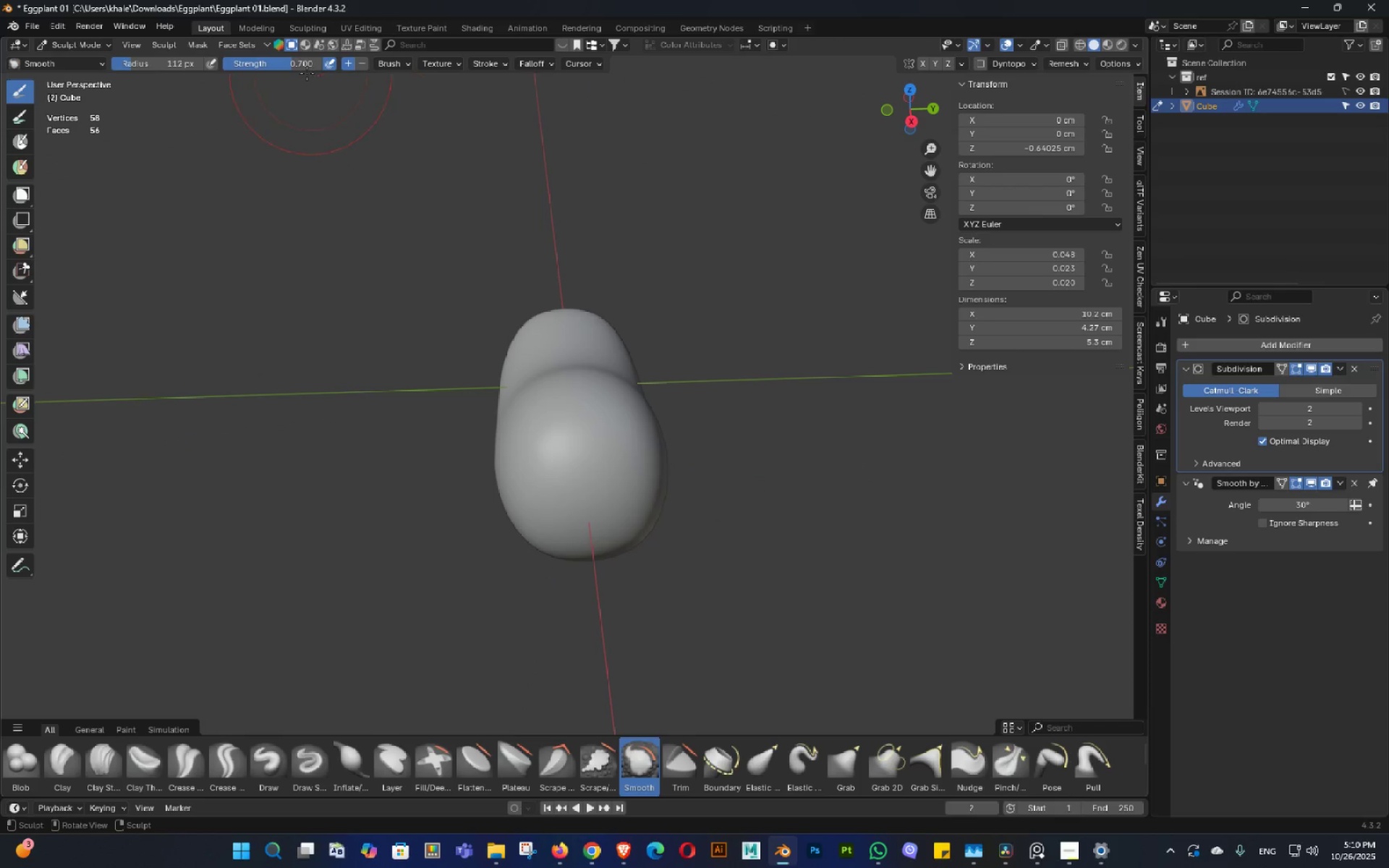 
hold_key(key=ControlLeft, duration=0.34)
 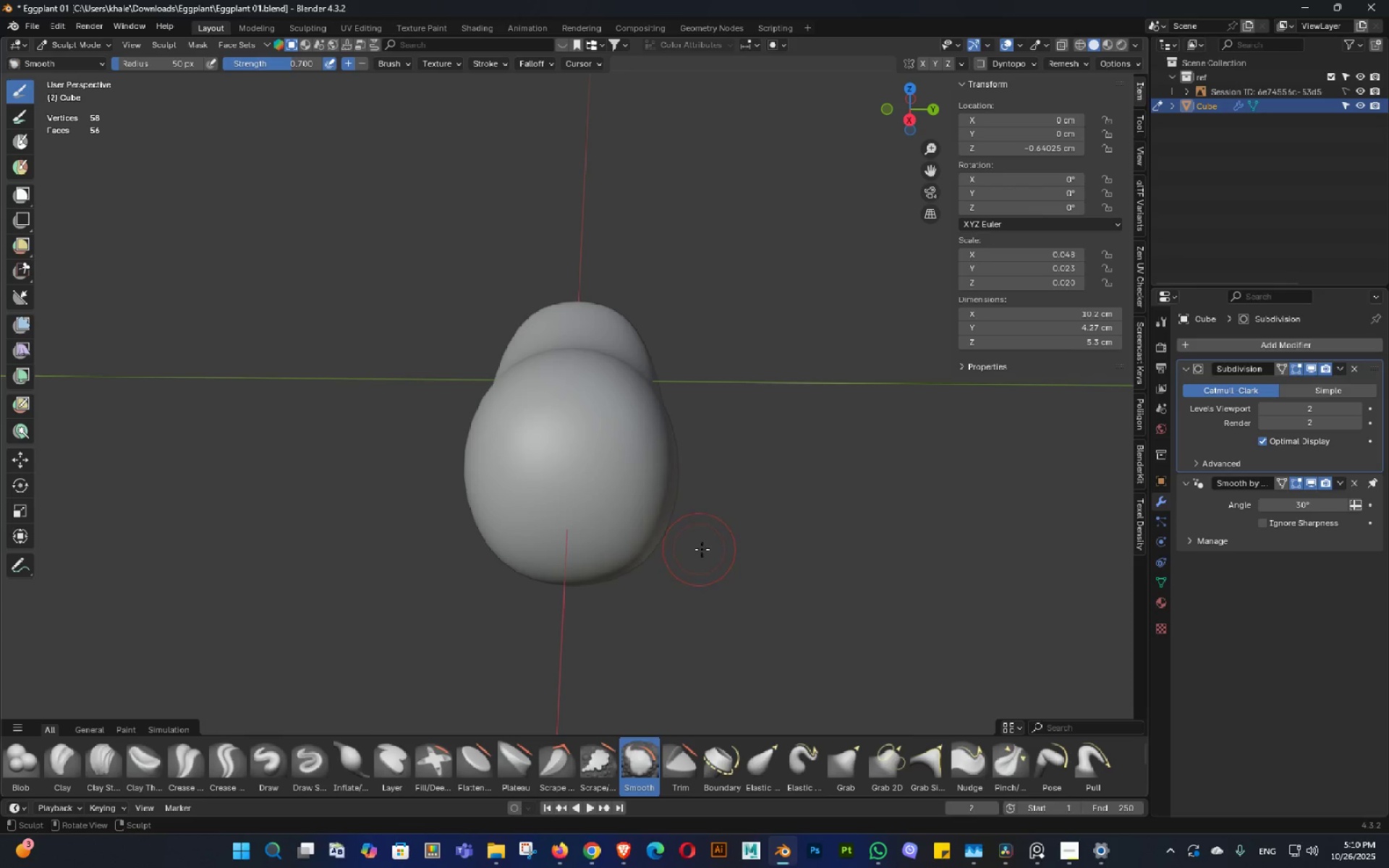 
key(Shift+ShiftLeft)
 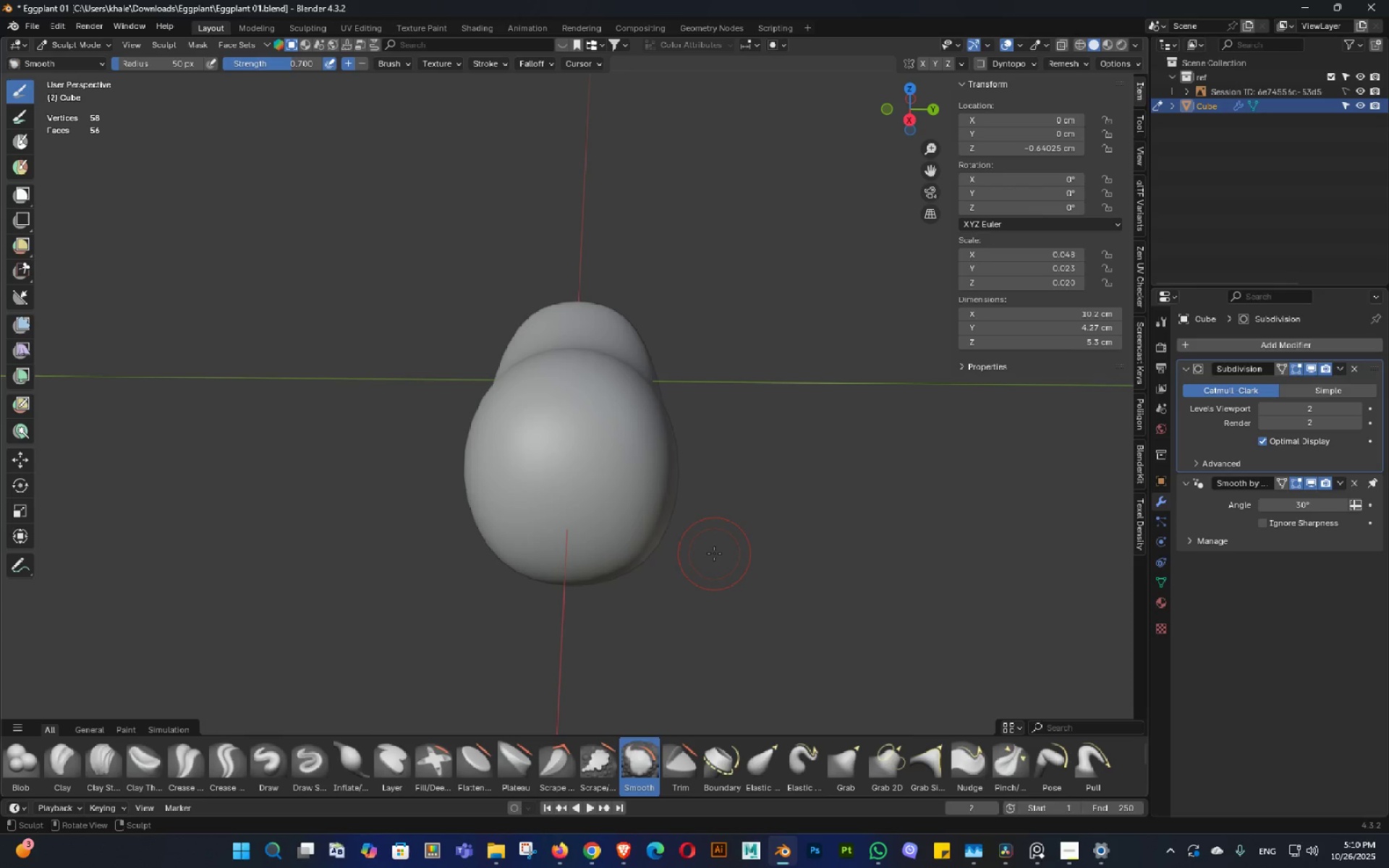 
key(Shift+ShiftLeft)
 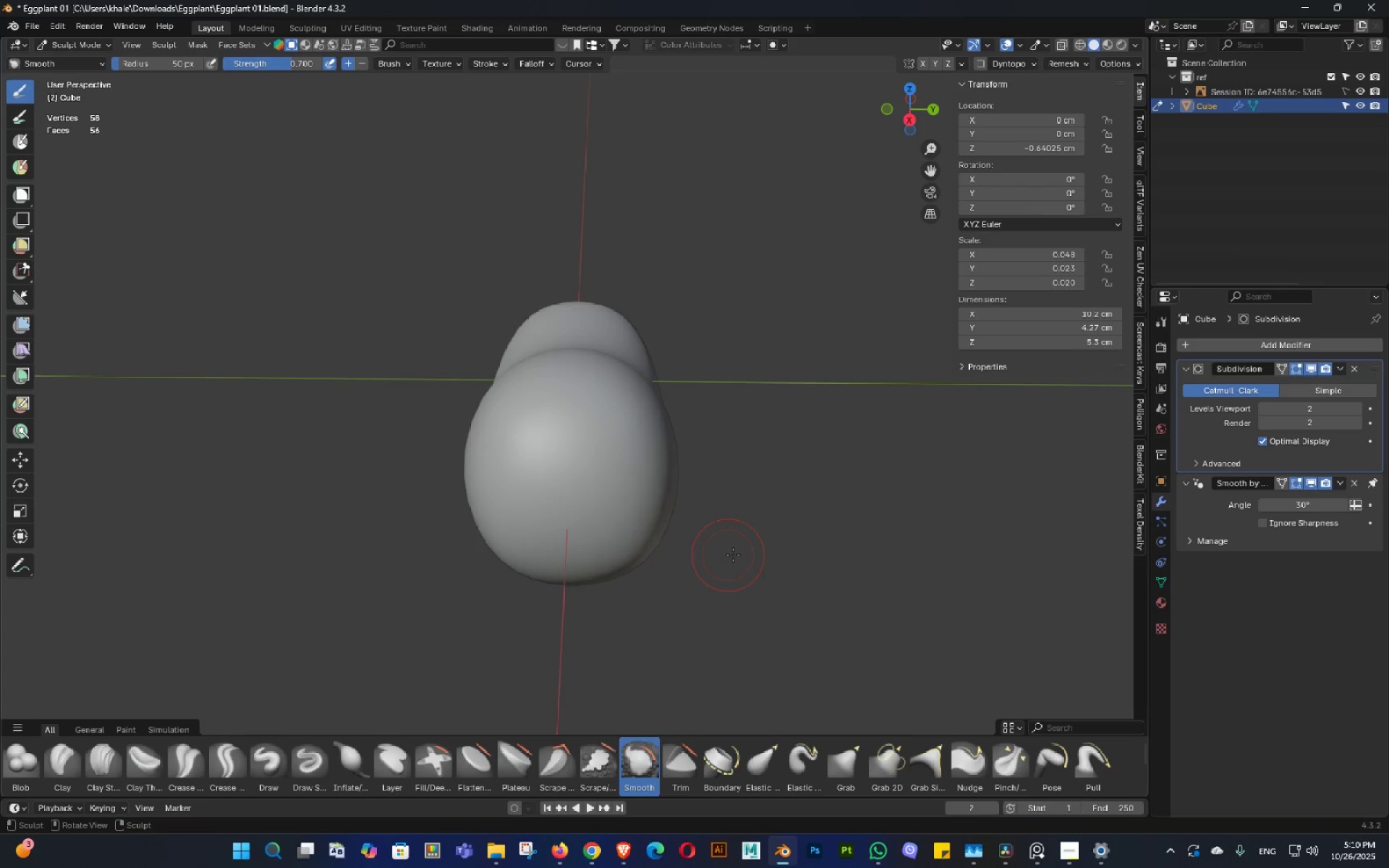 
hold_key(key=S, duration=0.49)
 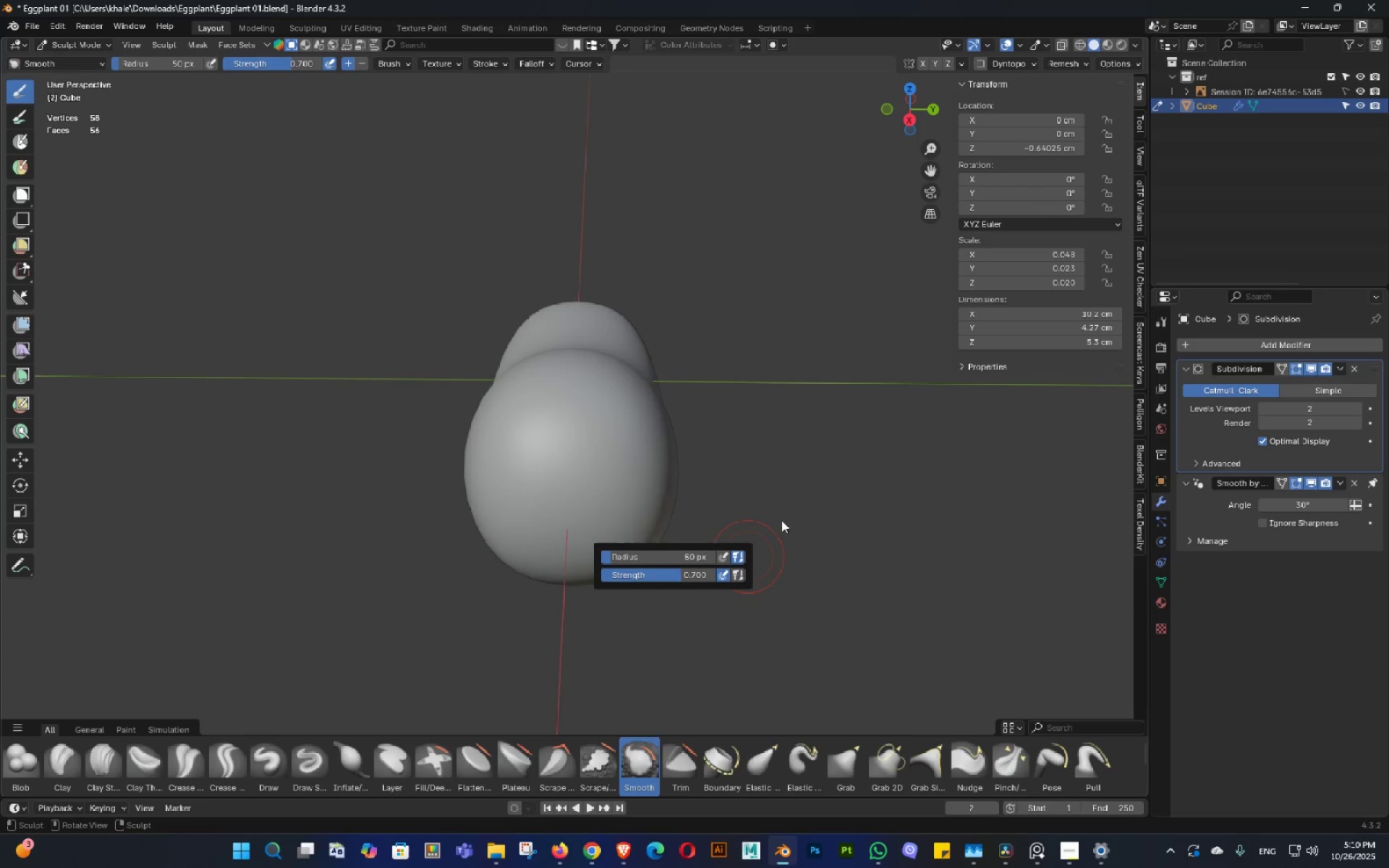 
hold_key(key=S, duration=0.38)
 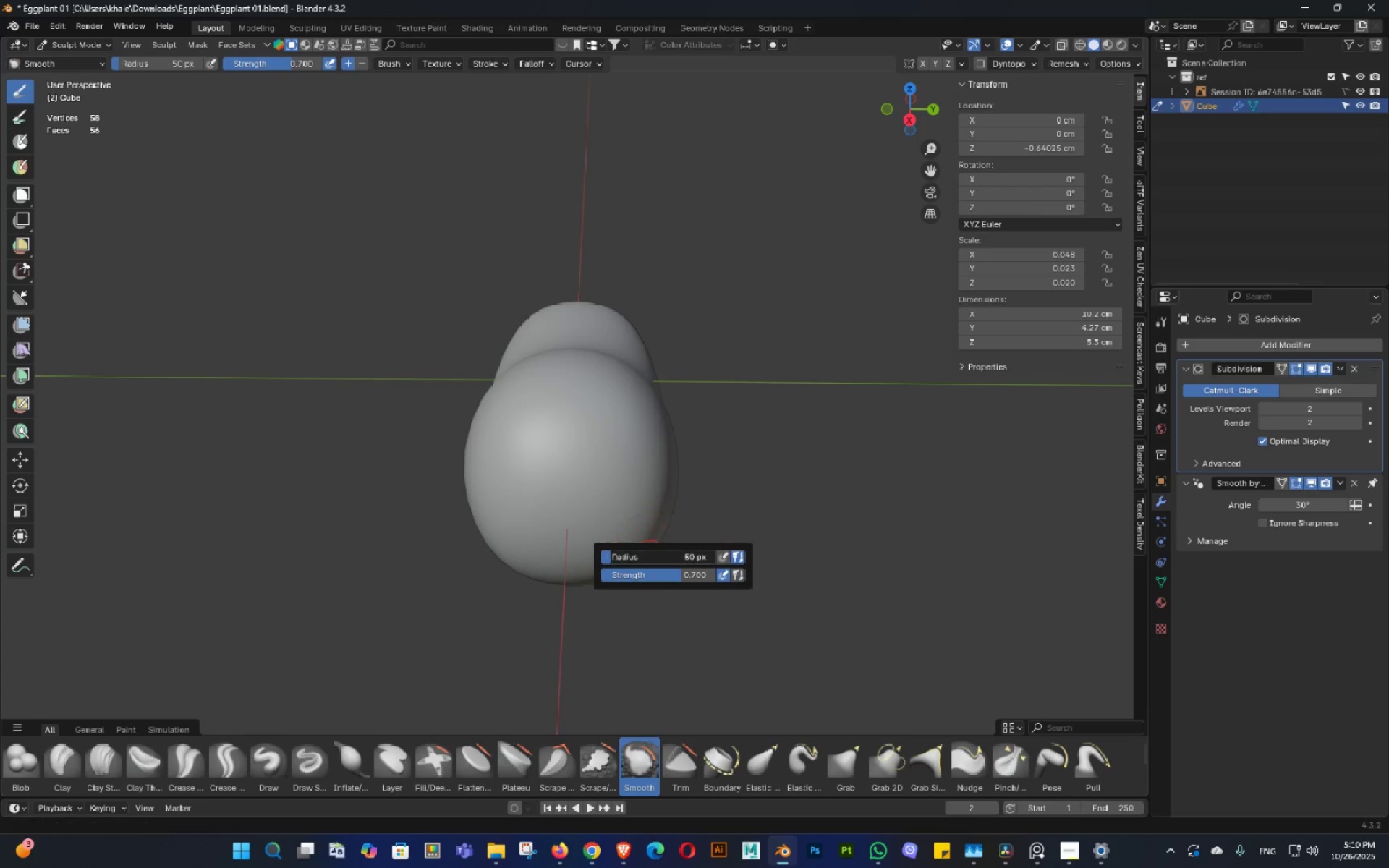 
left_click_drag(start_coordinate=[634, 556], to_coordinate=[656, 563])
 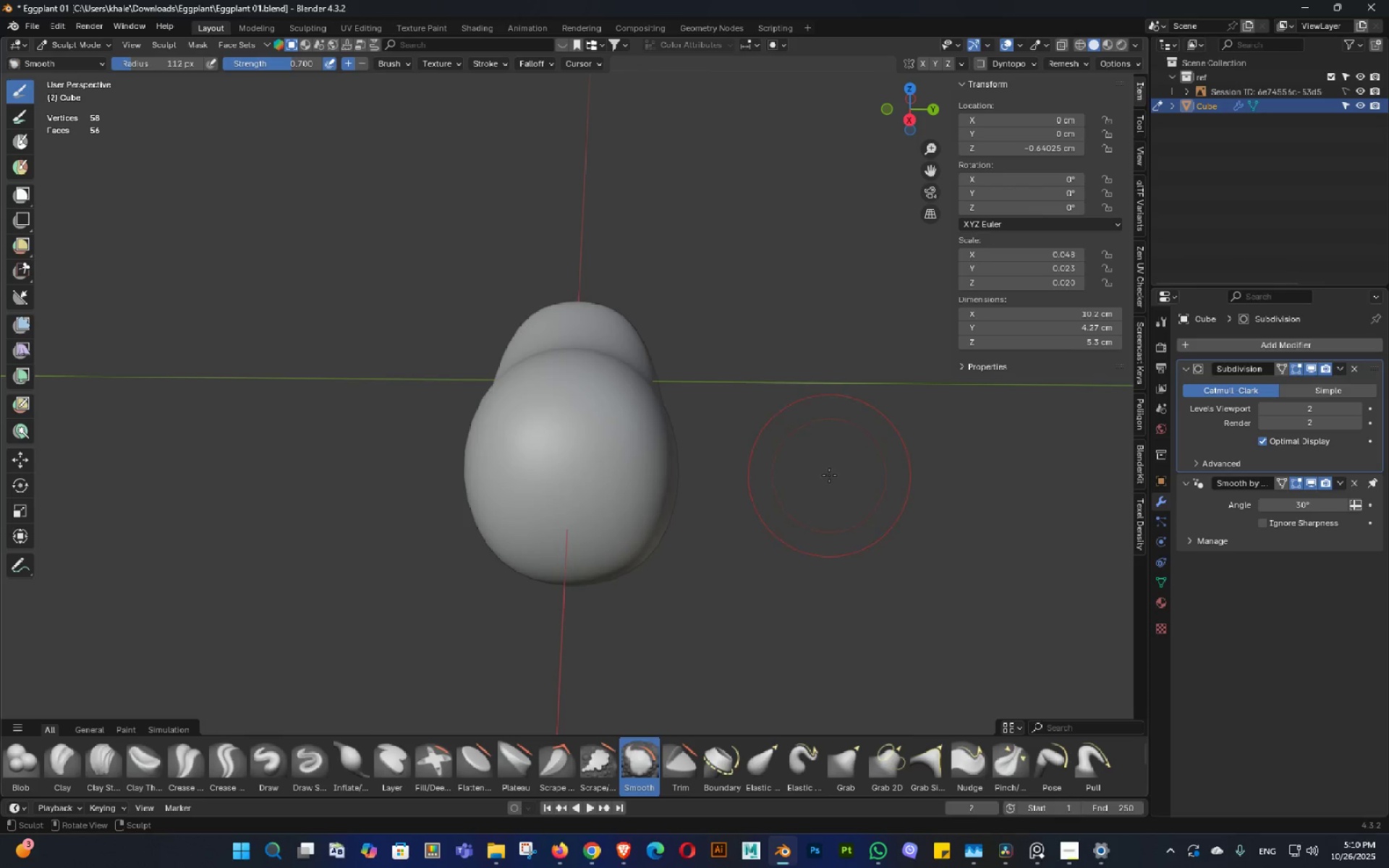 
scroll: coordinate [829, 475], scroll_direction: down, amount: 3.0
 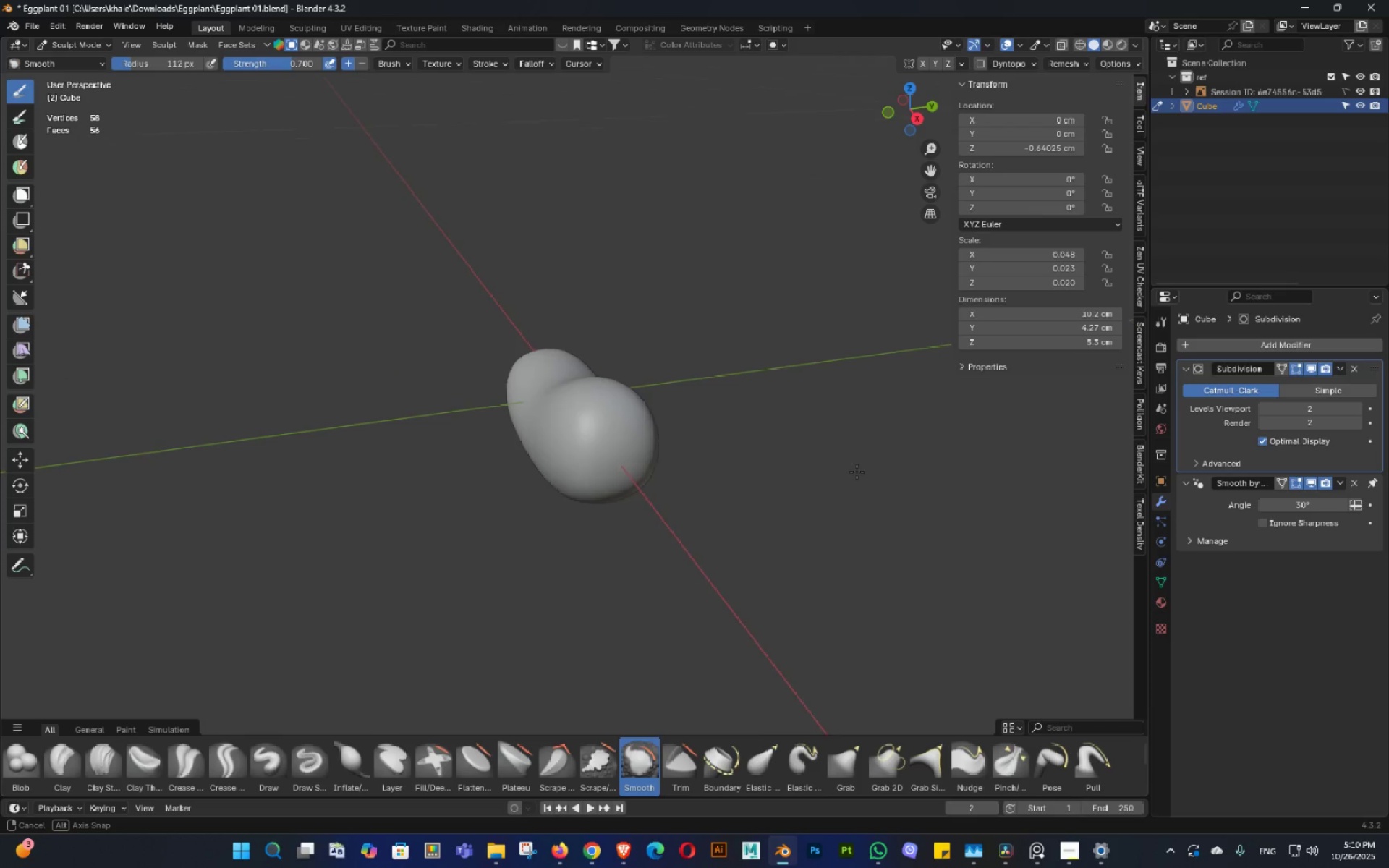 
scroll: coordinate [804, 500], scroll_direction: up, amount: 2.0
 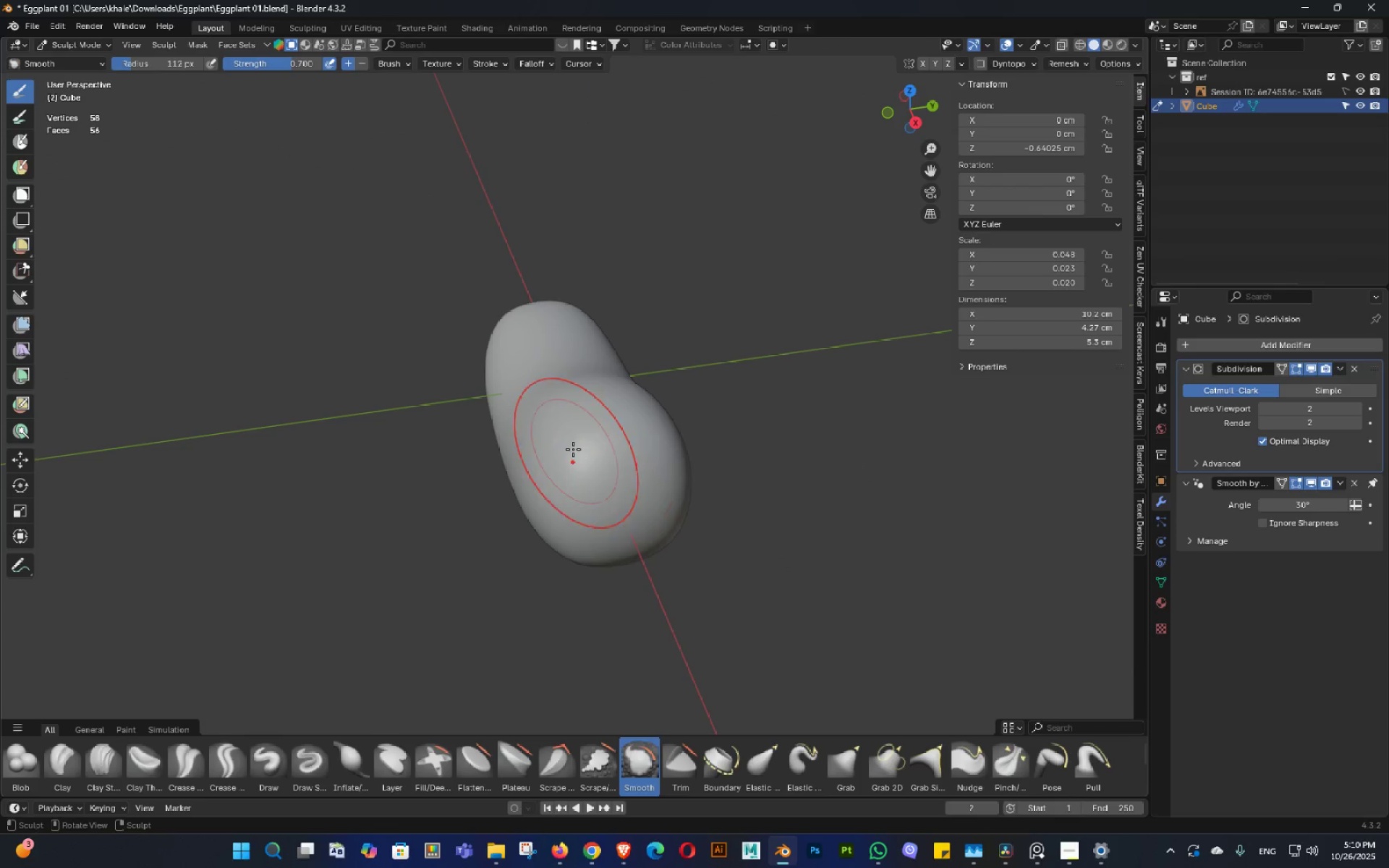 
left_click_drag(start_coordinate=[573, 449], to_coordinate=[583, 486])
 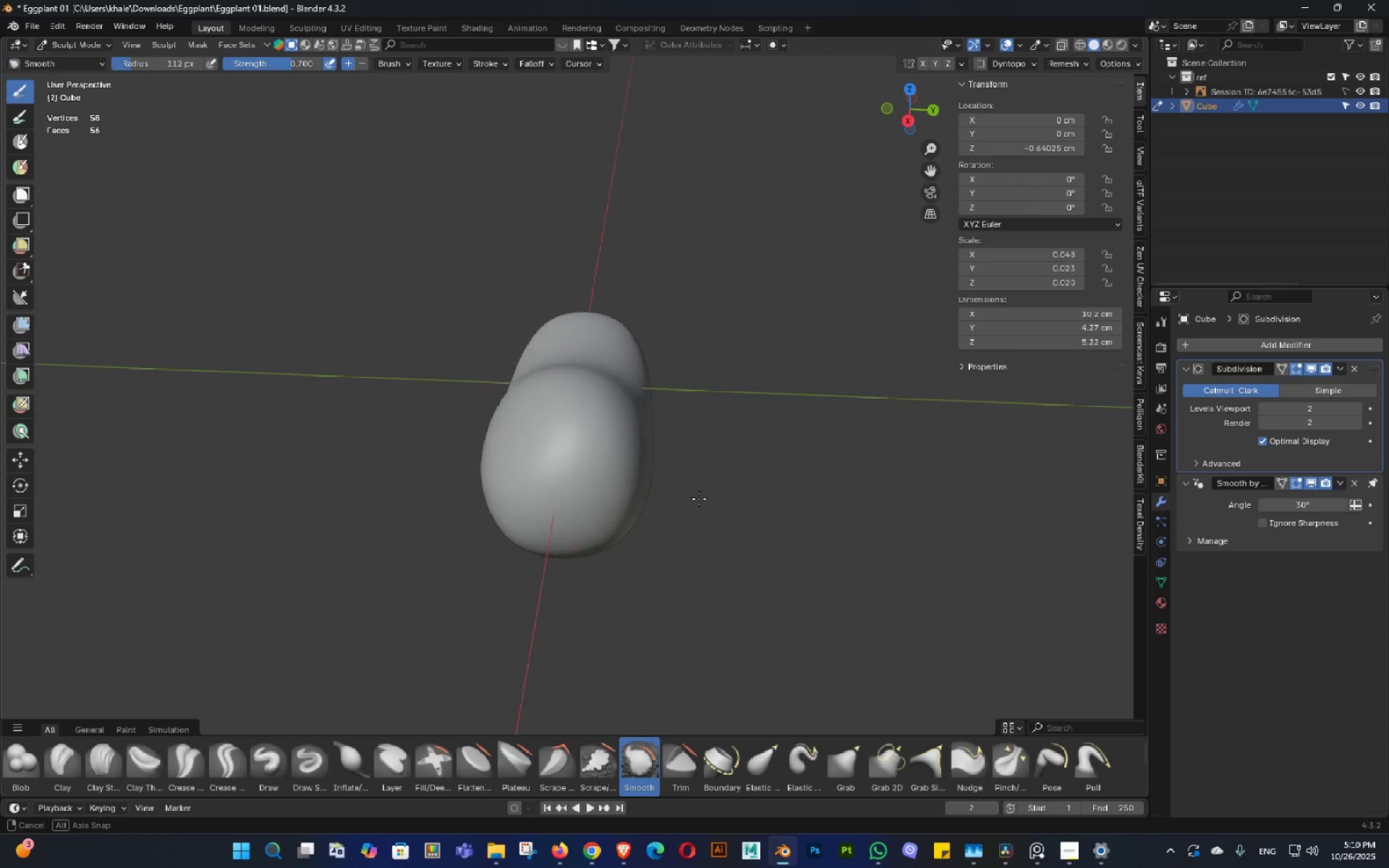 
key(Control+ControlLeft)
 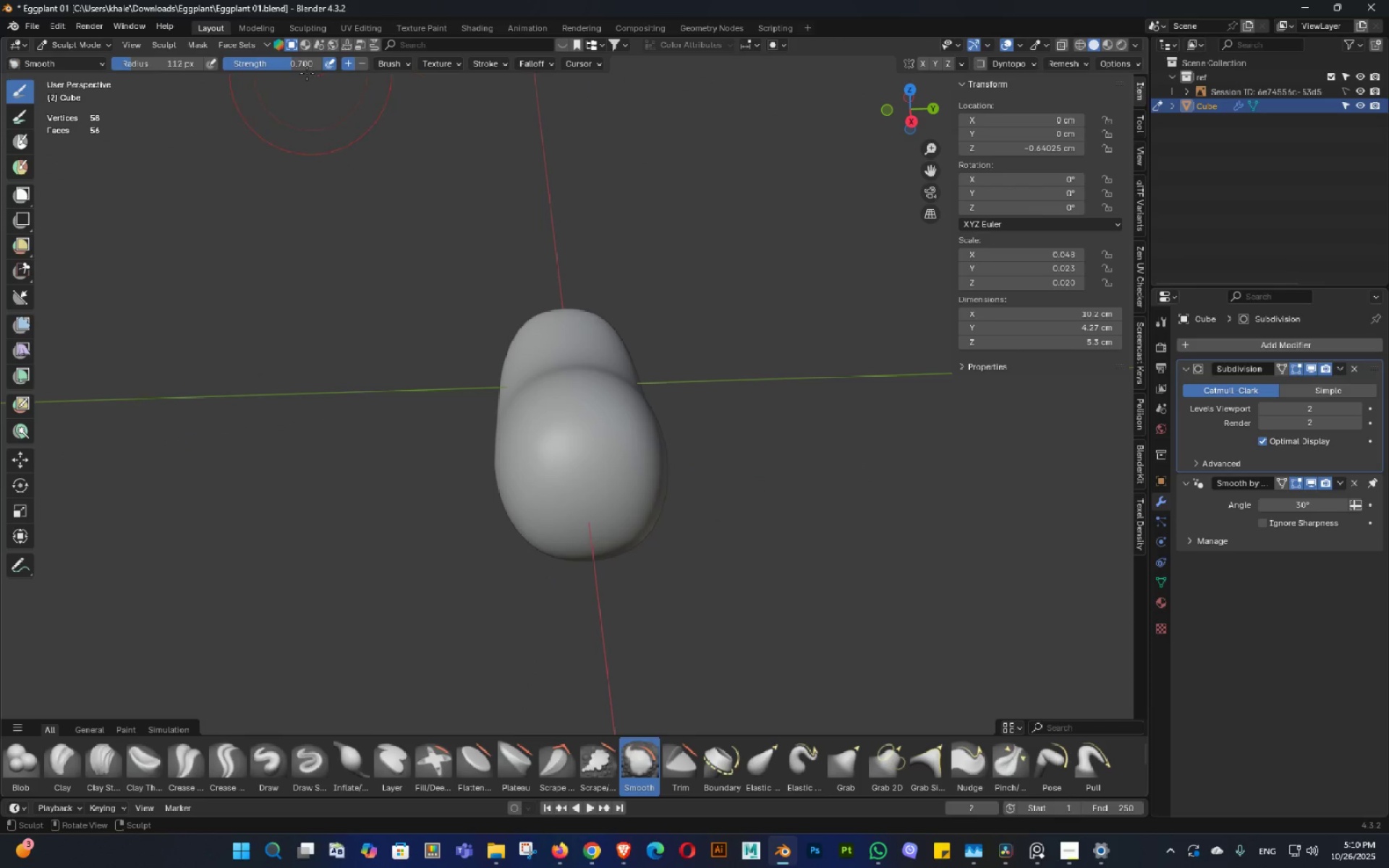 
left_click_drag(start_coordinate=[297, 73], to_coordinate=[260, 73])
 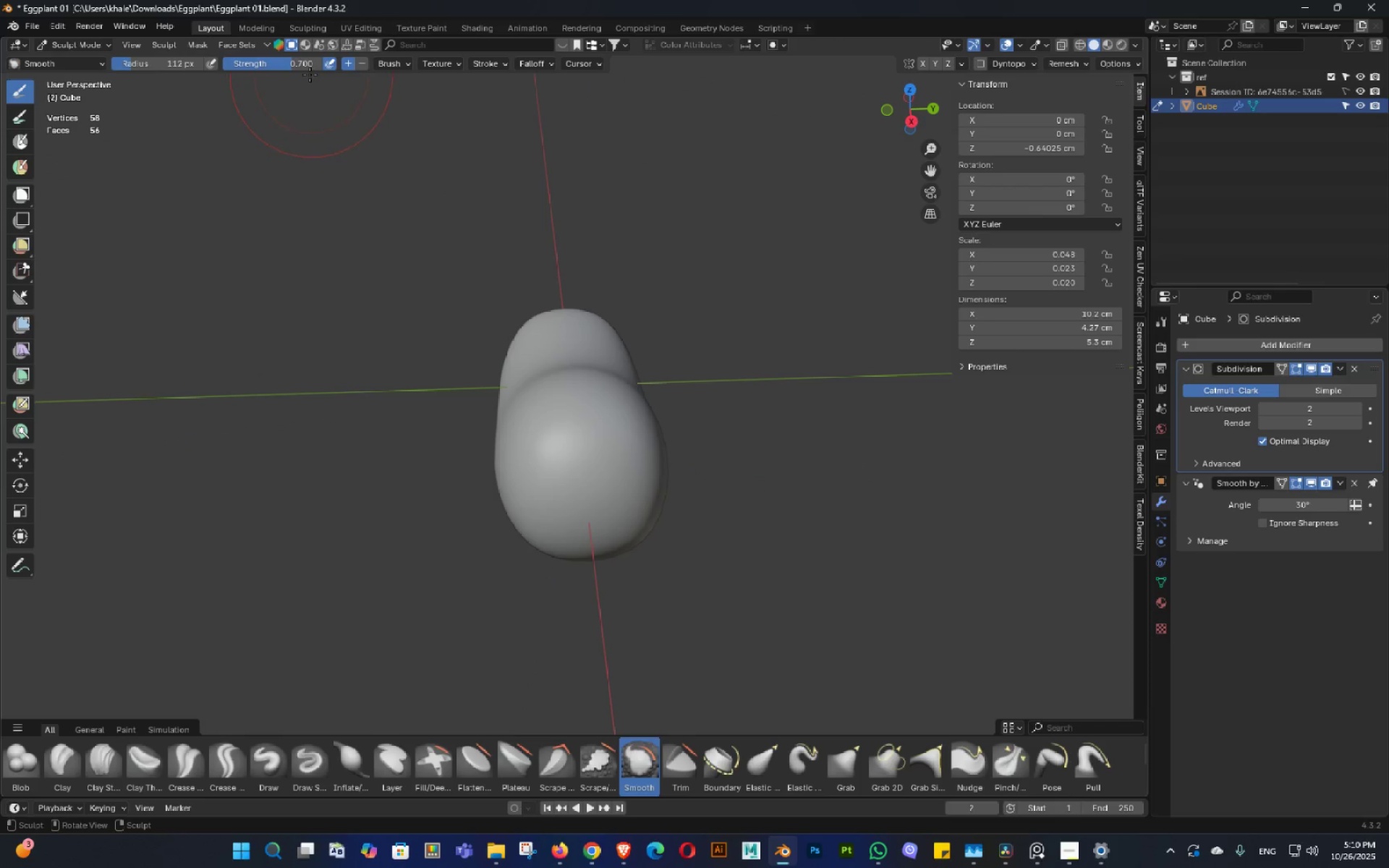 
left_click_drag(start_coordinate=[300, 75], to_coordinate=[252, 66])
 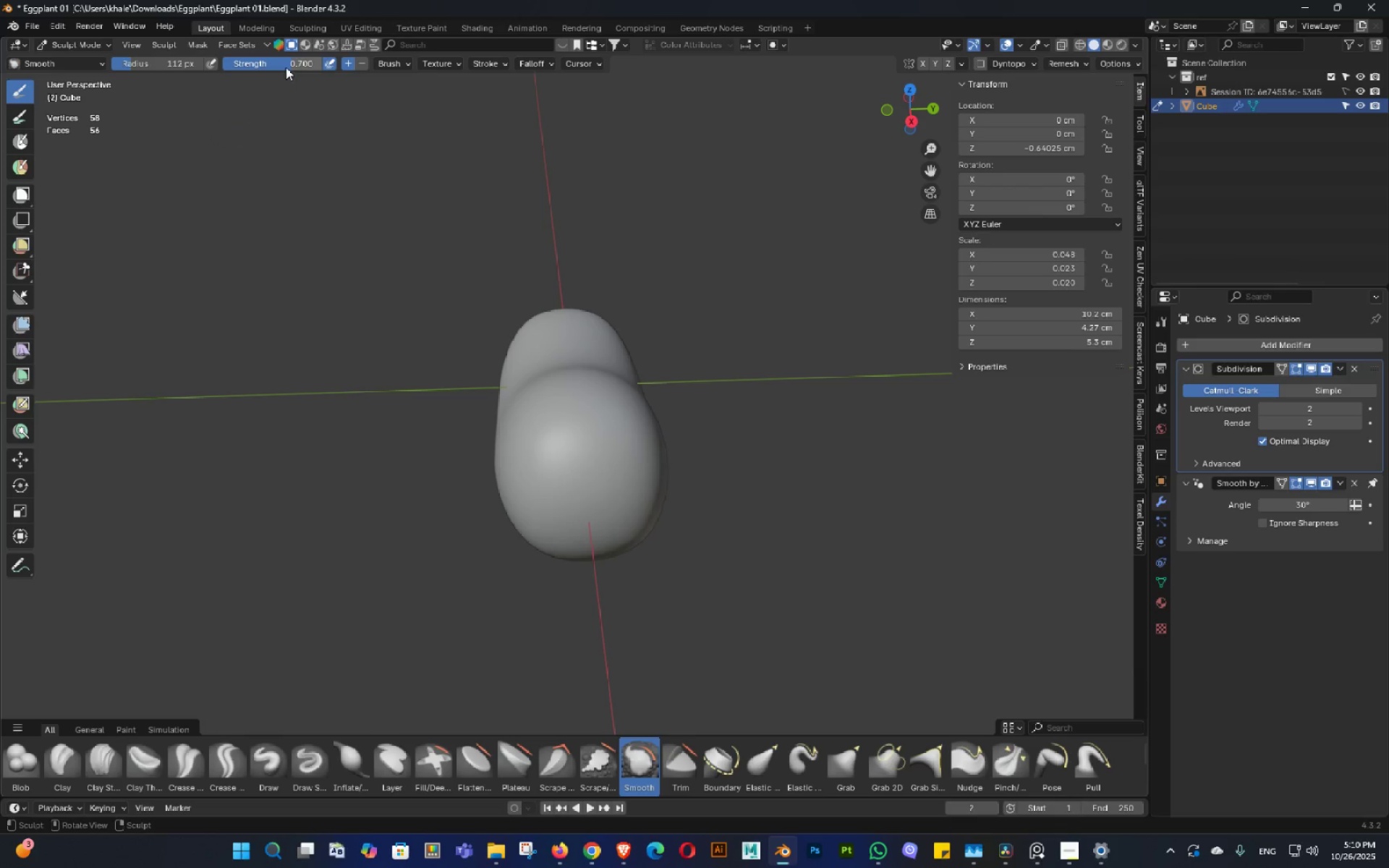 
left_click_drag(start_coordinate=[286, 67], to_coordinate=[231, 604])
 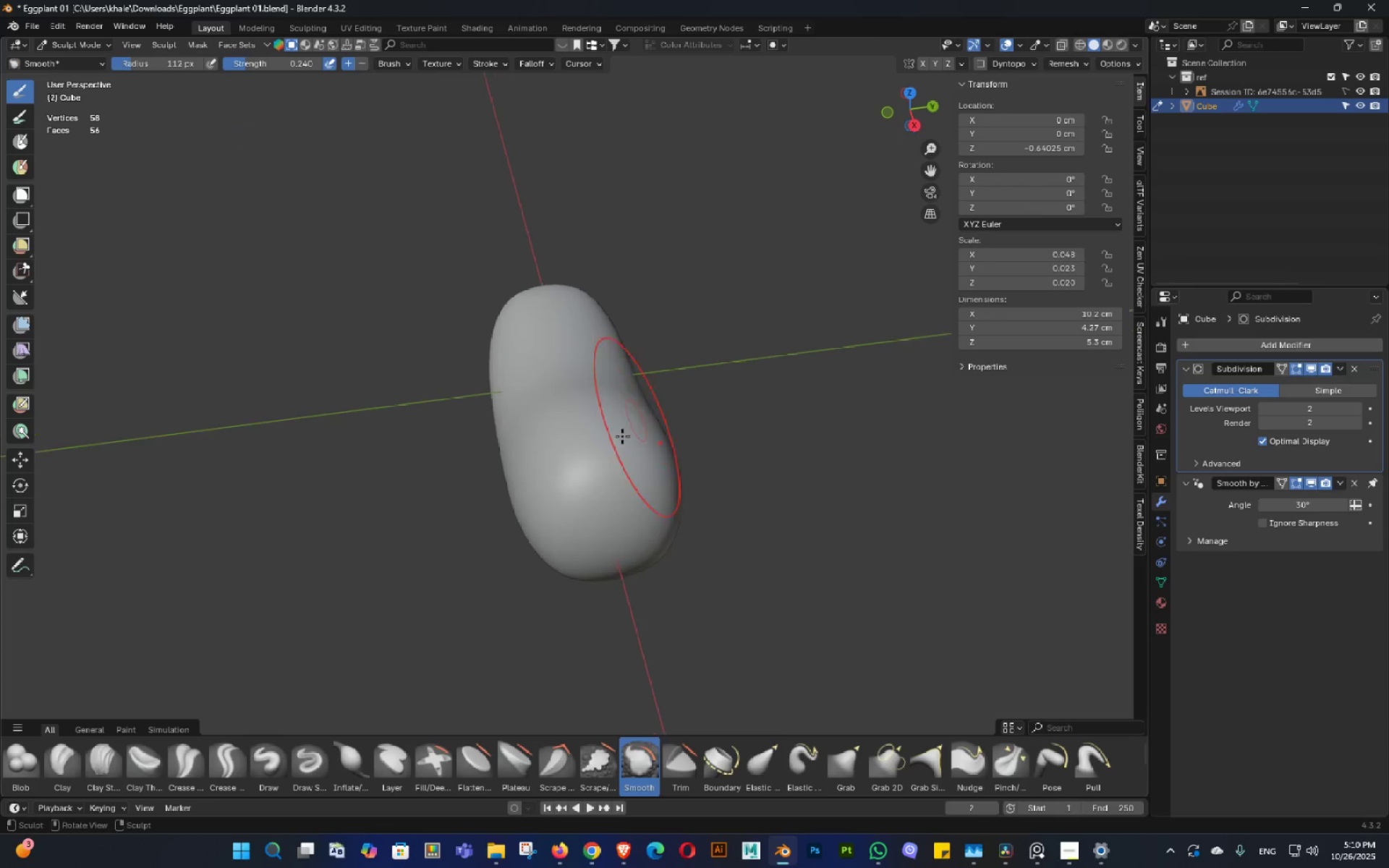 
left_click_drag(start_coordinate=[587, 476], to_coordinate=[611, 494])
 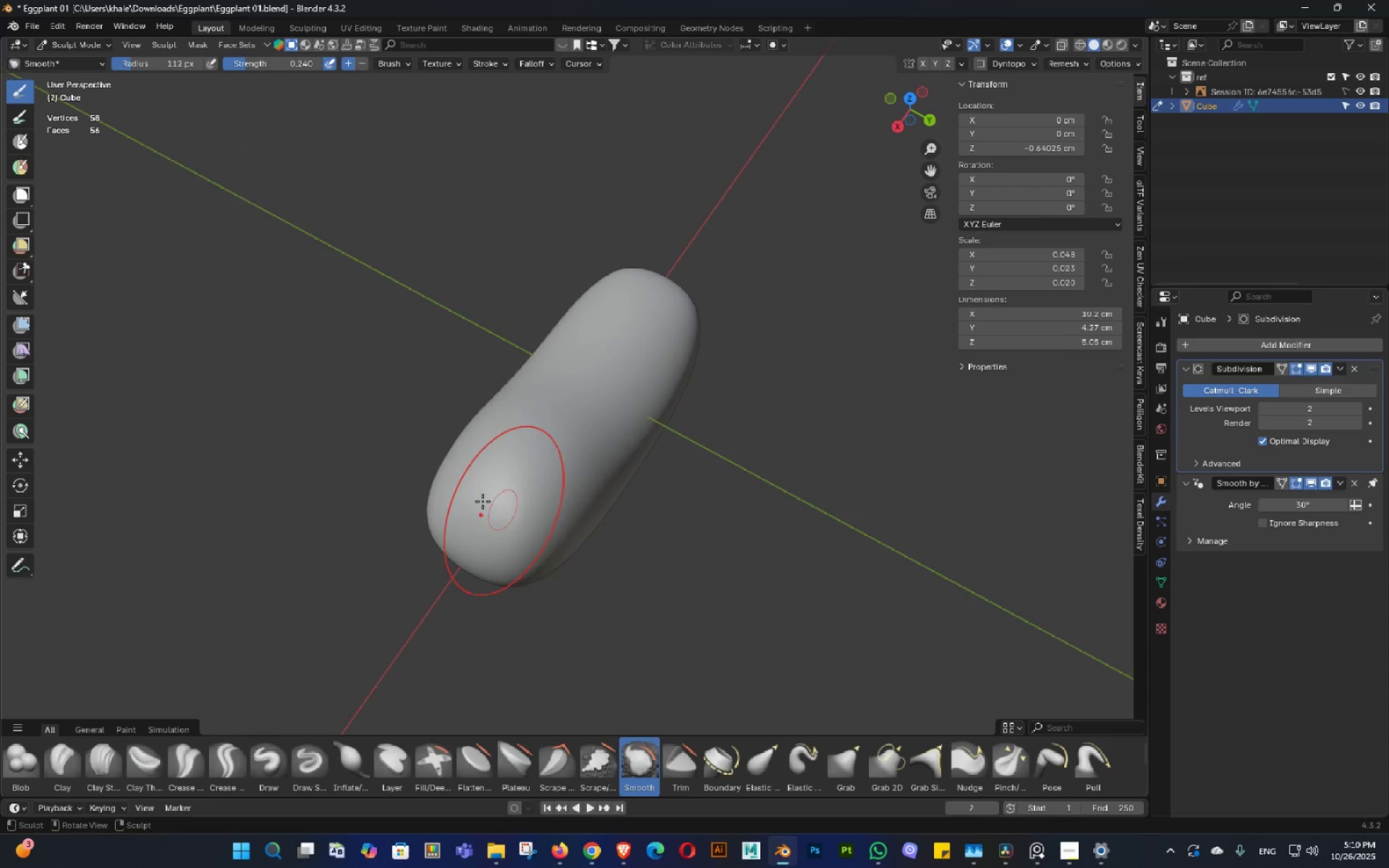 
left_click_drag(start_coordinate=[430, 486], to_coordinate=[443, 572])
 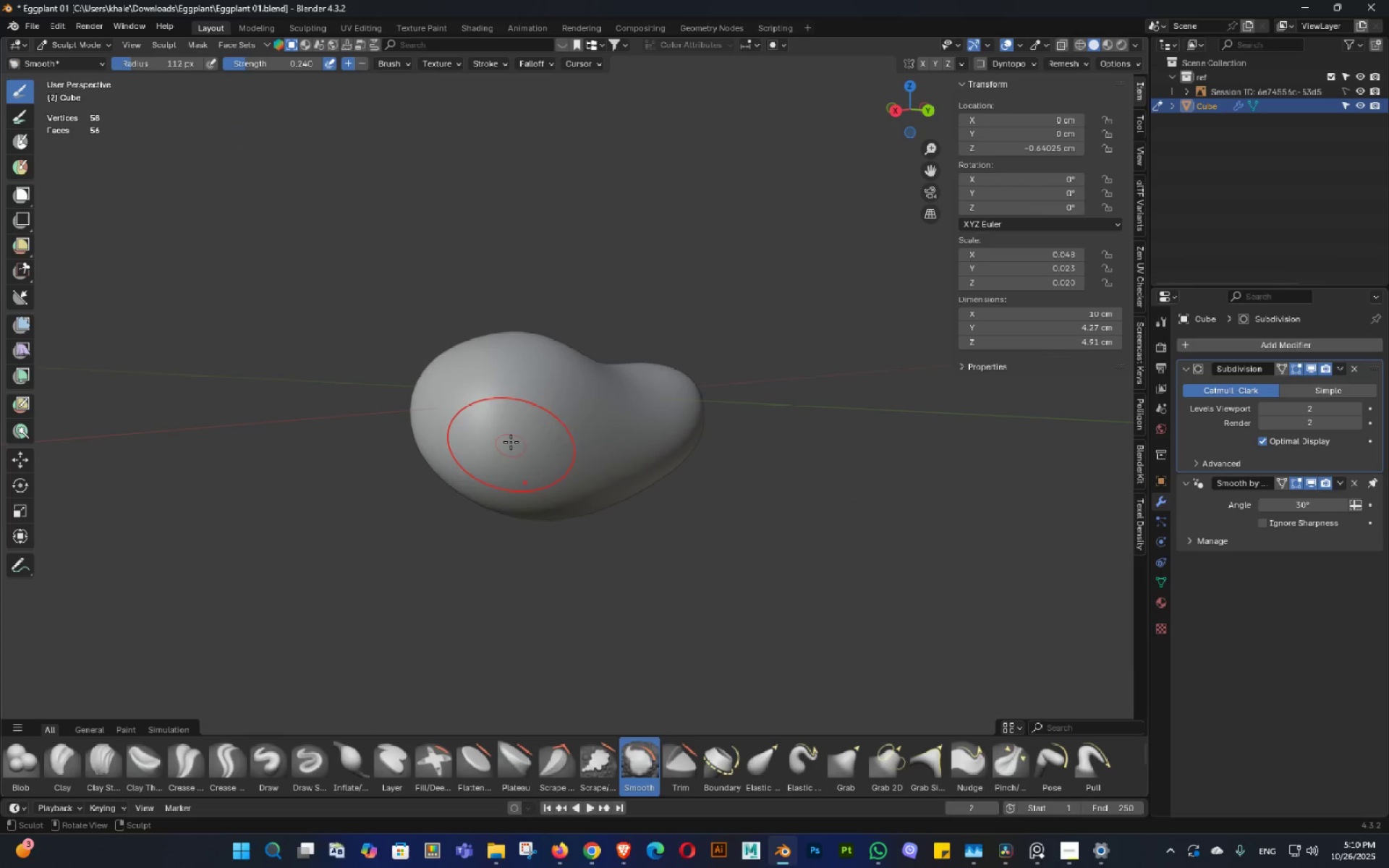 
key(Control+ControlLeft)
 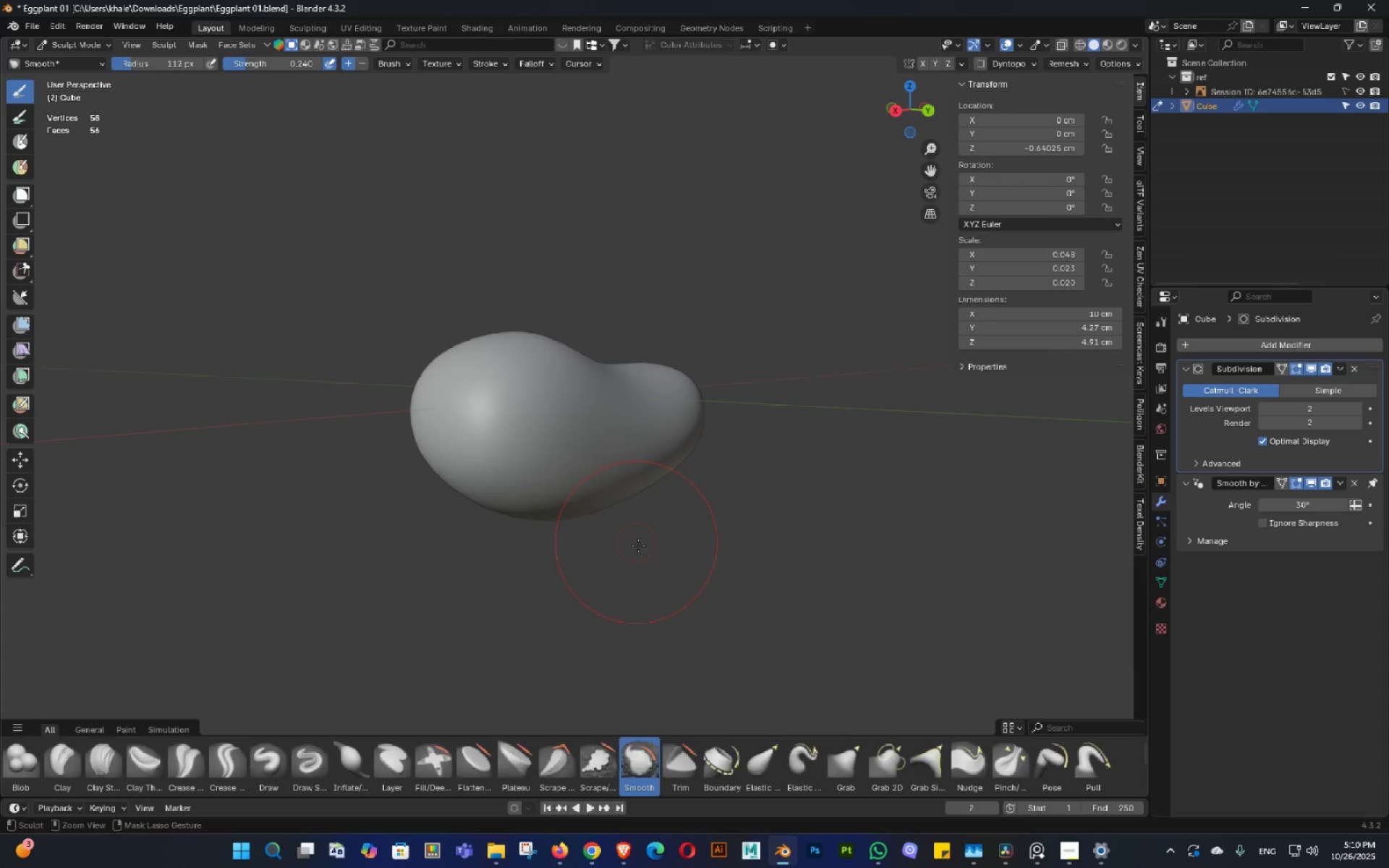 
key(Control+Z)
 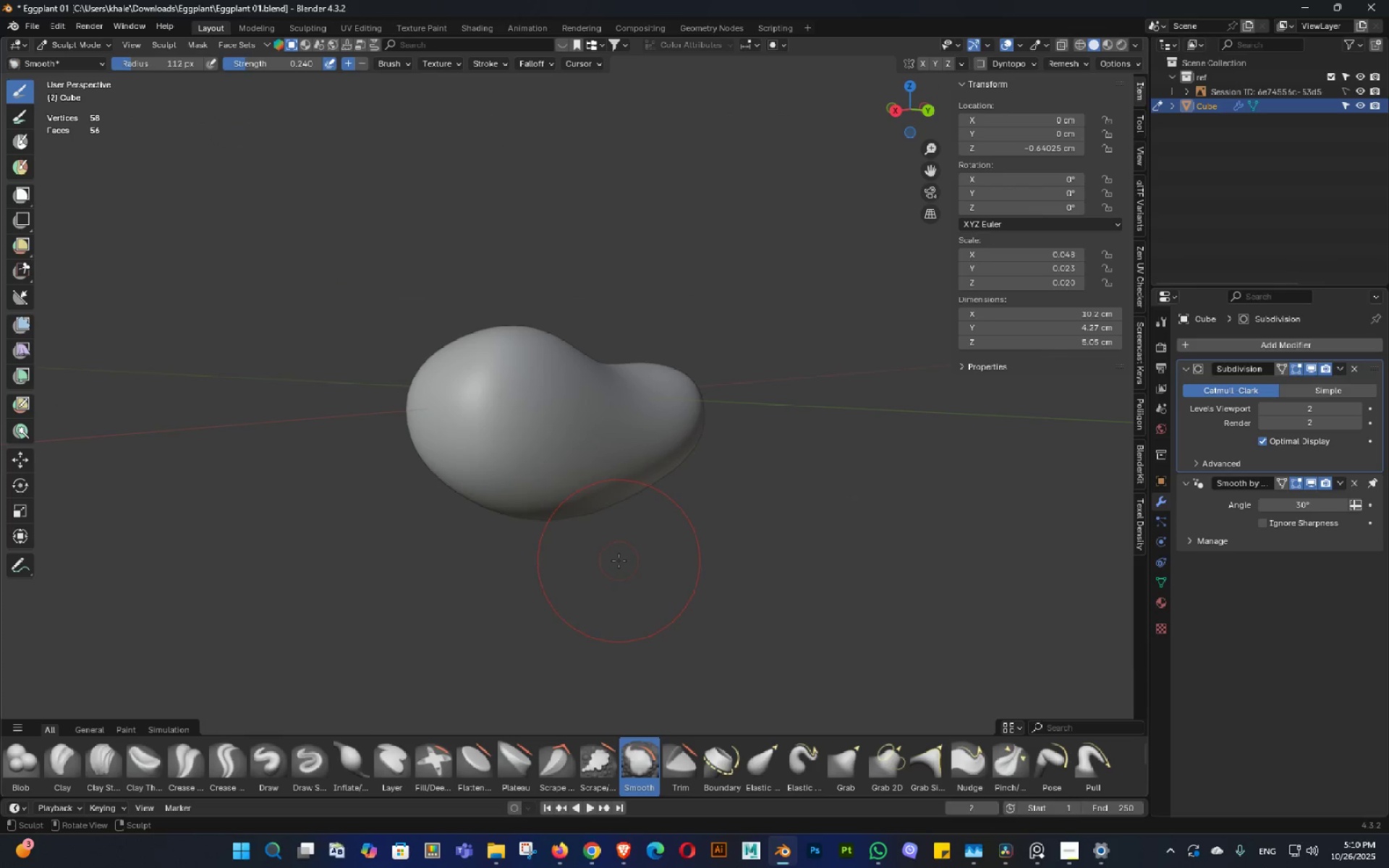 
key(Control+ControlLeft)
 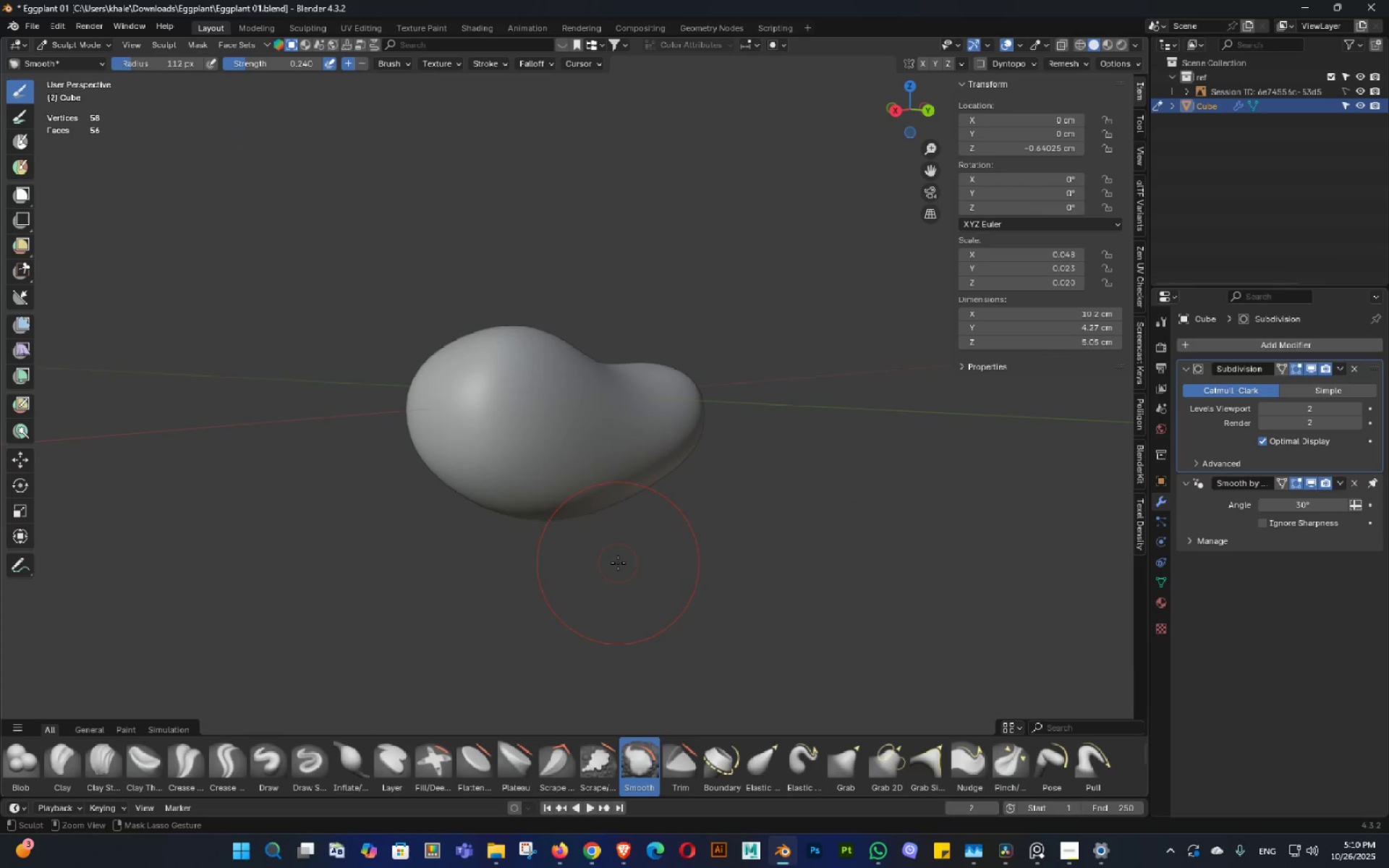 
key(Control+Z)
 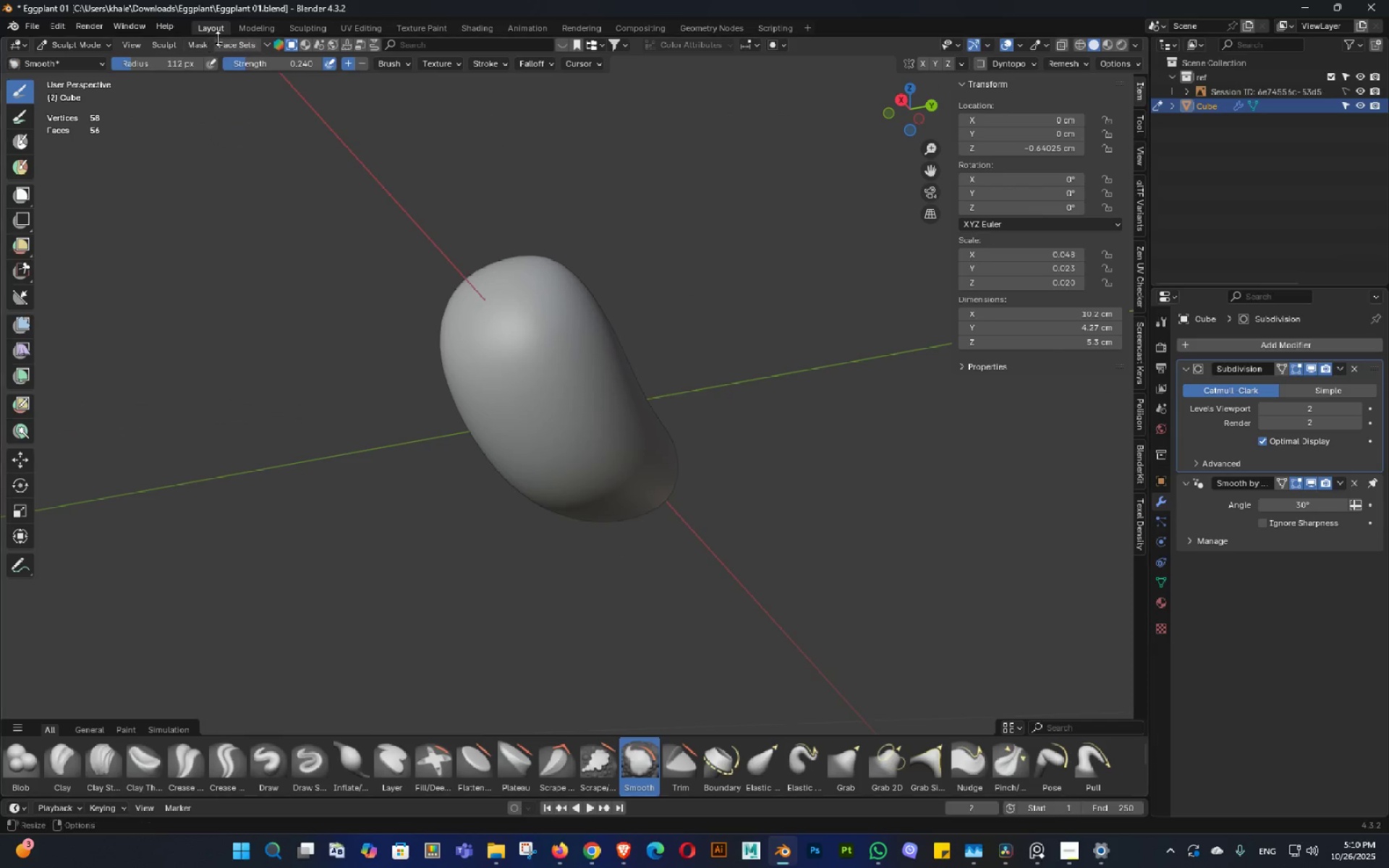 
left_click_drag(start_coordinate=[244, 61], to_coordinate=[221, 599])
 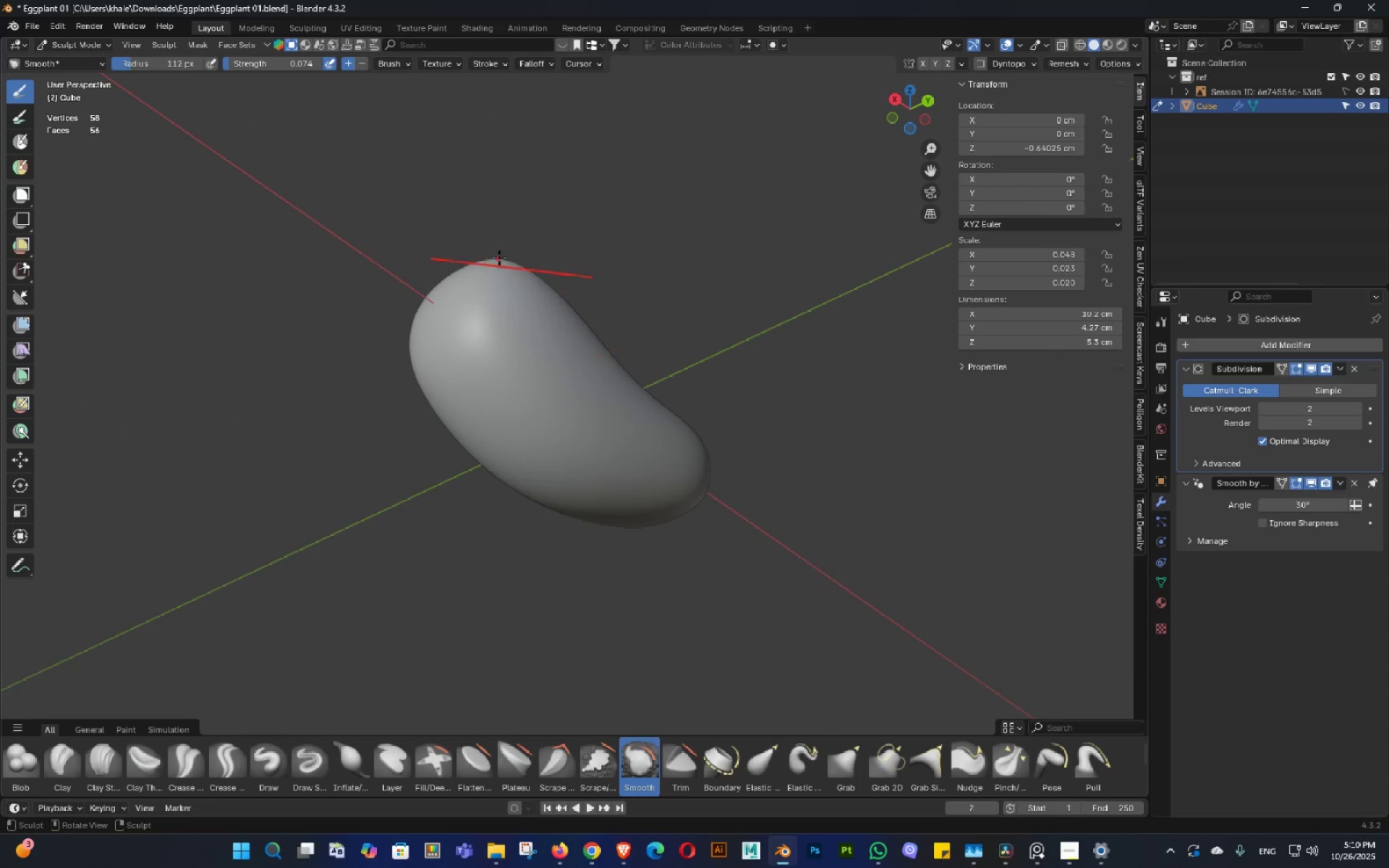 
left_click_drag(start_coordinate=[490, 259], to_coordinate=[463, 335])
 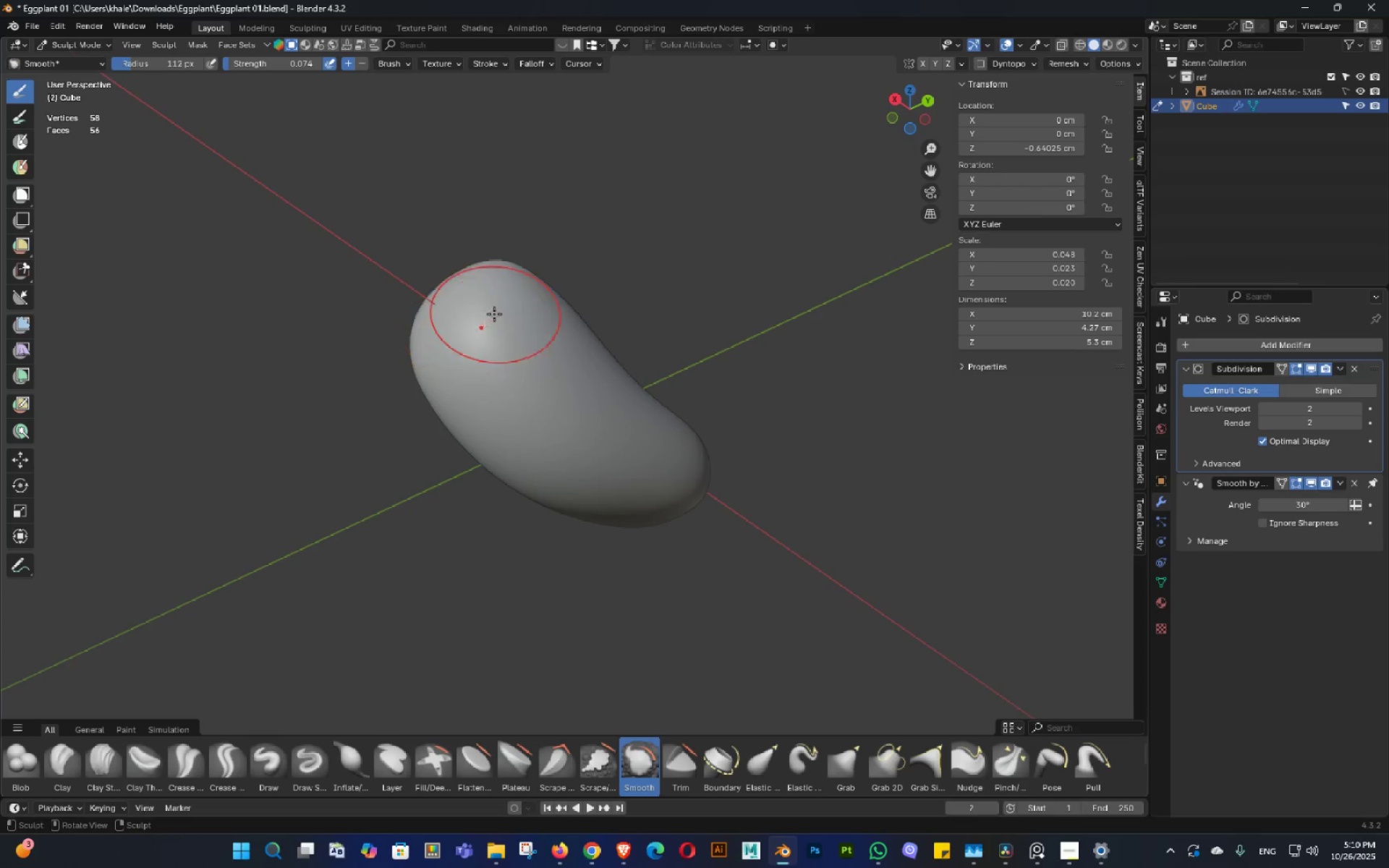 
left_click_drag(start_coordinate=[495, 313], to_coordinate=[470, 363])
 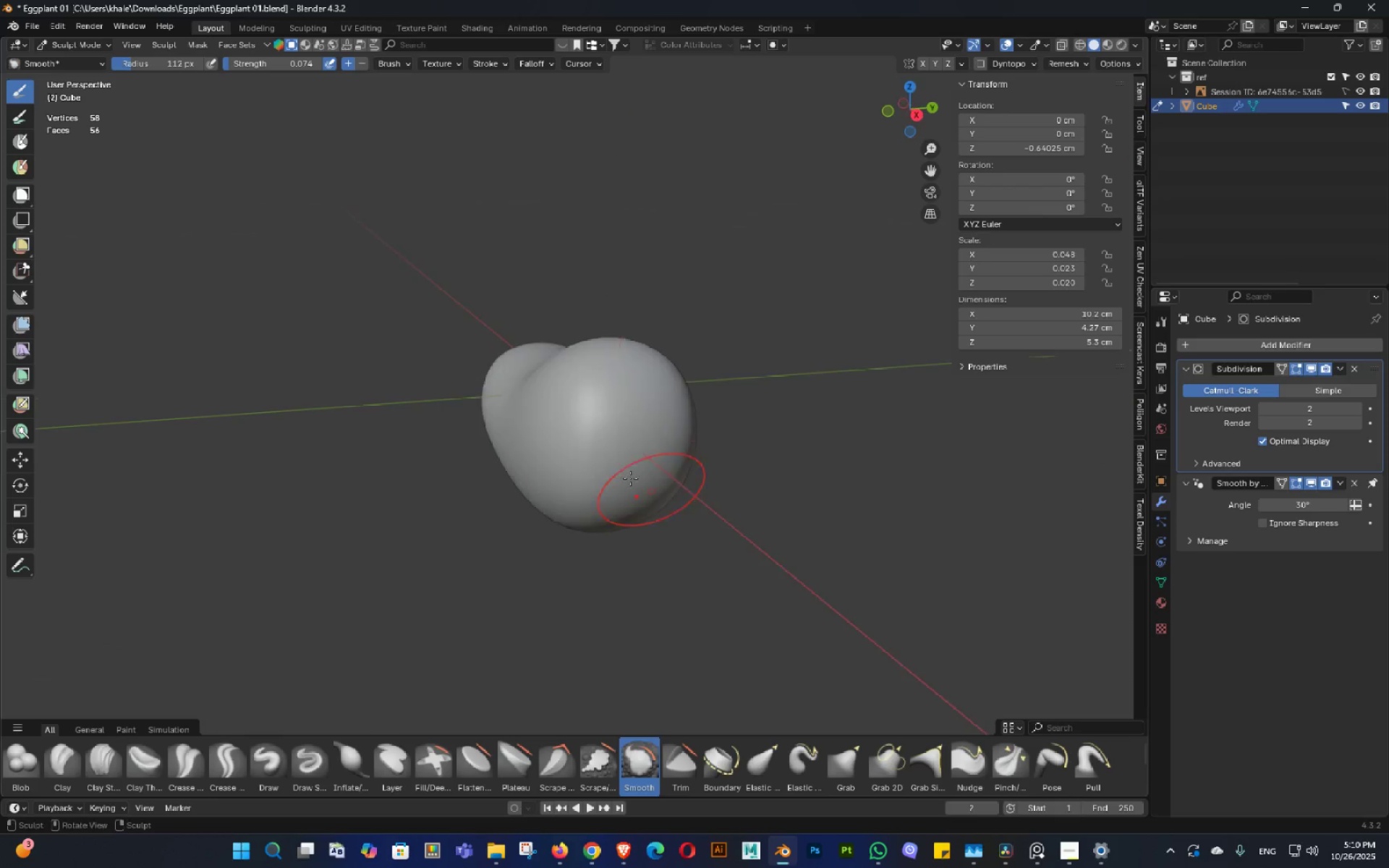 
left_click_drag(start_coordinate=[524, 393], to_coordinate=[608, 464])
 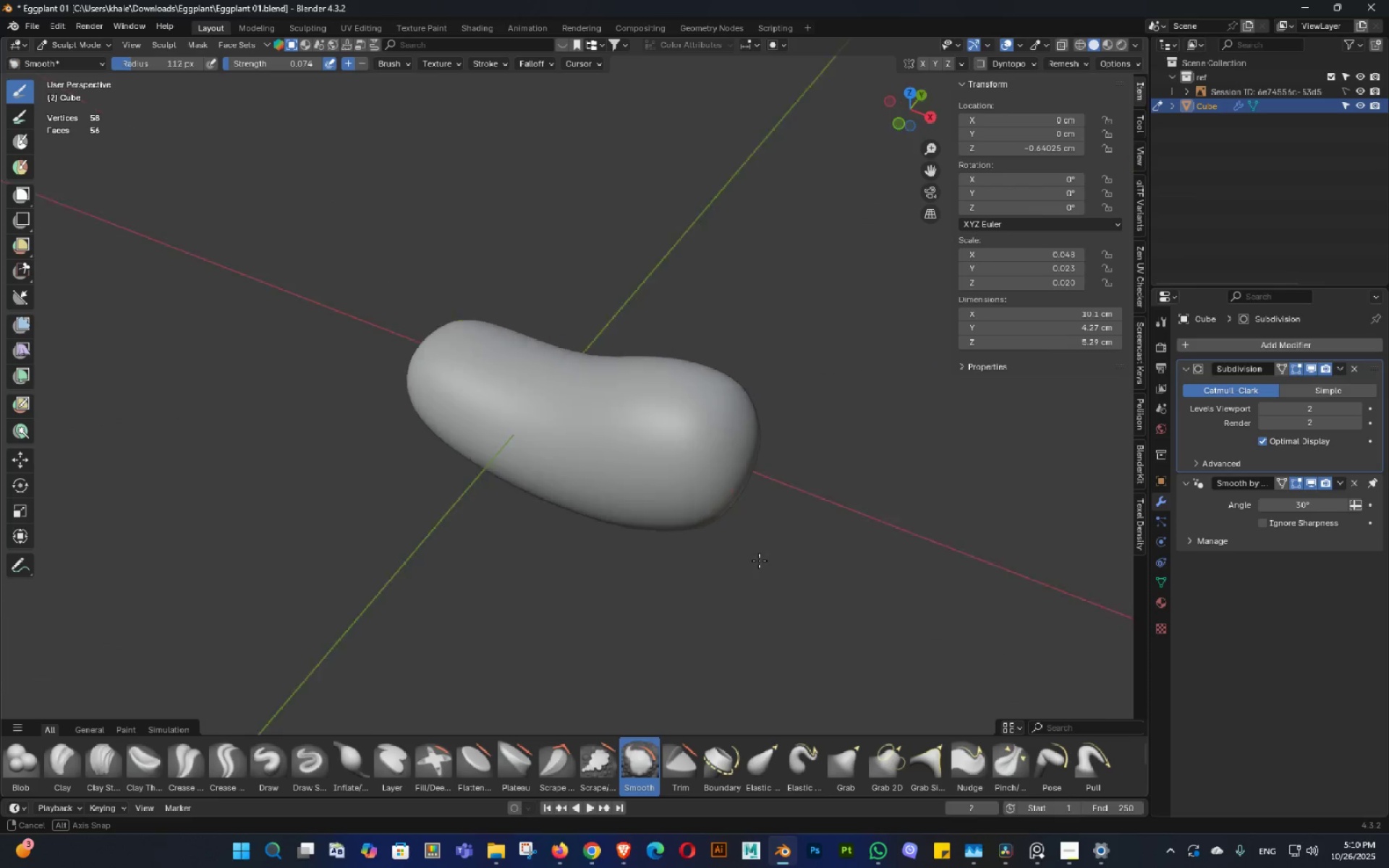 
scroll: coordinate [775, 570], scroll_direction: up, amount: 1.0
 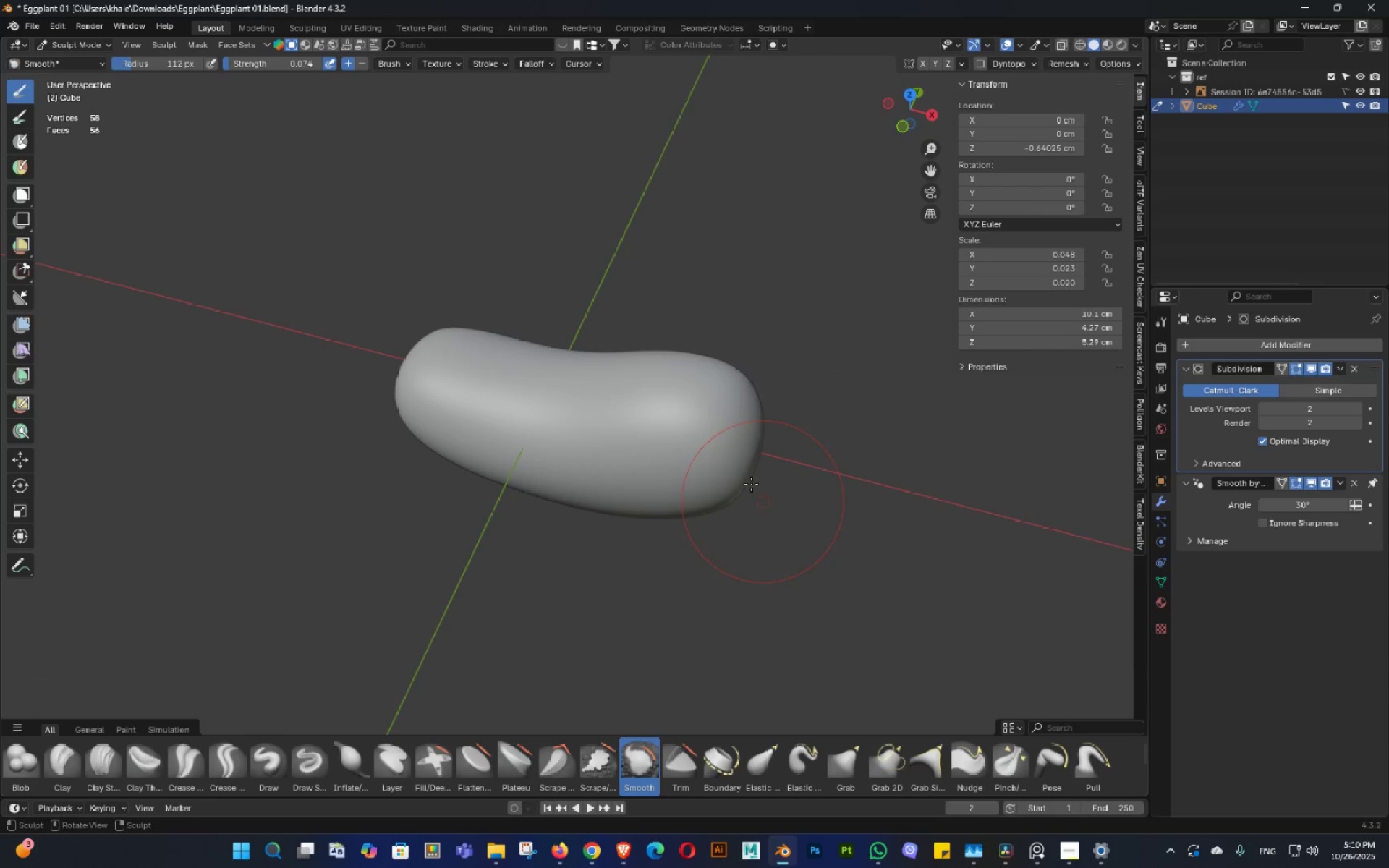 
left_click_drag(start_coordinate=[732, 446], to_coordinate=[718, 478])
 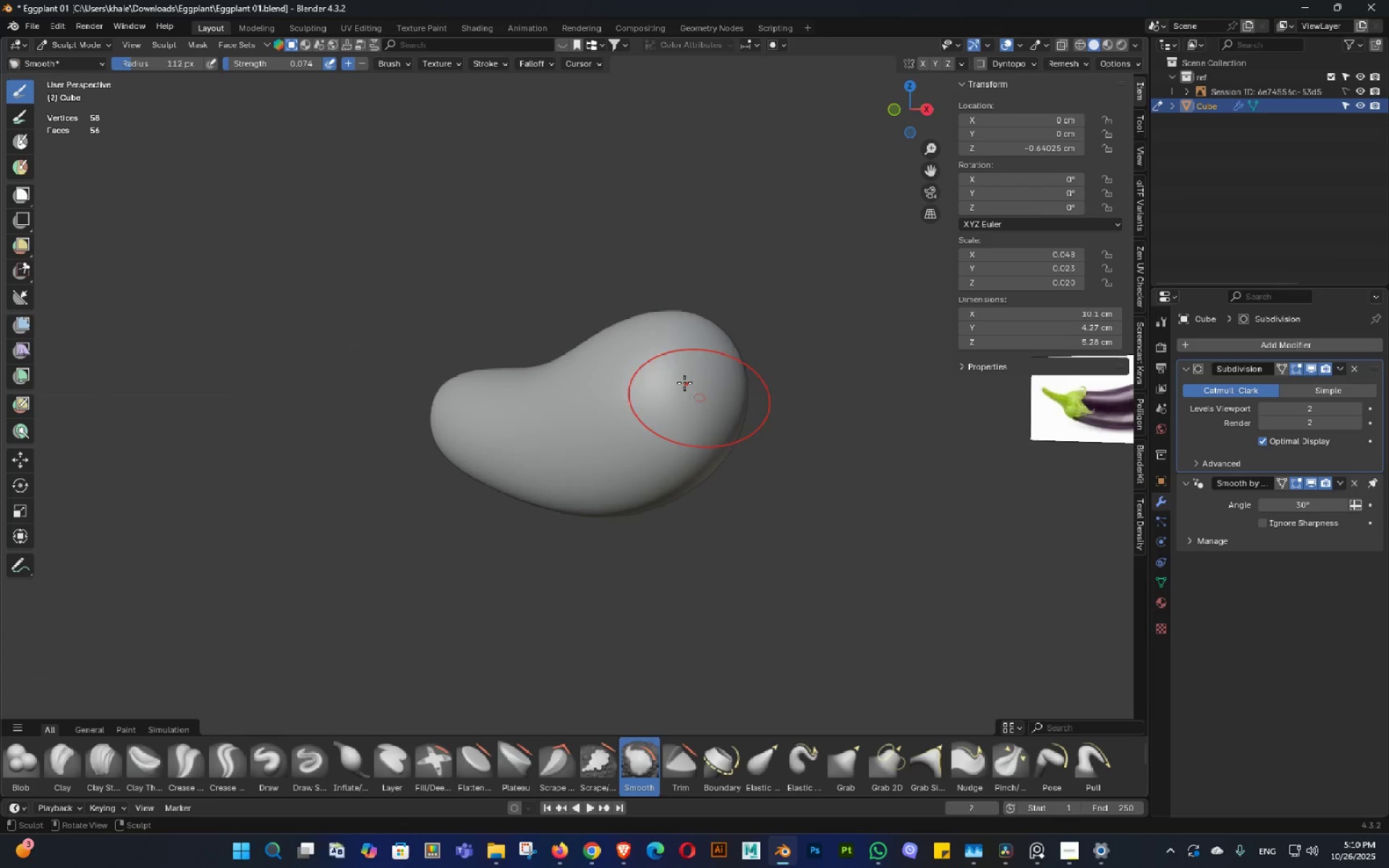 
left_click_drag(start_coordinate=[663, 335], to_coordinate=[683, 454])
 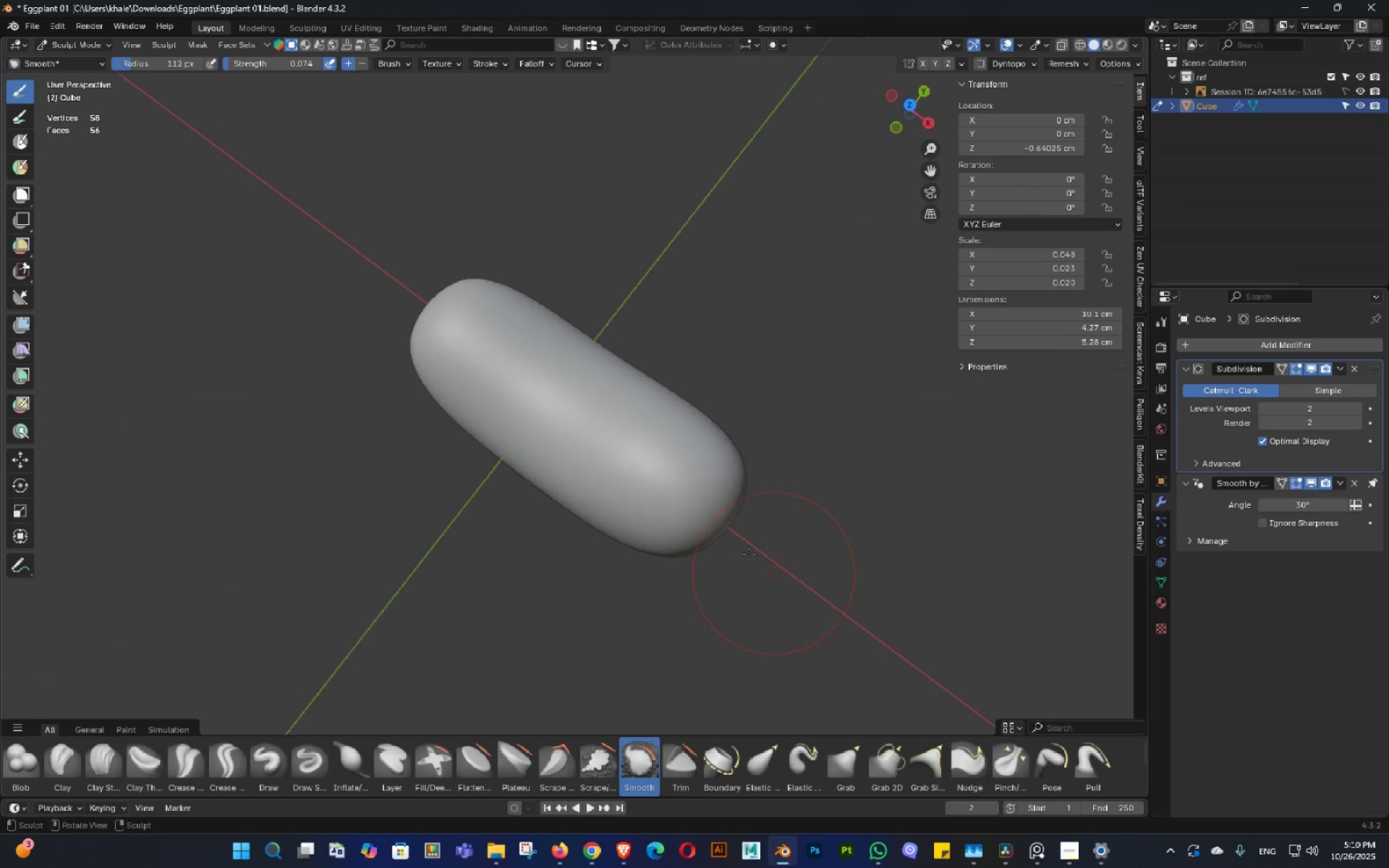 
left_click_drag(start_coordinate=[686, 452], to_coordinate=[734, 493])
 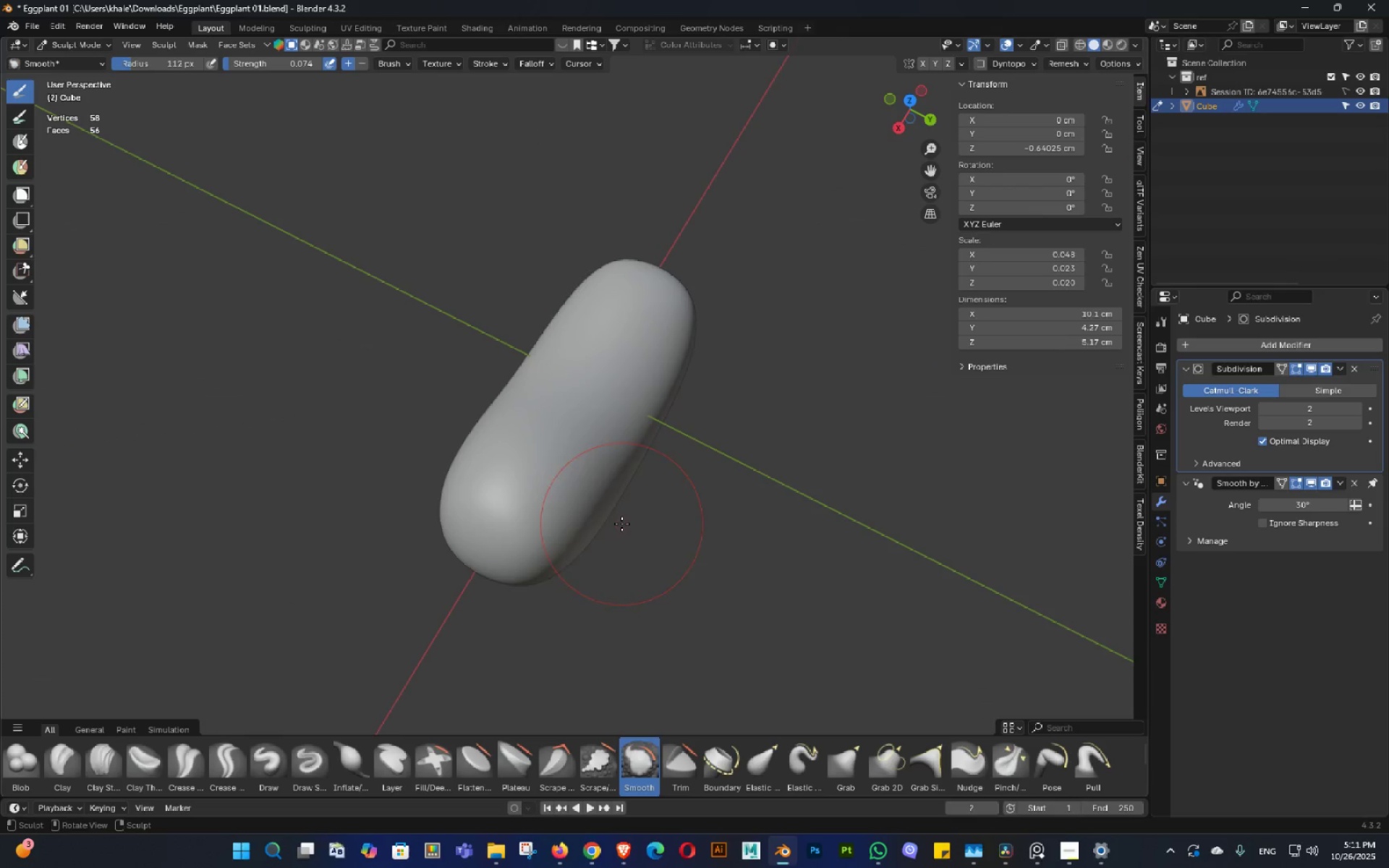 
left_click_drag(start_coordinate=[571, 512], to_coordinate=[501, 517])
 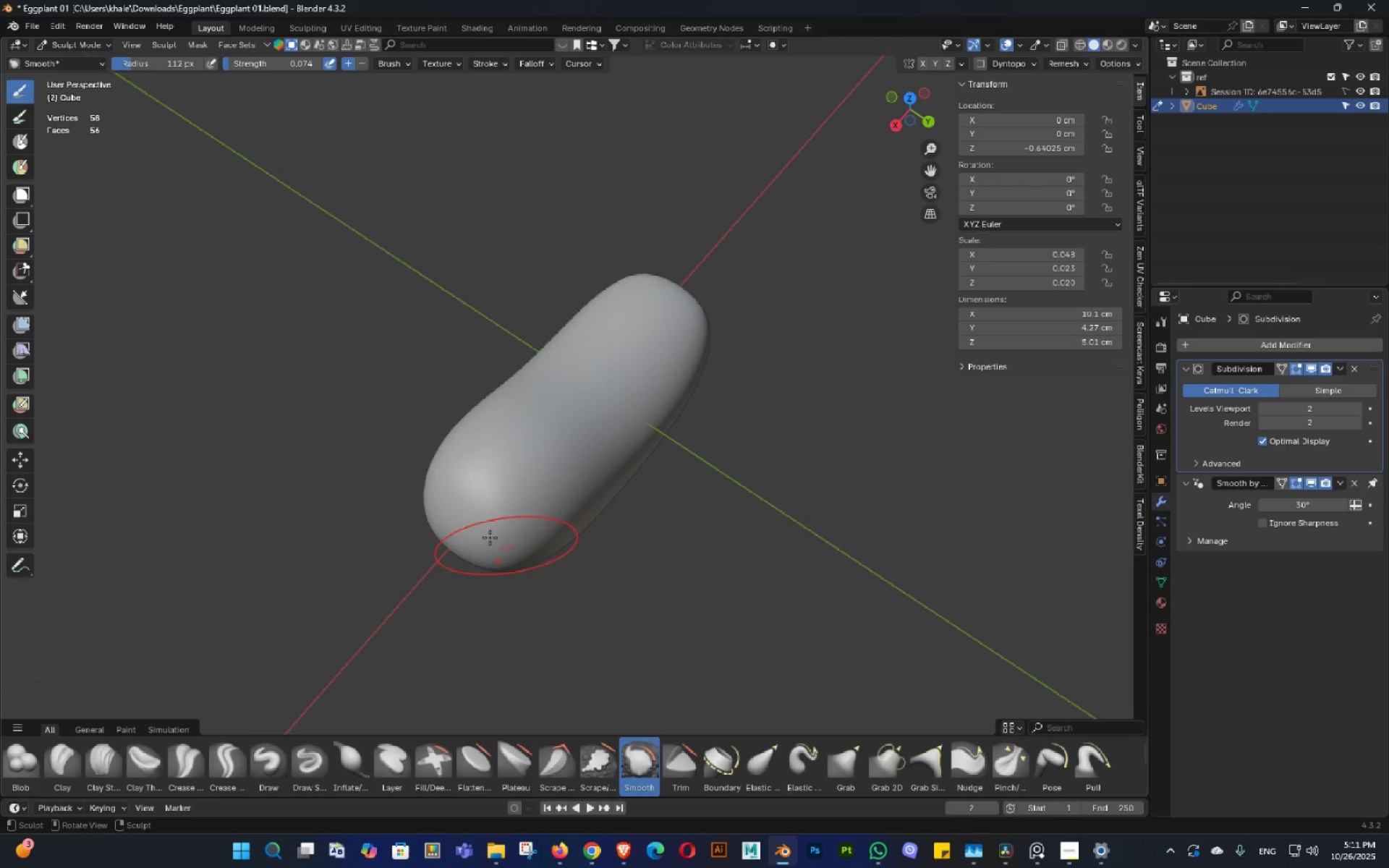 
left_click_drag(start_coordinate=[450, 482], to_coordinate=[487, 524])
 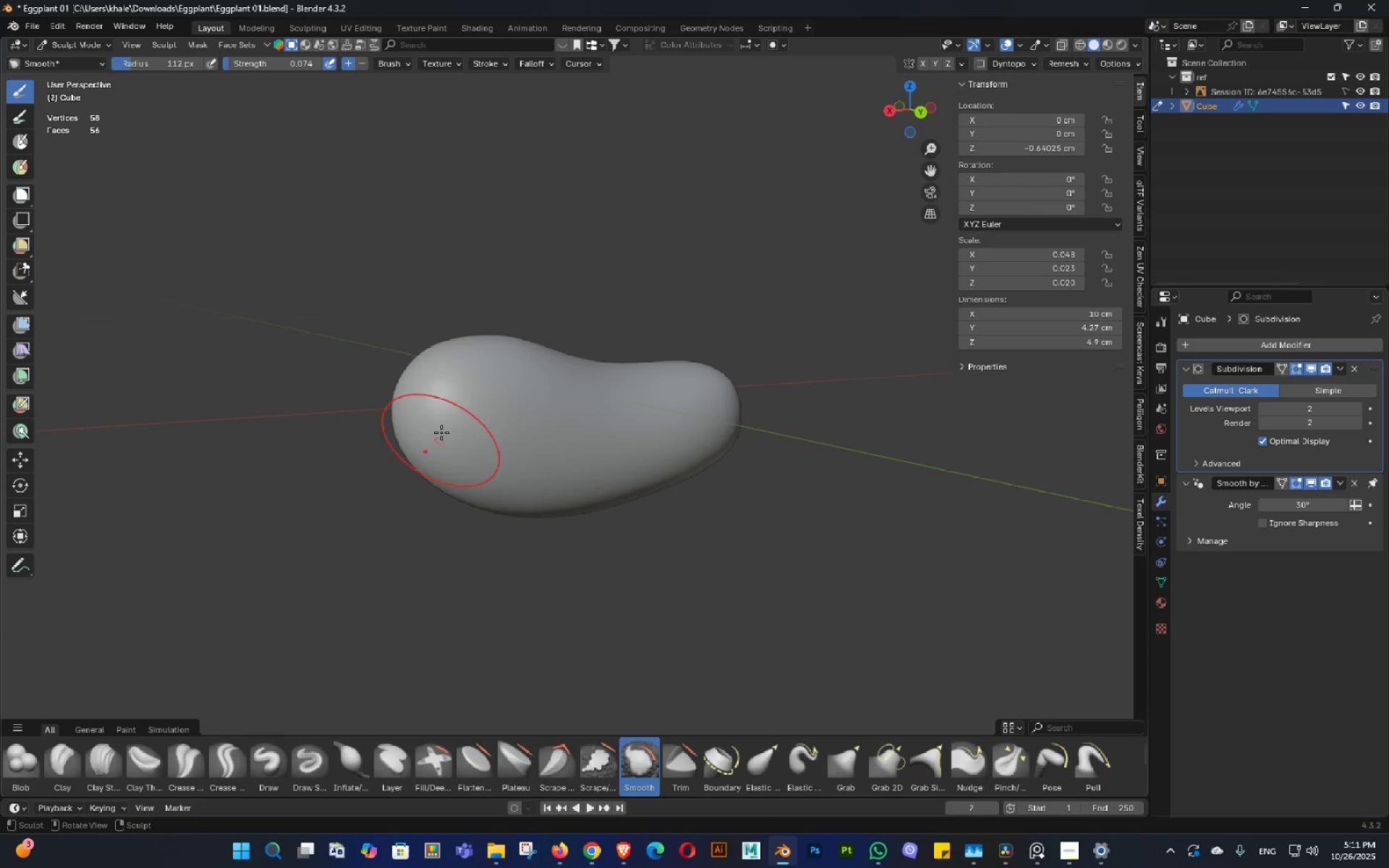 
left_click_drag(start_coordinate=[449, 378], to_coordinate=[438, 426])
 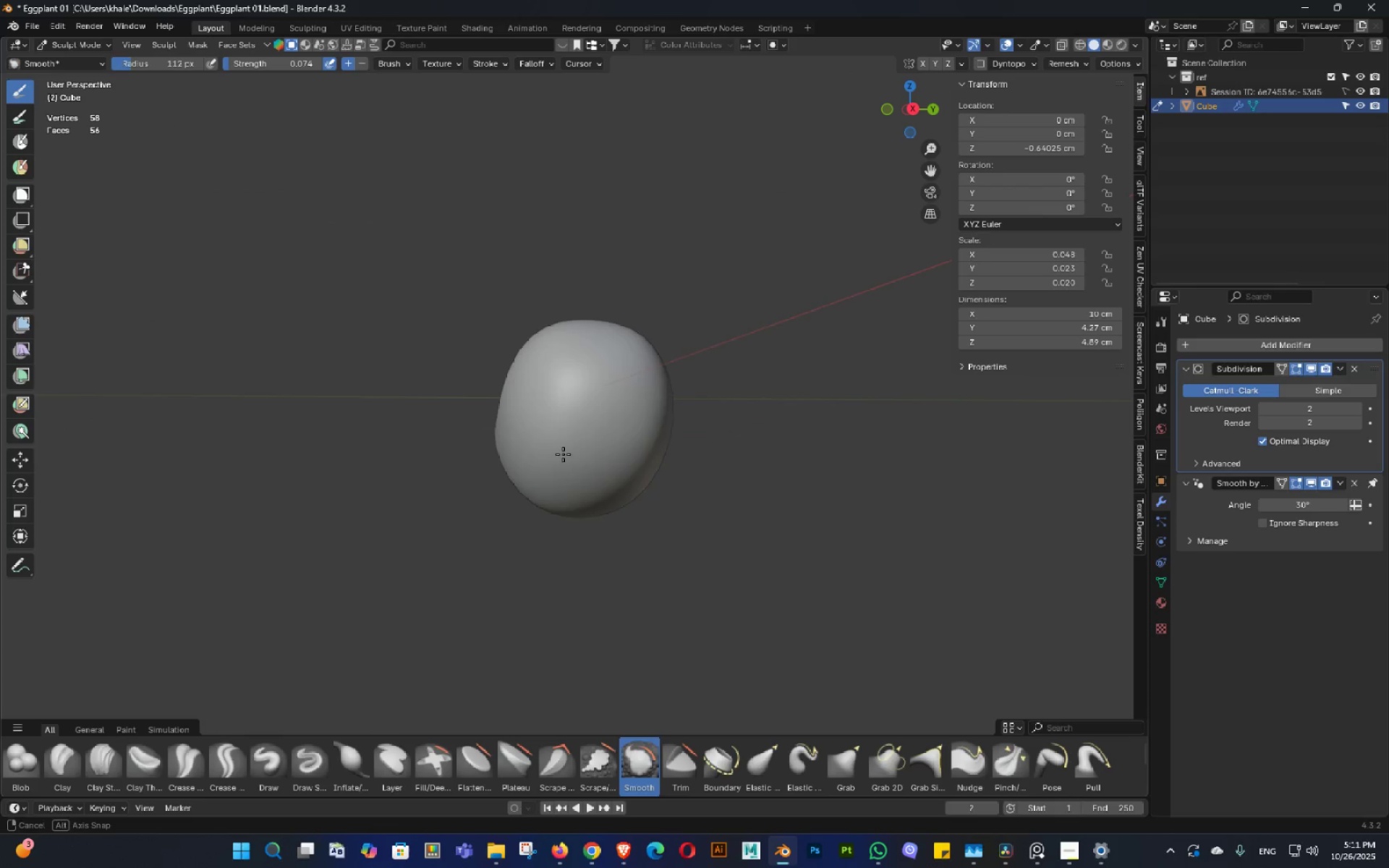 
left_click_drag(start_coordinate=[565, 365], to_coordinate=[610, 438])
 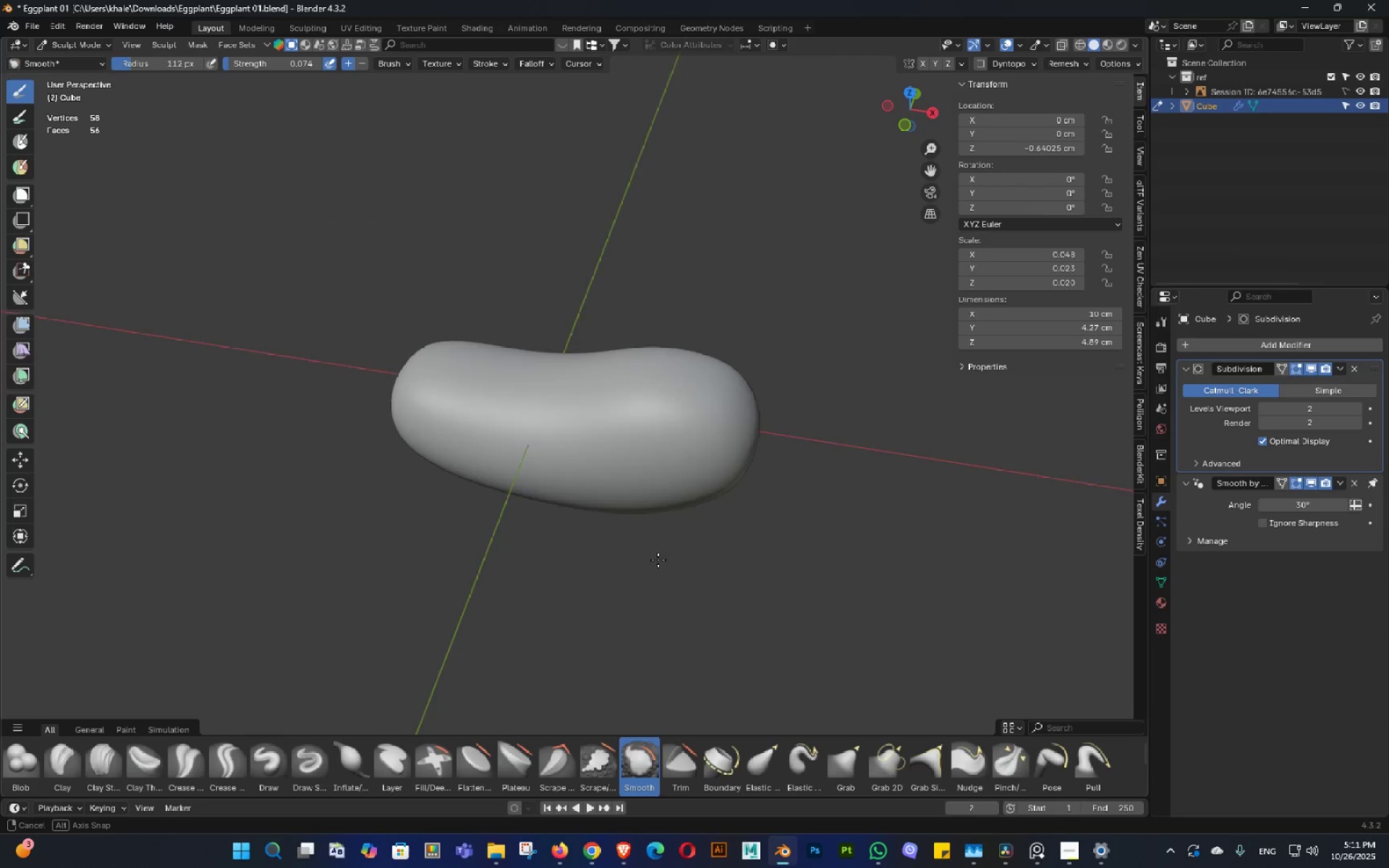 
scroll: coordinate [758, 456], scroll_direction: down, amount: 4.0
 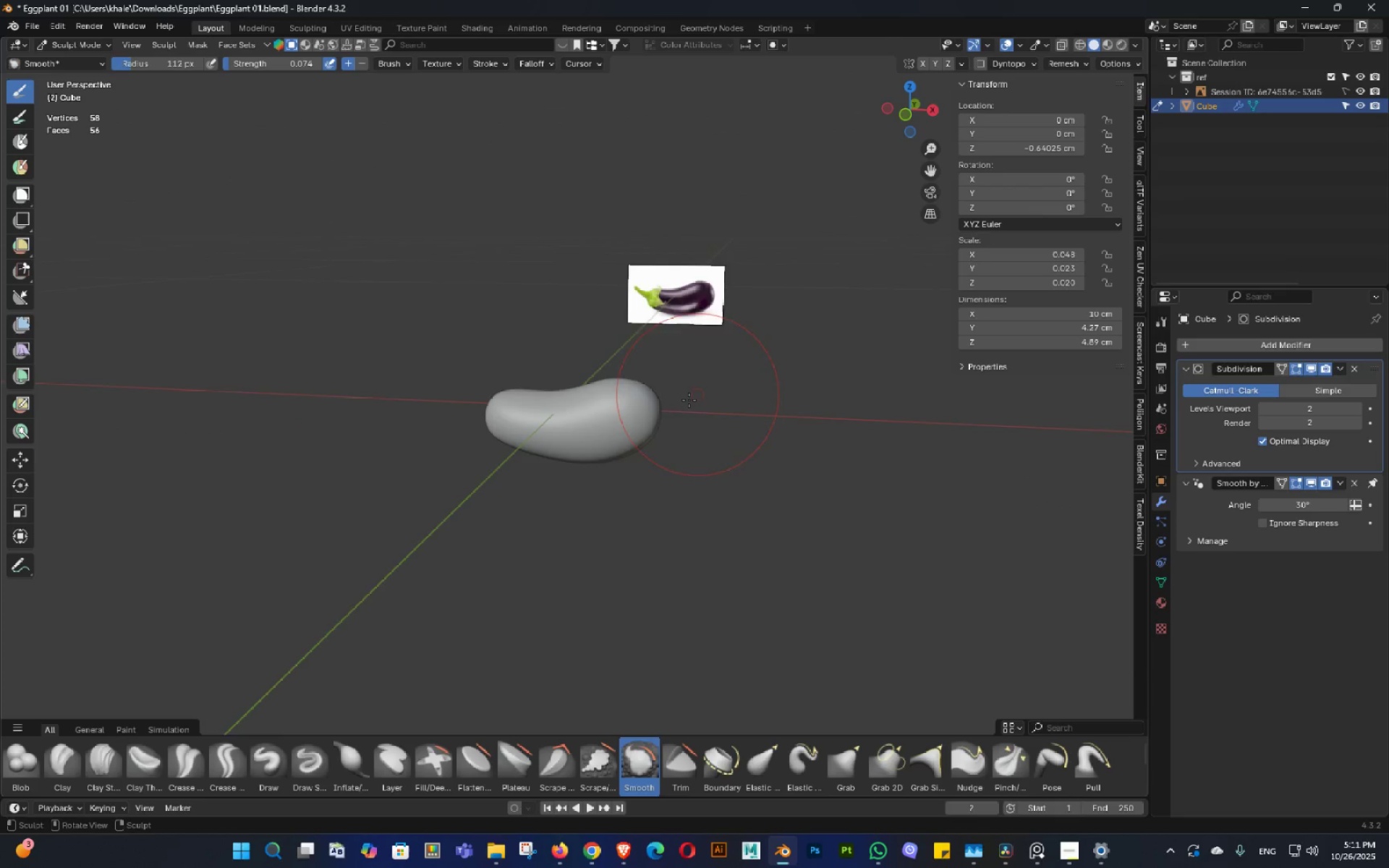 
scroll: coordinate [617, 413], scroll_direction: up, amount: 5.0
 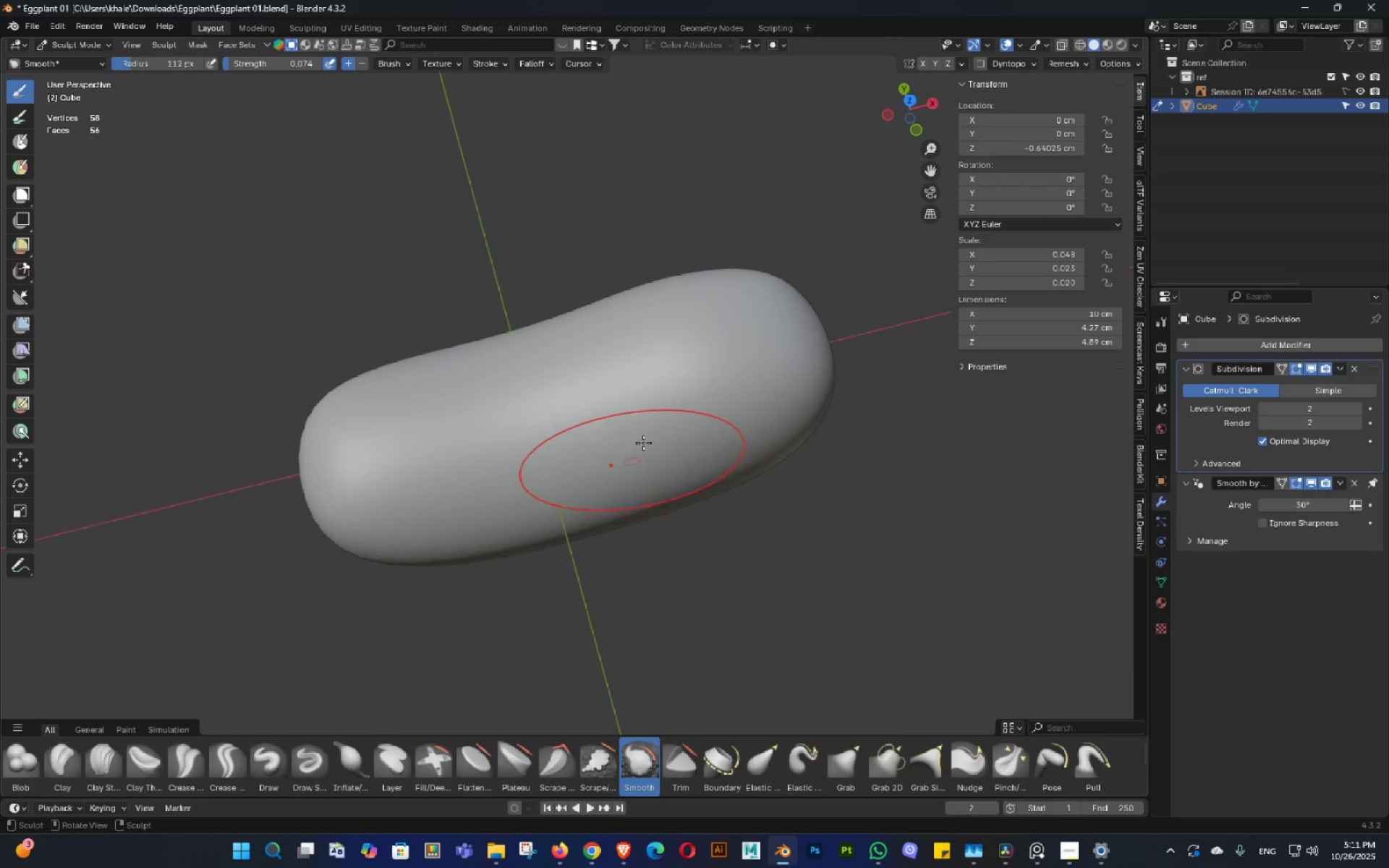 
left_click_drag(start_coordinate=[696, 370], to_coordinate=[604, 410])
 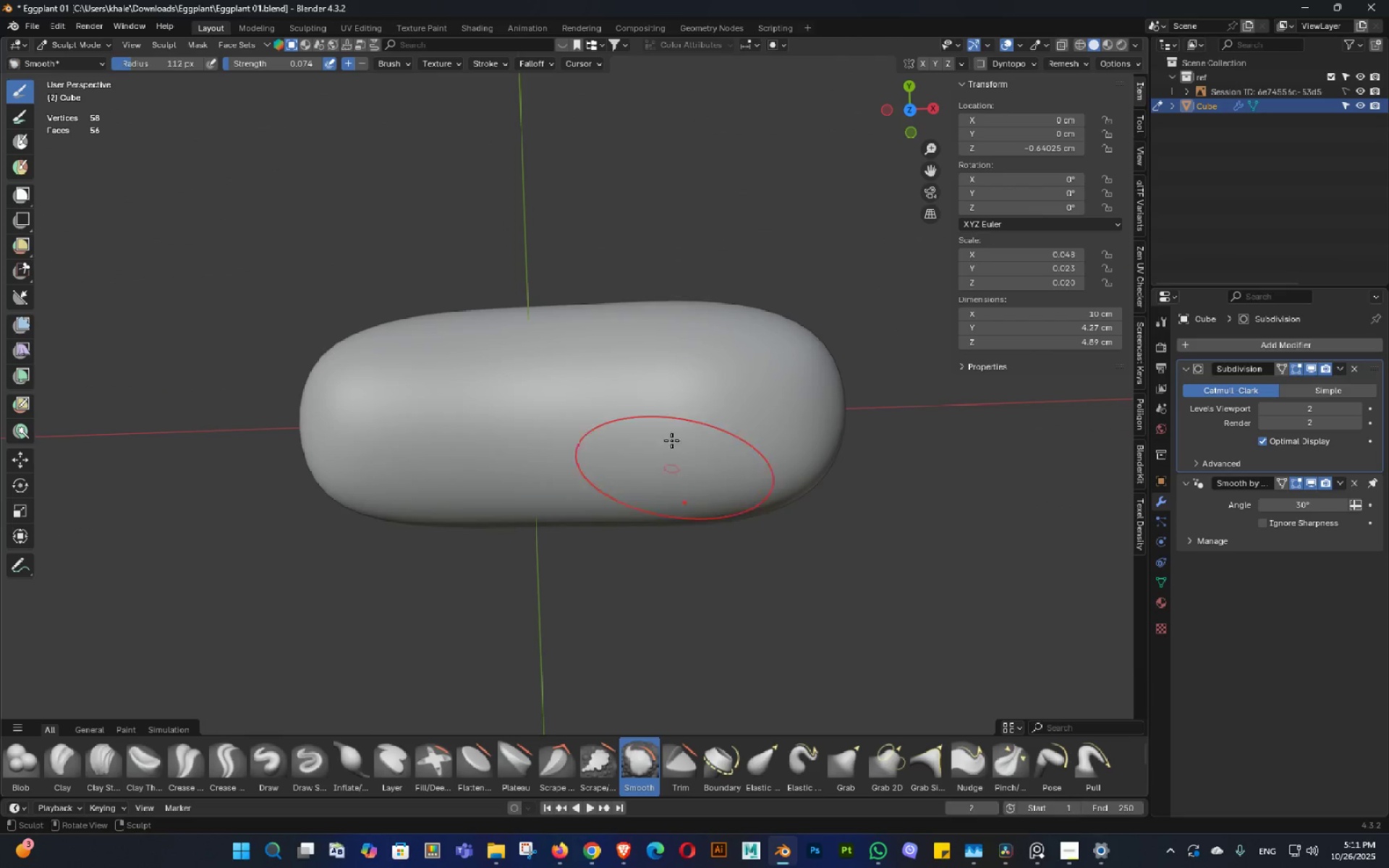 
left_click_drag(start_coordinate=[676, 425], to_coordinate=[565, 409])
 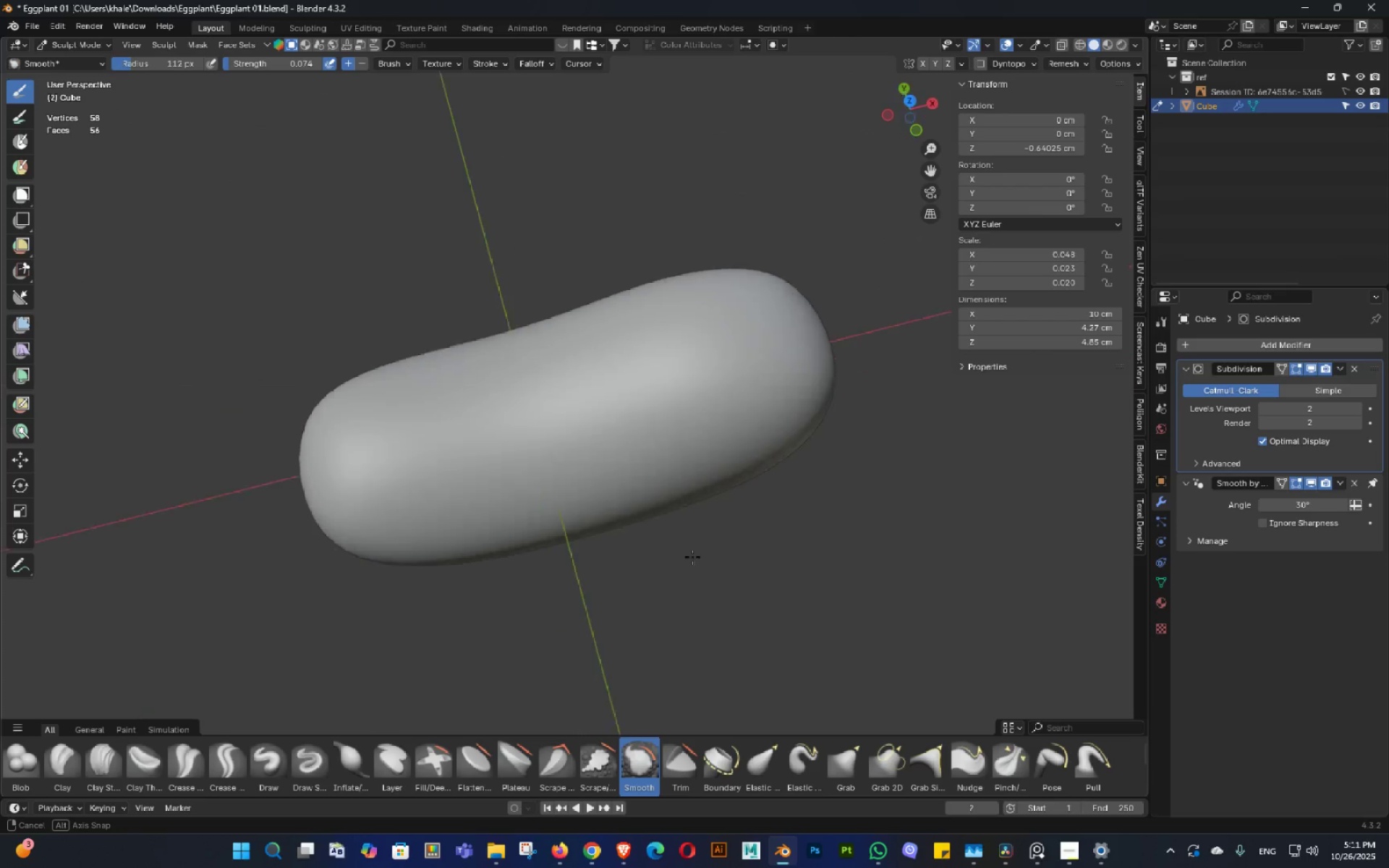 
left_click_drag(start_coordinate=[547, 362], to_coordinate=[511, 387])
 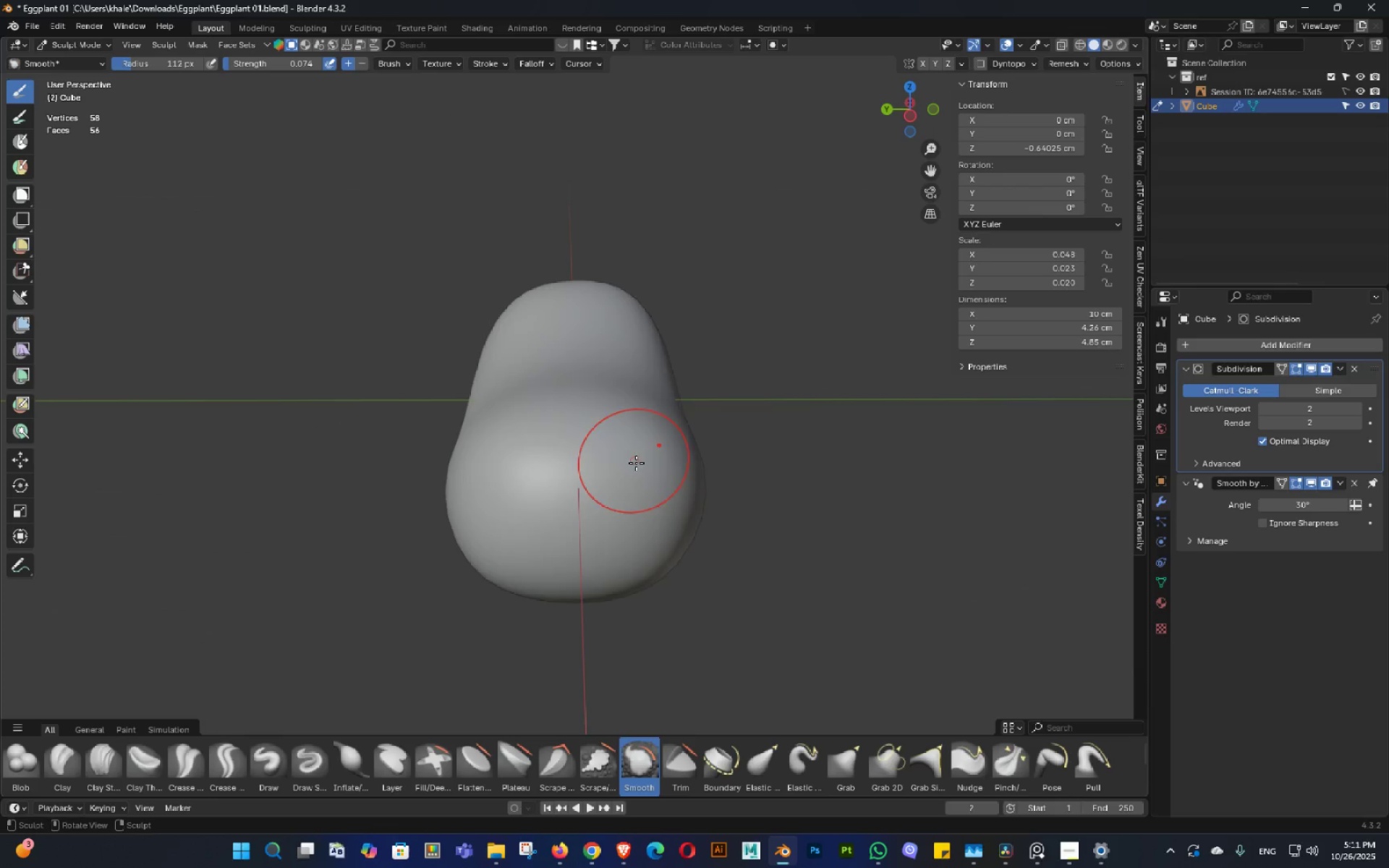 
left_click_drag(start_coordinate=[551, 512], to_coordinate=[522, 566])
 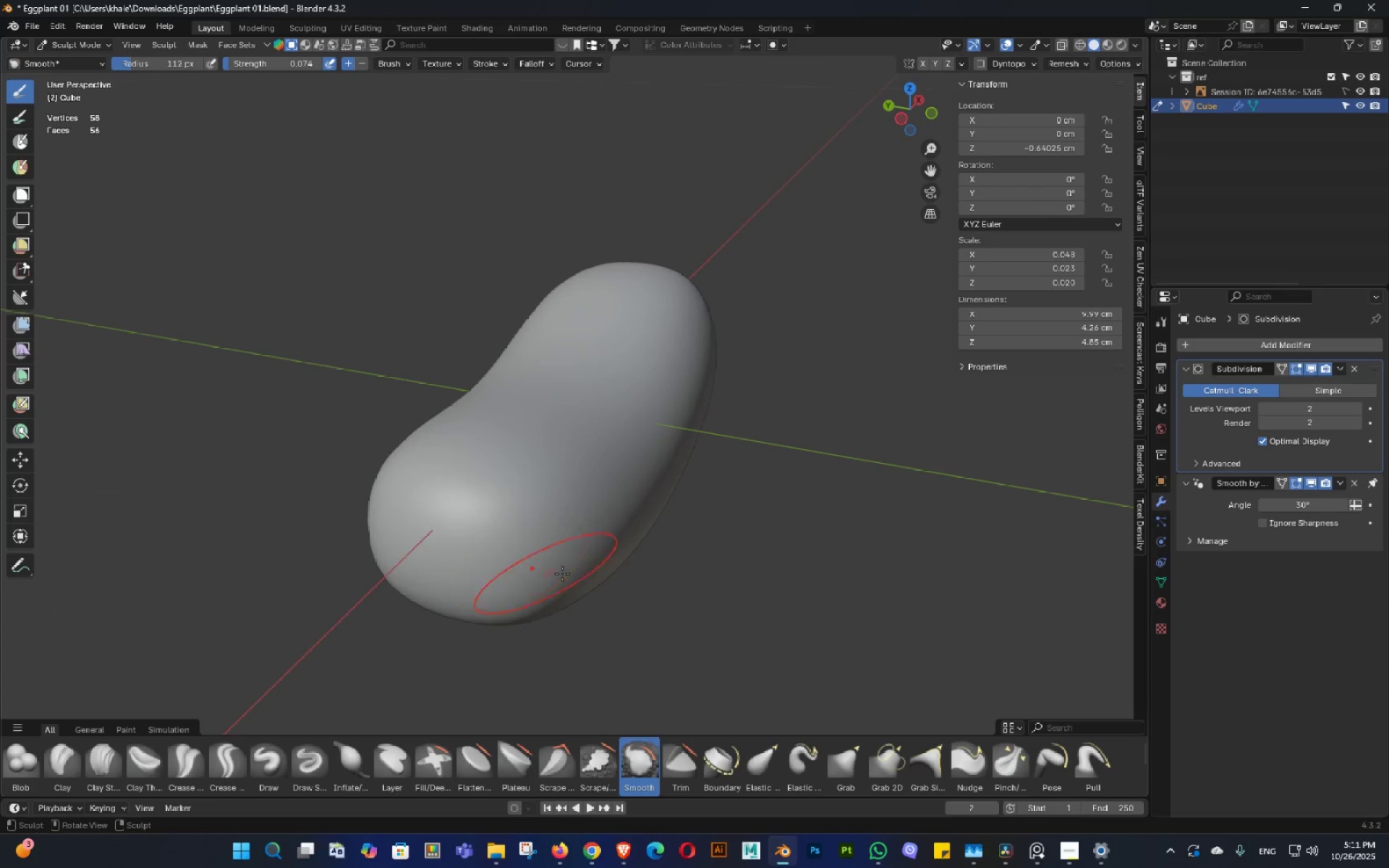 
scroll: coordinate [562, 574], scroll_direction: down, amount: 2.0
 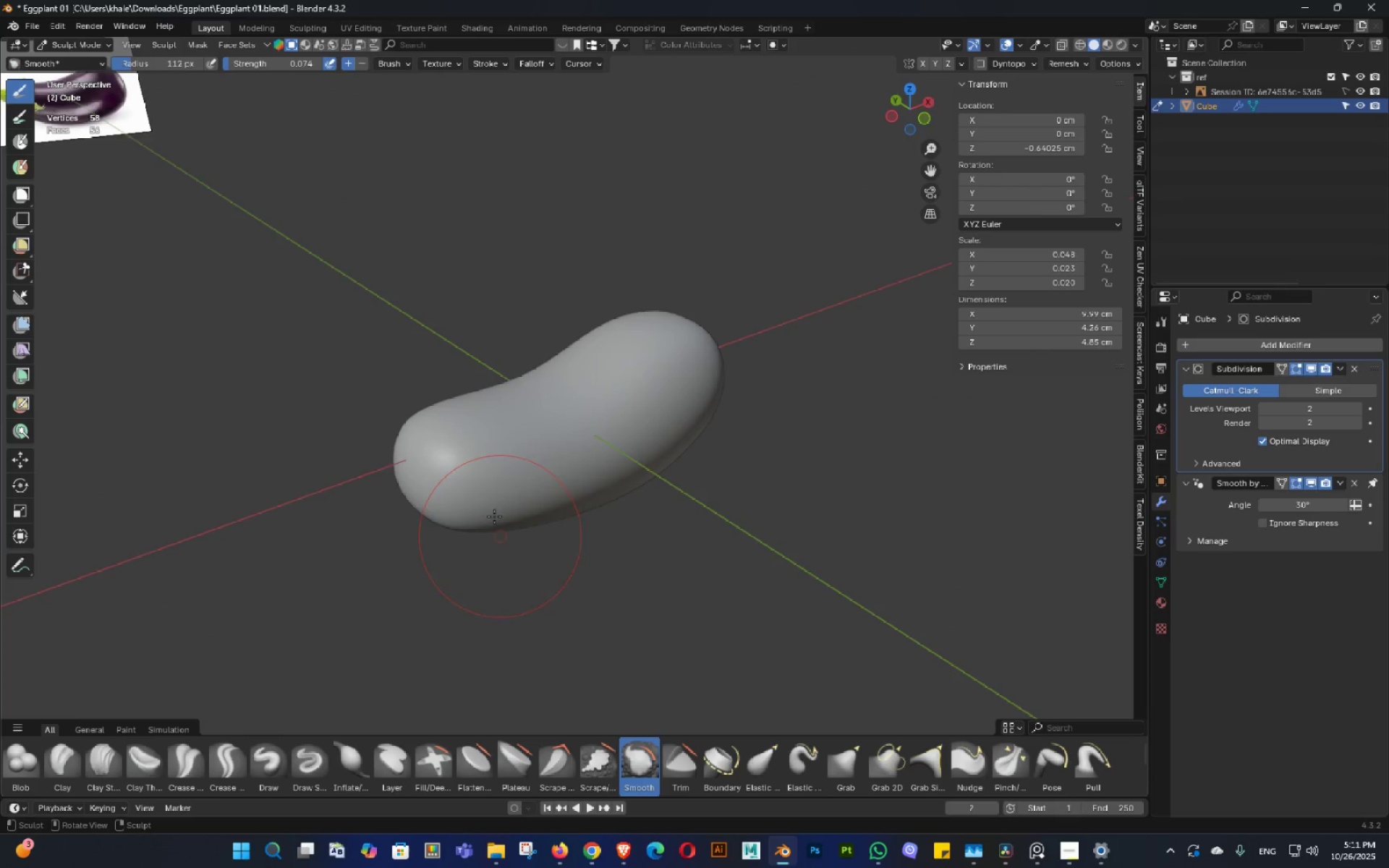 
double_click([562, 480])
 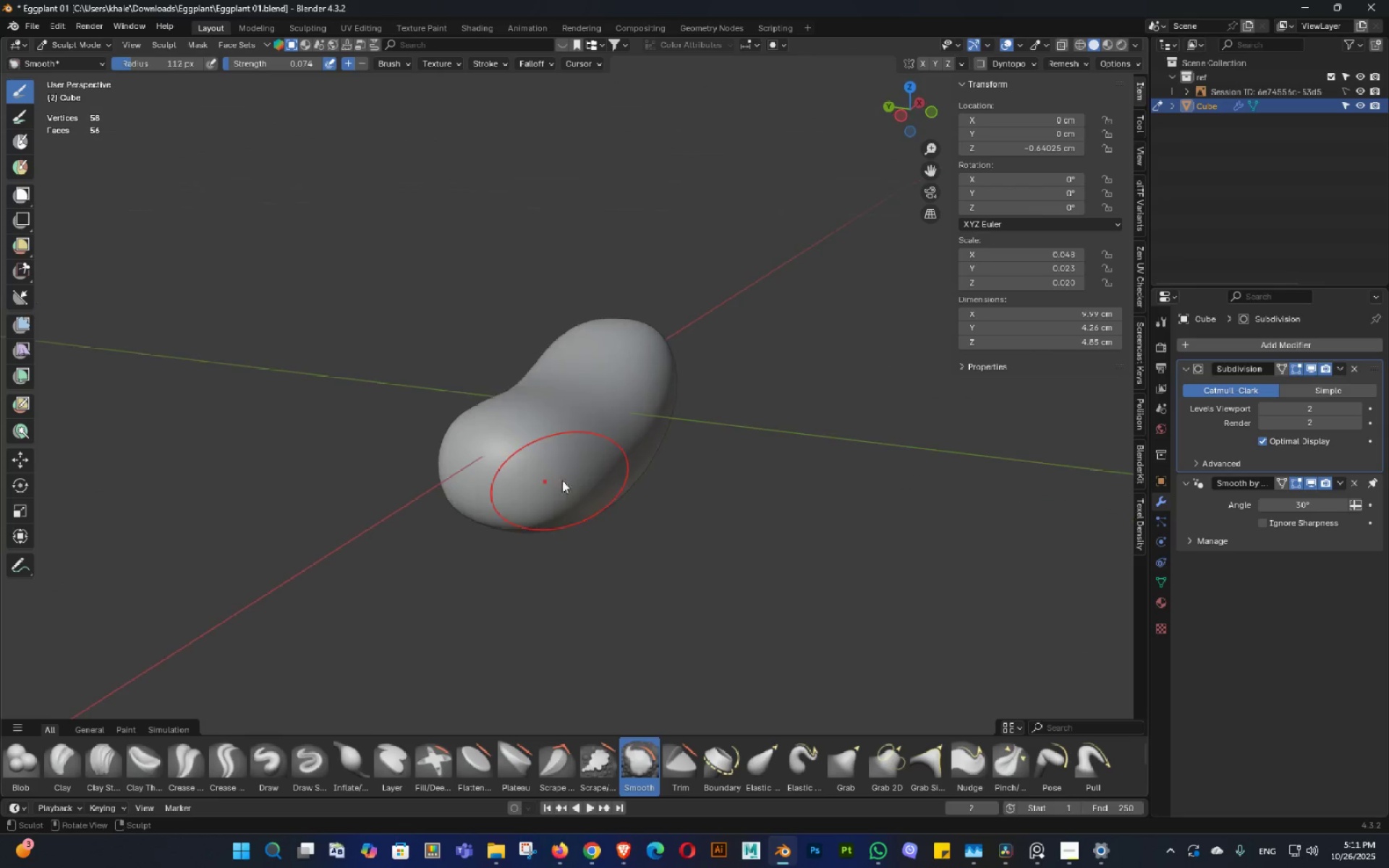 
hold_key(key=Tab, duration=0.34)
 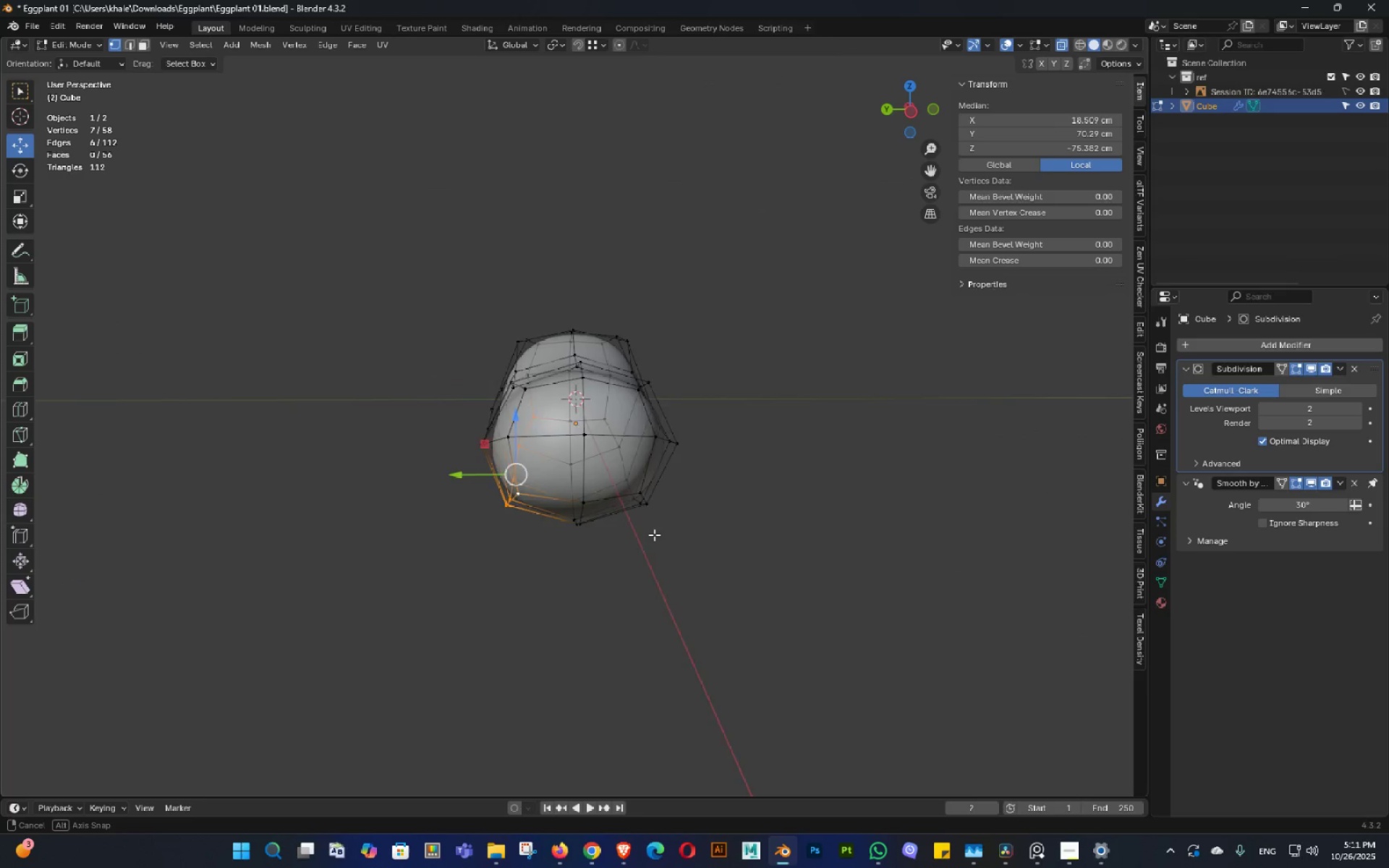 
scroll: coordinate [614, 540], scroll_direction: up, amount: 1.0
 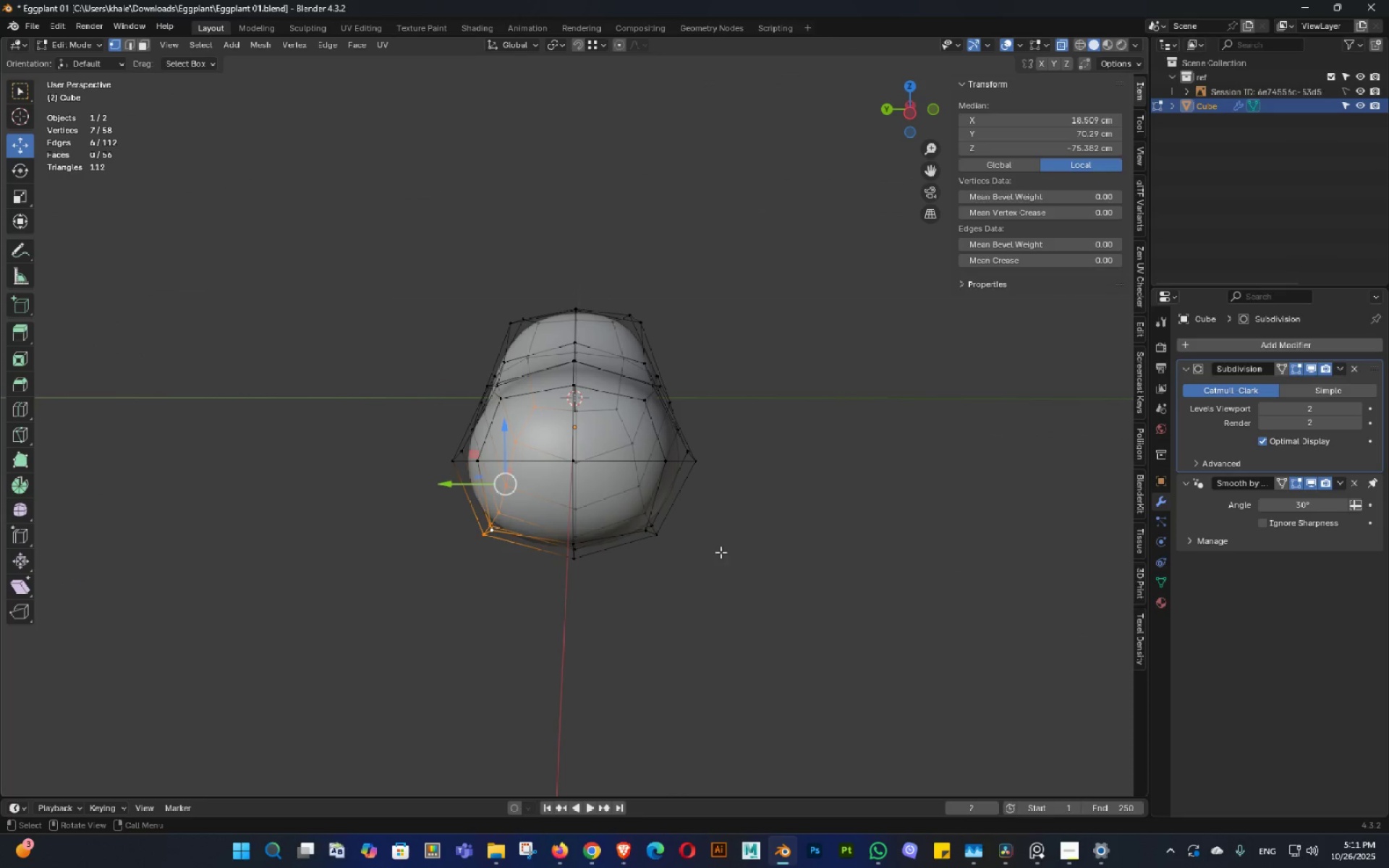 
left_click([838, 557])
 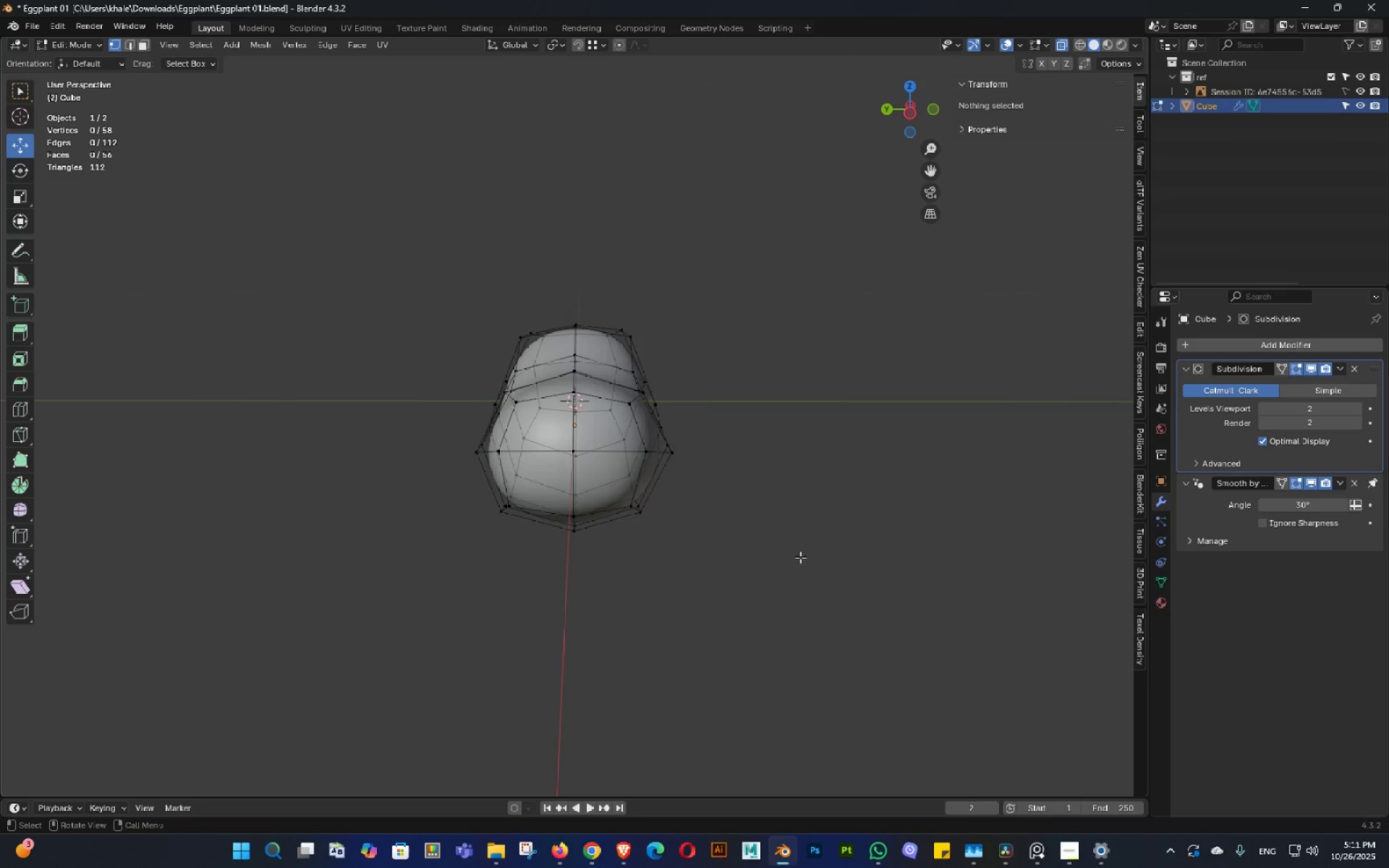 
scroll: coordinate [795, 557], scroll_direction: down, amount: 3.0
 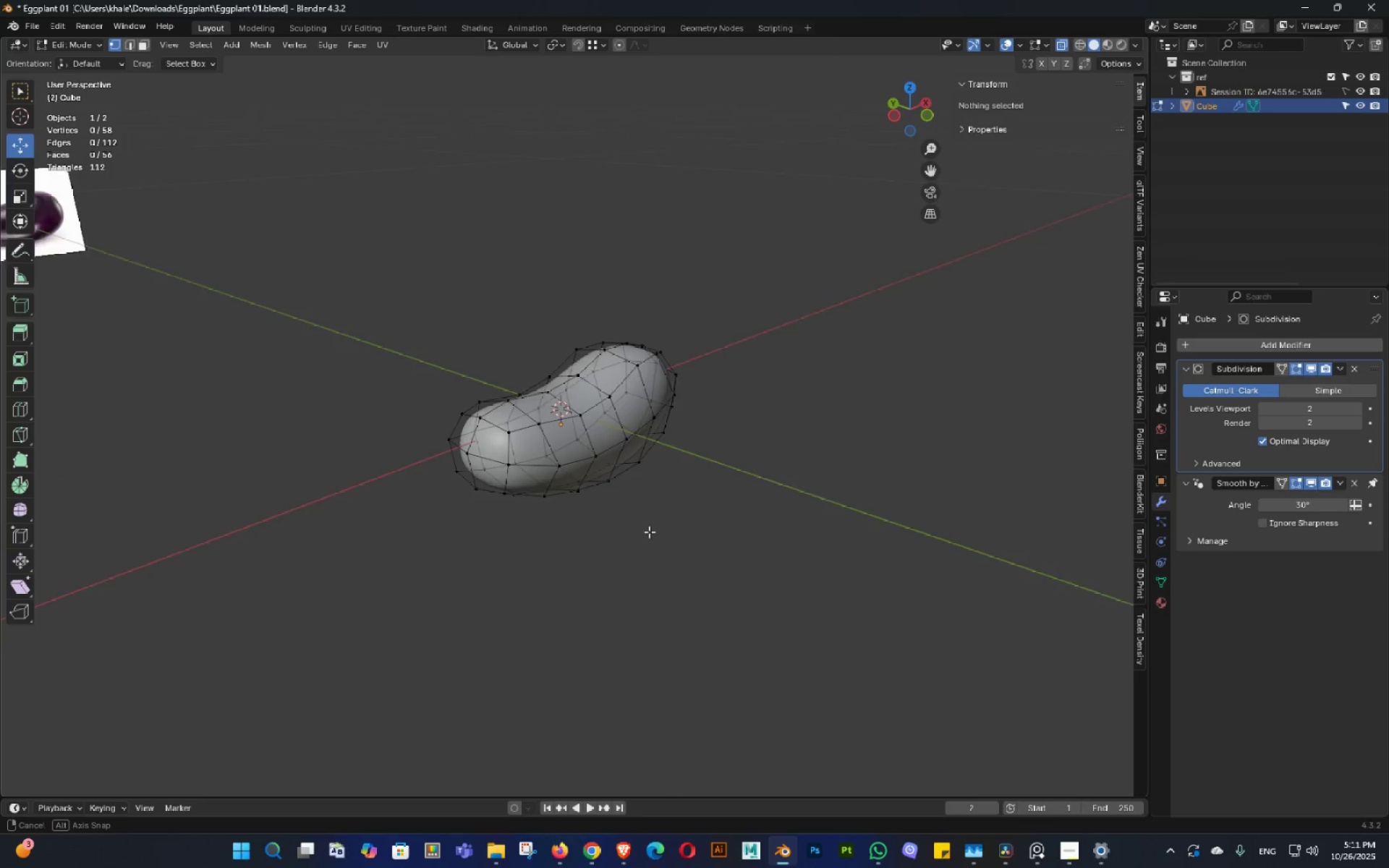 
scroll: coordinate [504, 494], scroll_direction: up, amount: 2.0
 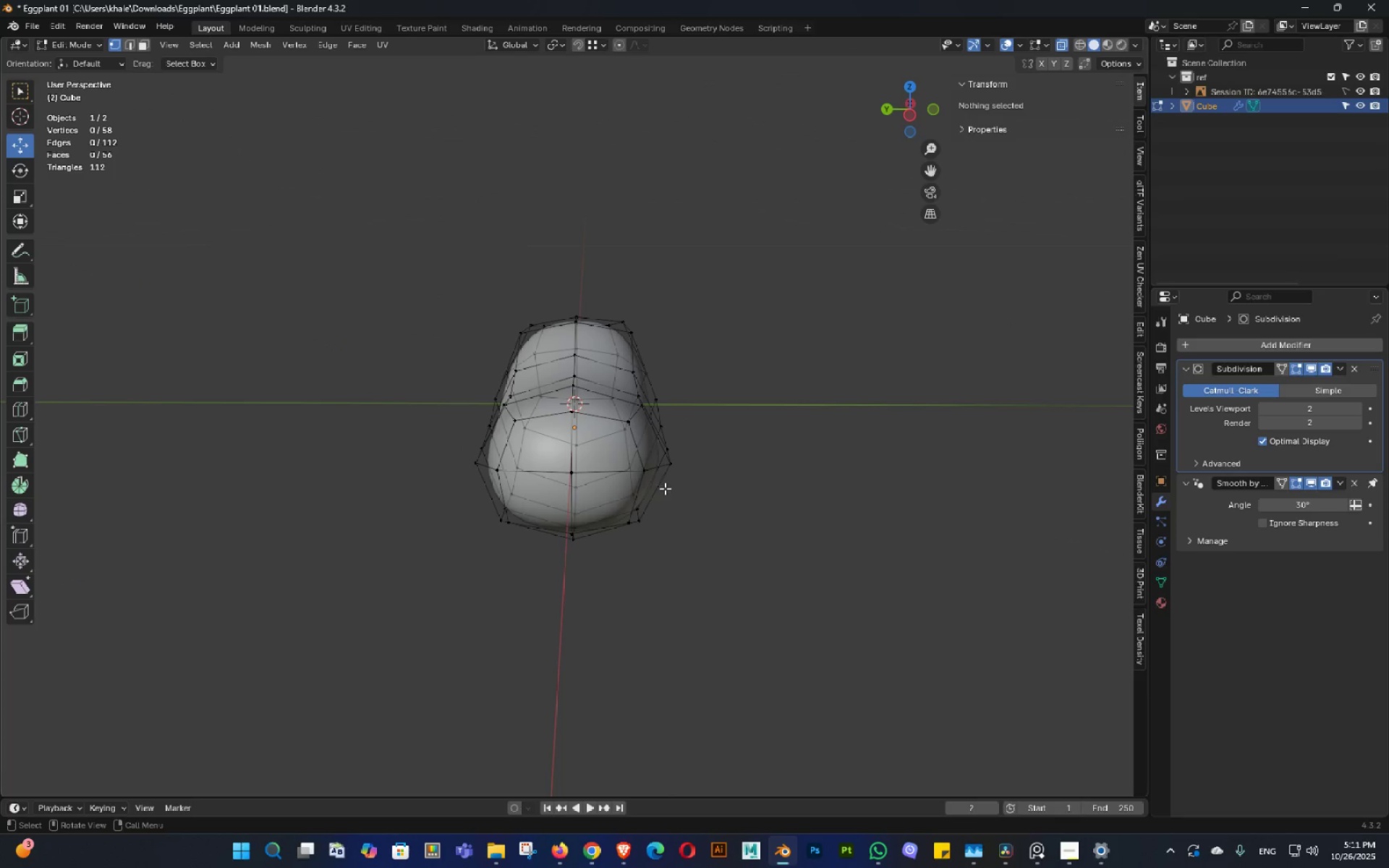 
key(Tab)
 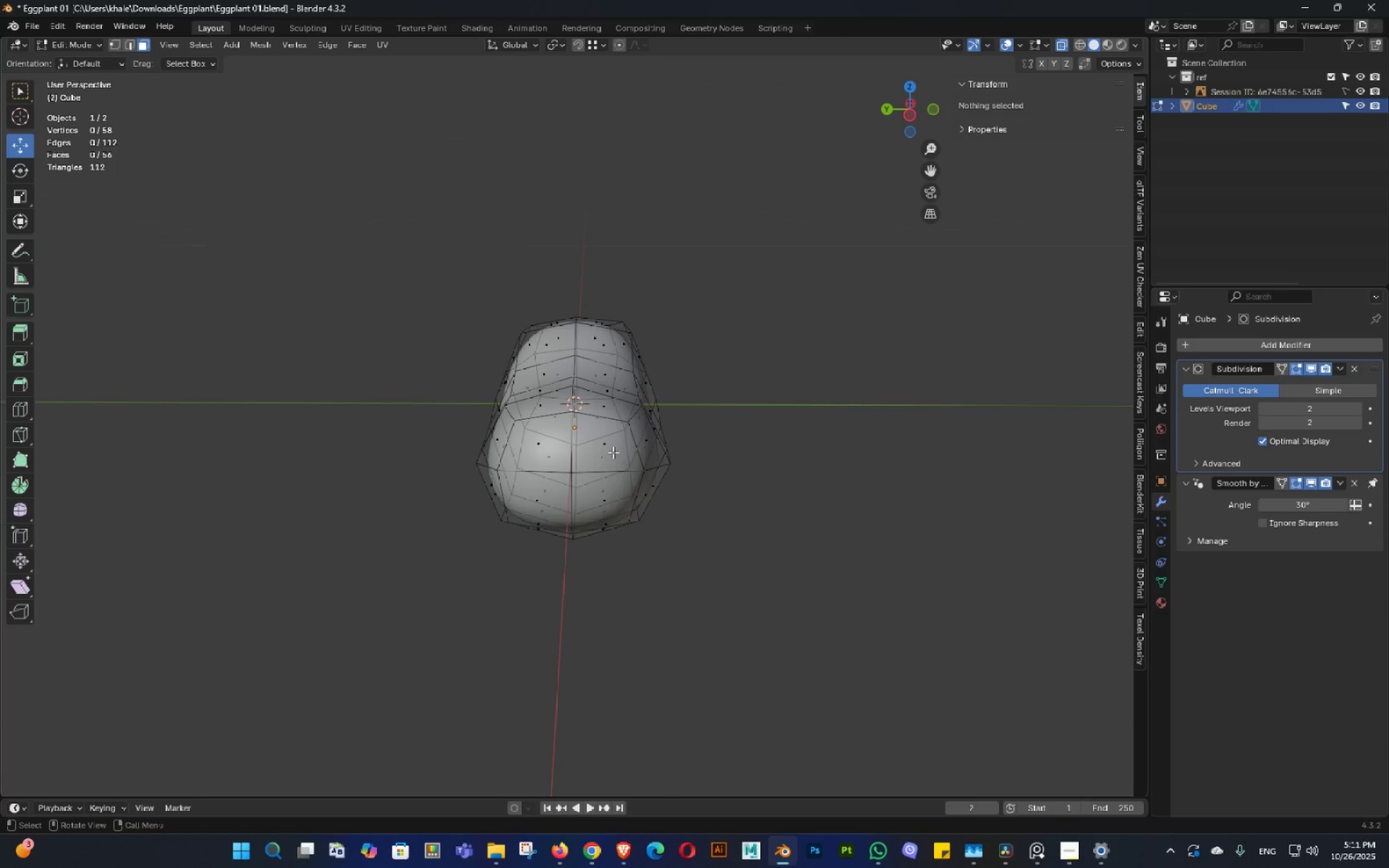 
key(1)
 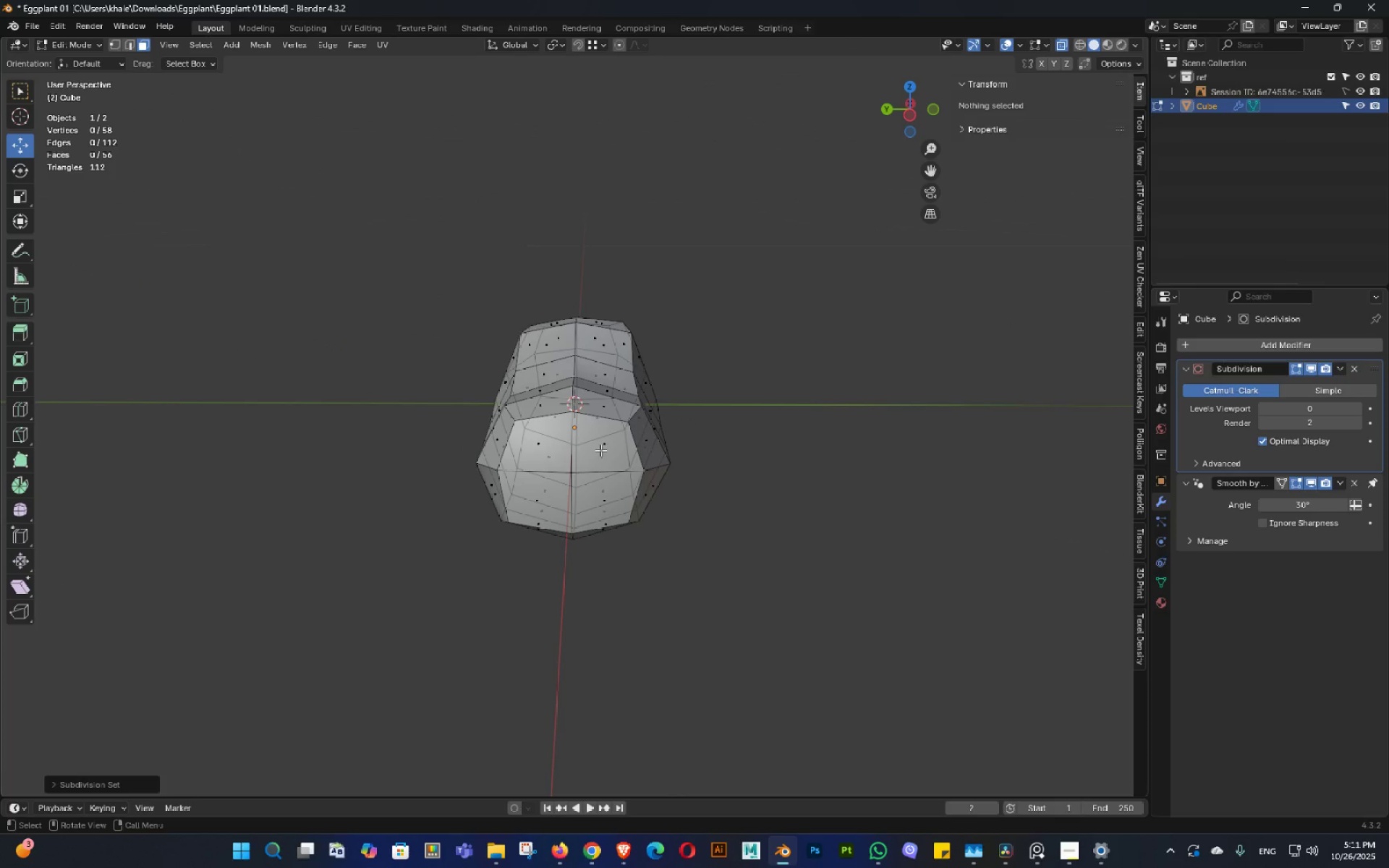 
left_click([600, 450])
 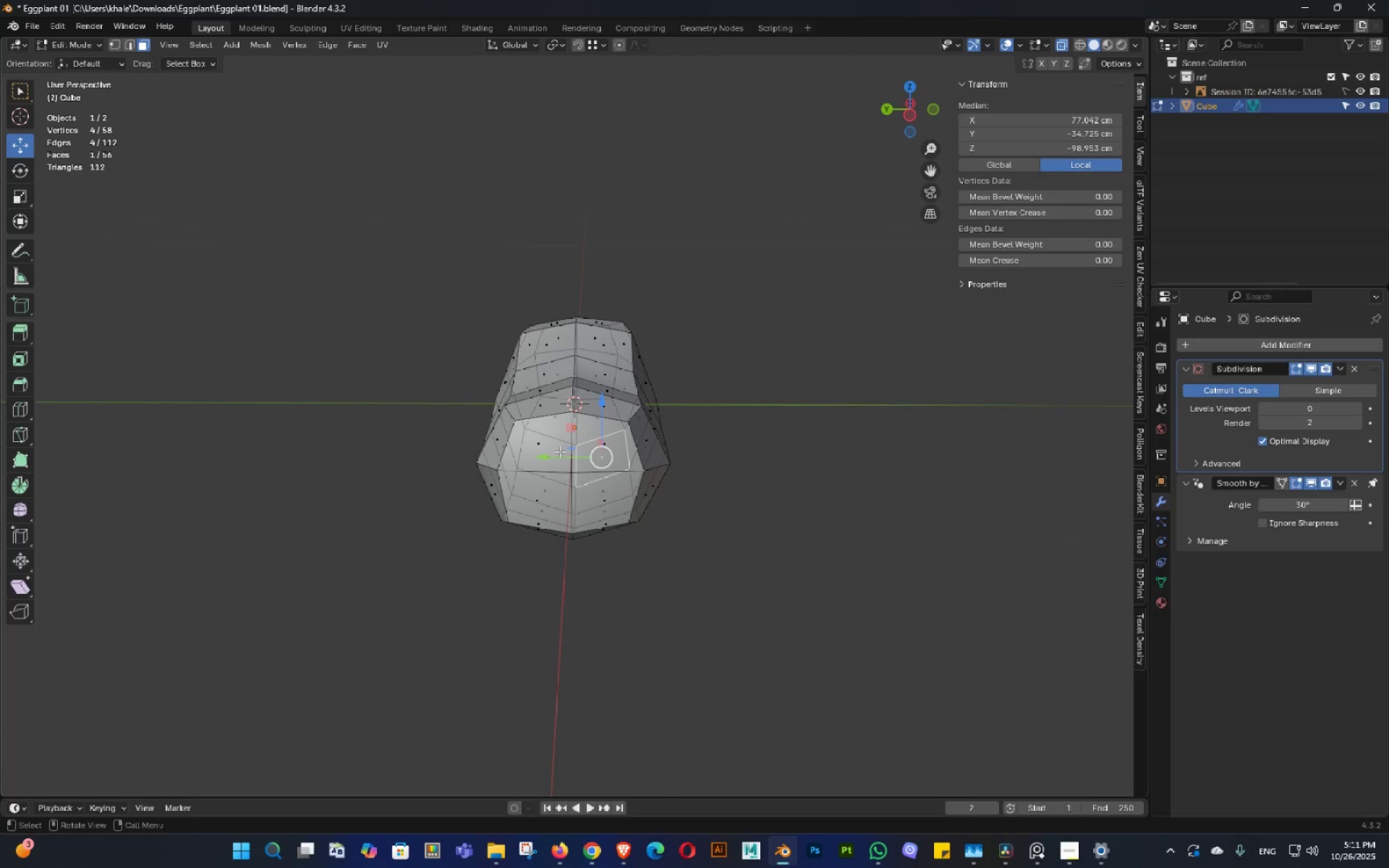 
key(Shift+ShiftLeft)
 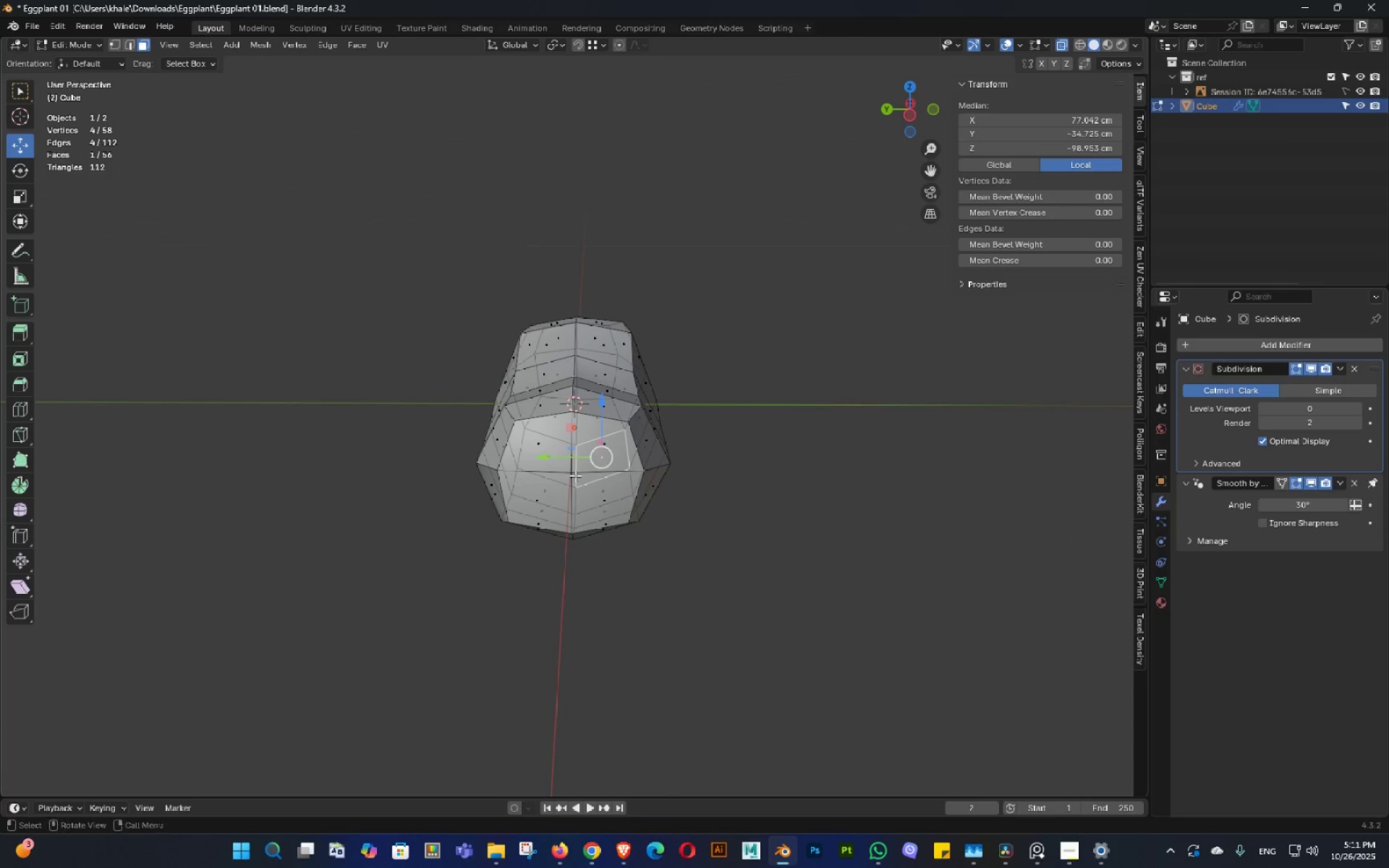 
key(Alt+AltLeft)
 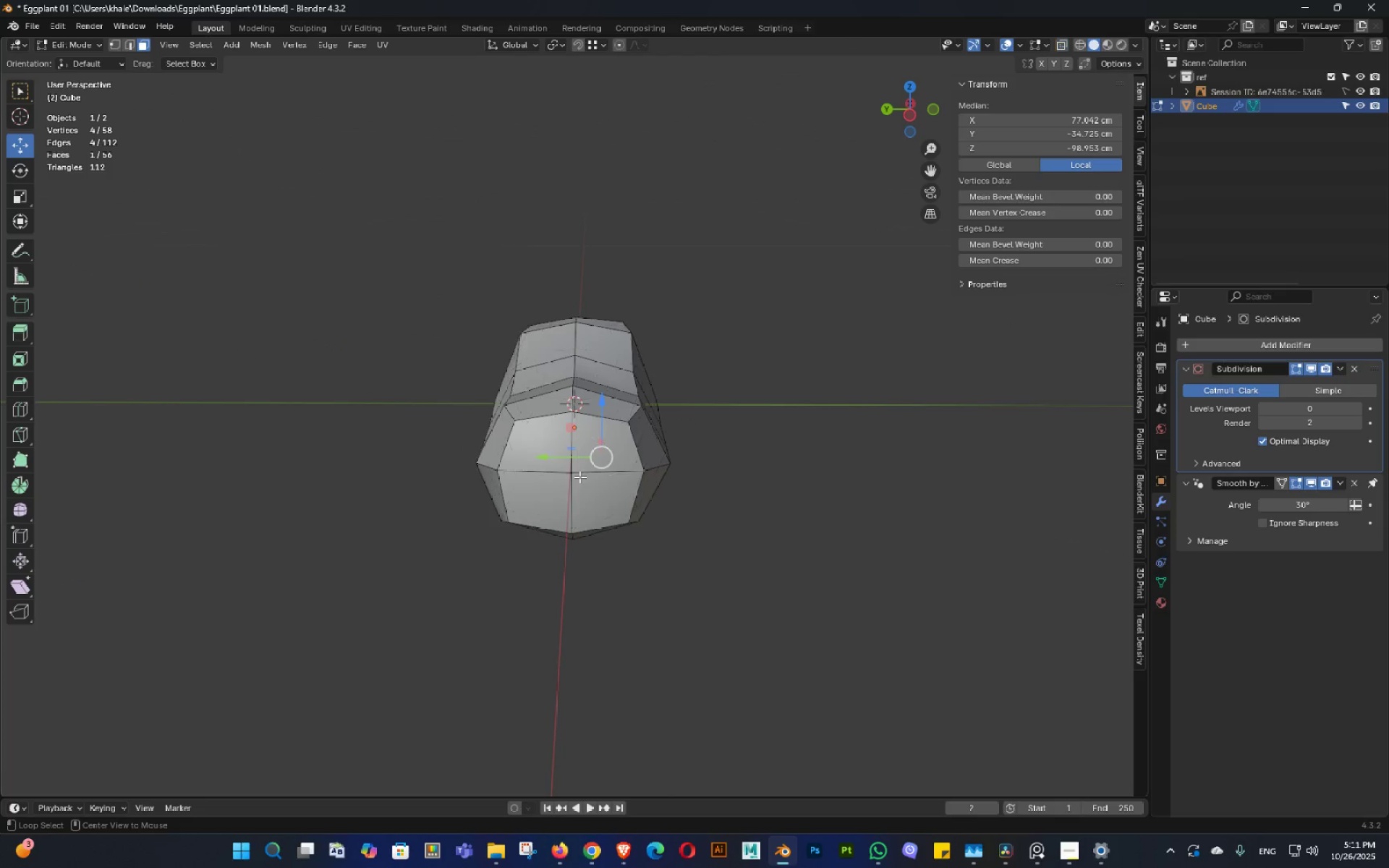 
key(Alt+Z)
 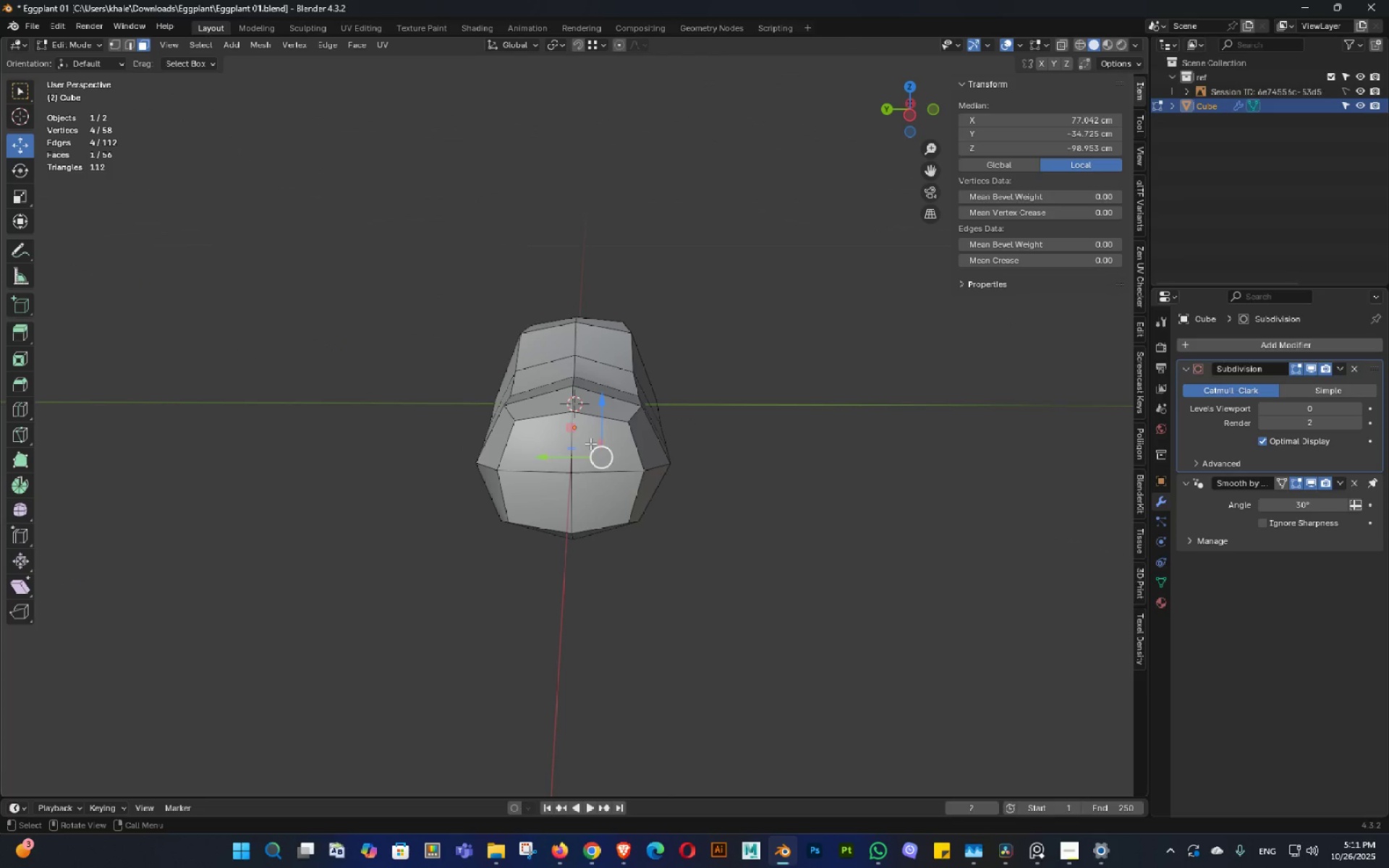 
left_click([590, 443])
 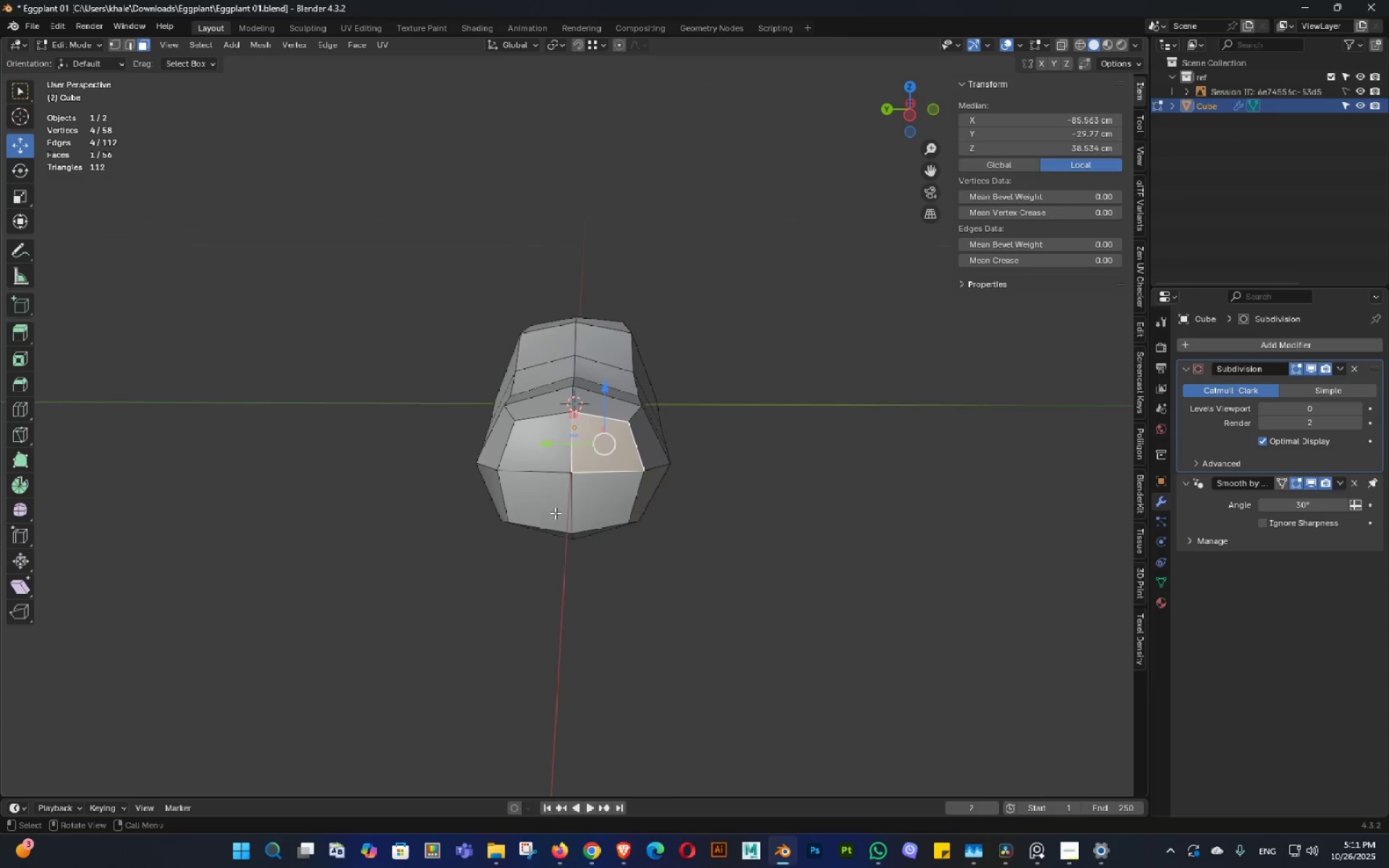 
scroll: coordinate [555, 513], scroll_direction: up, amount: 2.0
 